 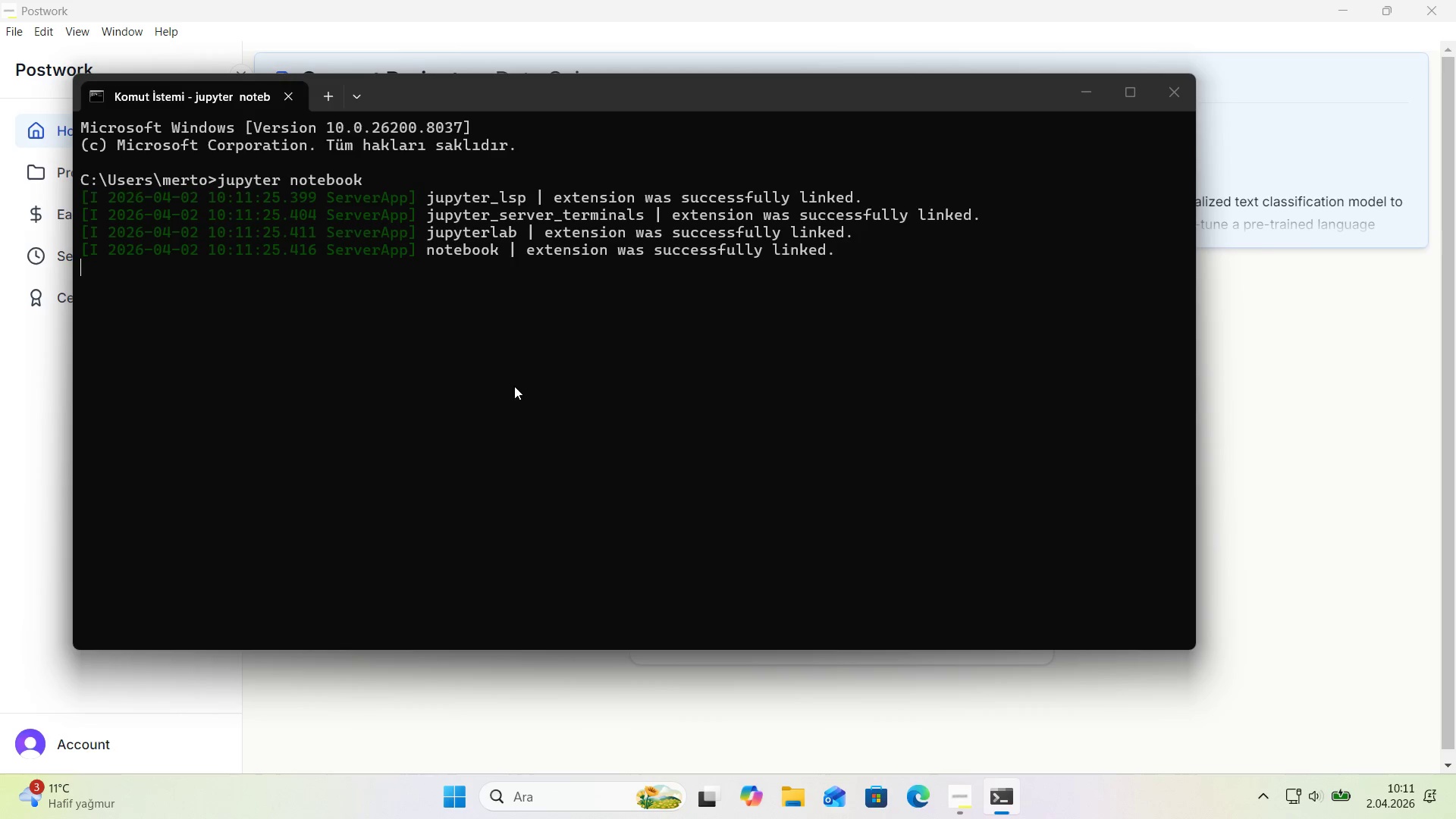 
left_click([1270, 245])
 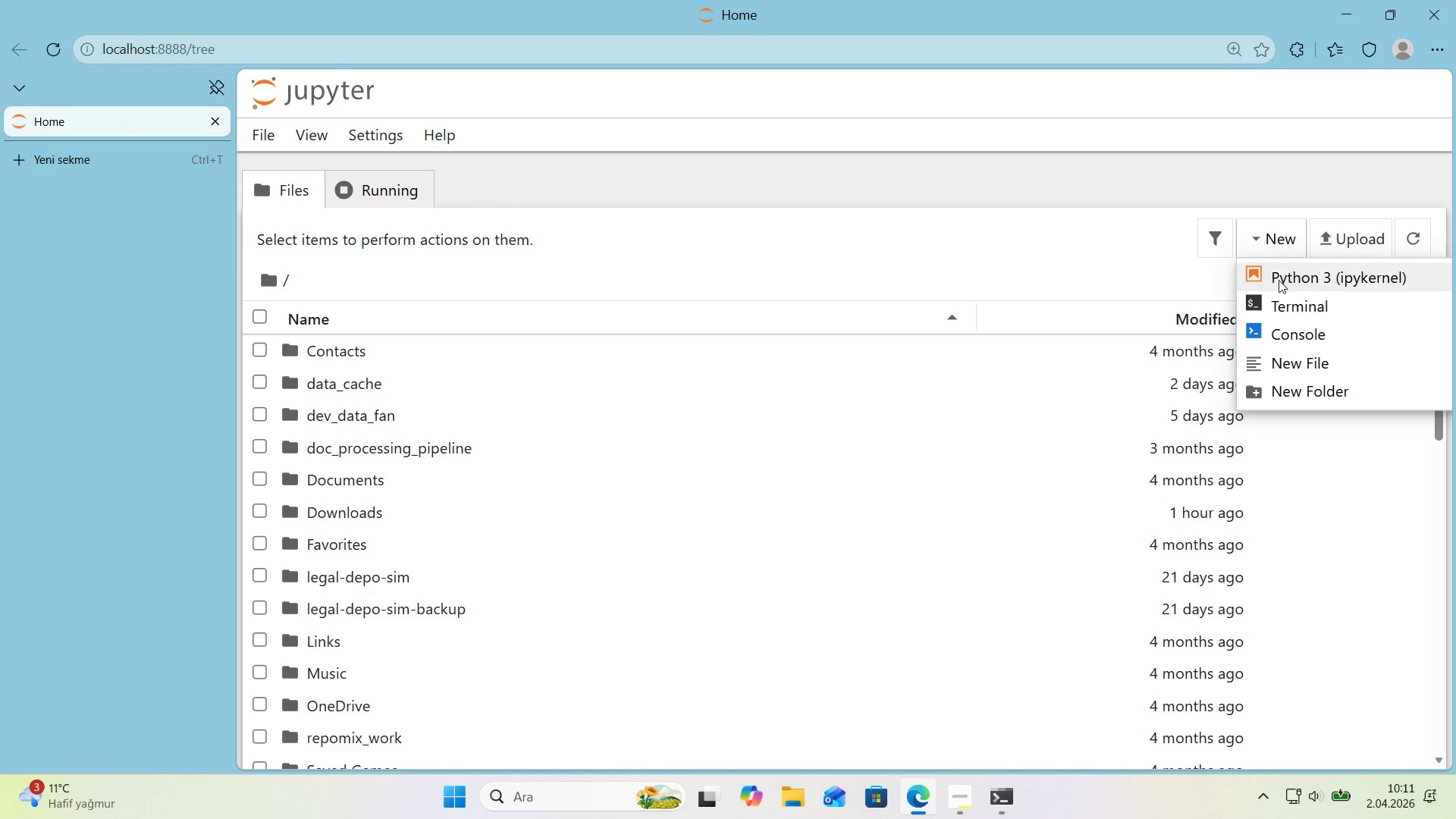 
left_click([1279, 280])
 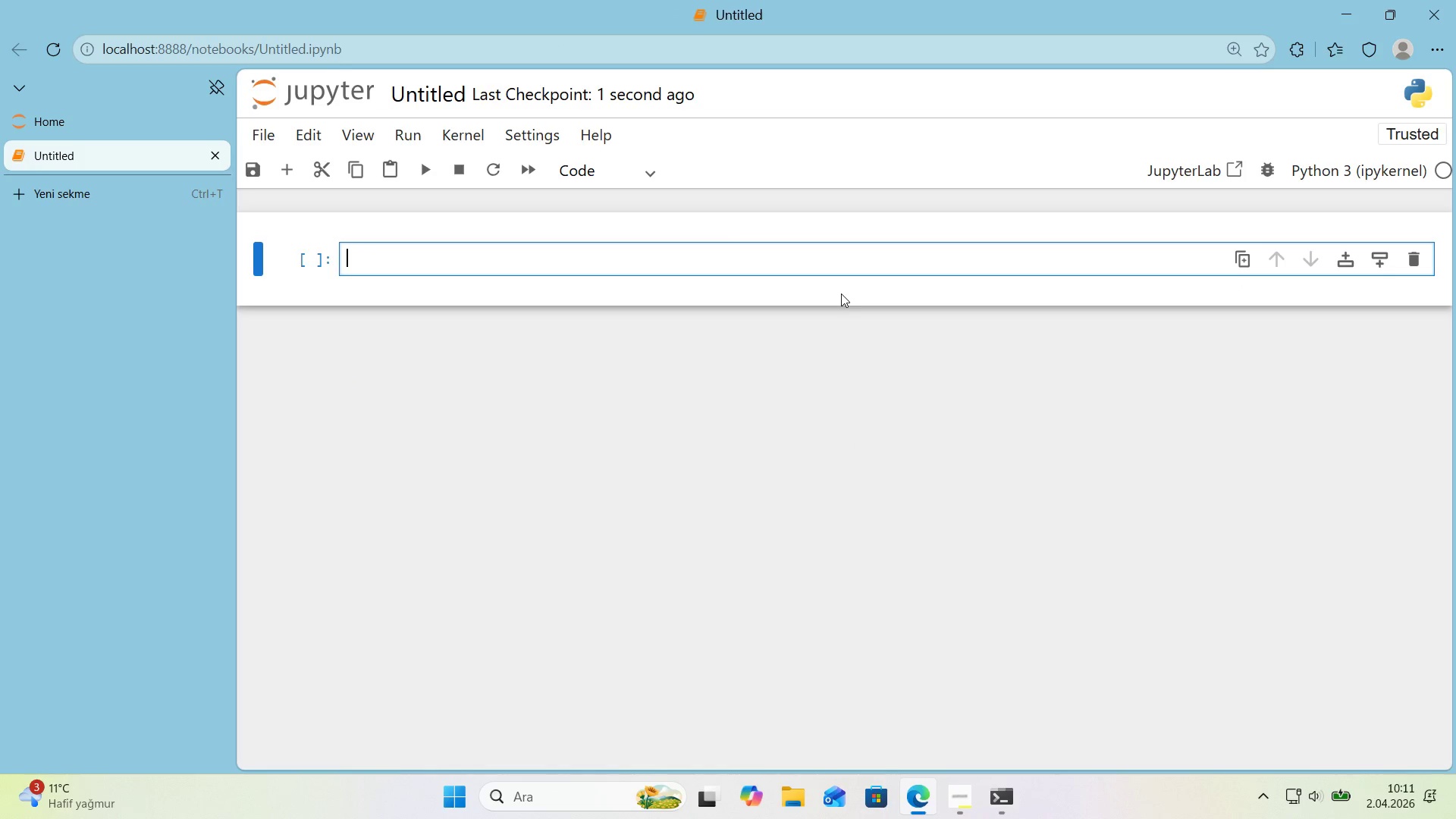 
left_click([435, 98])
 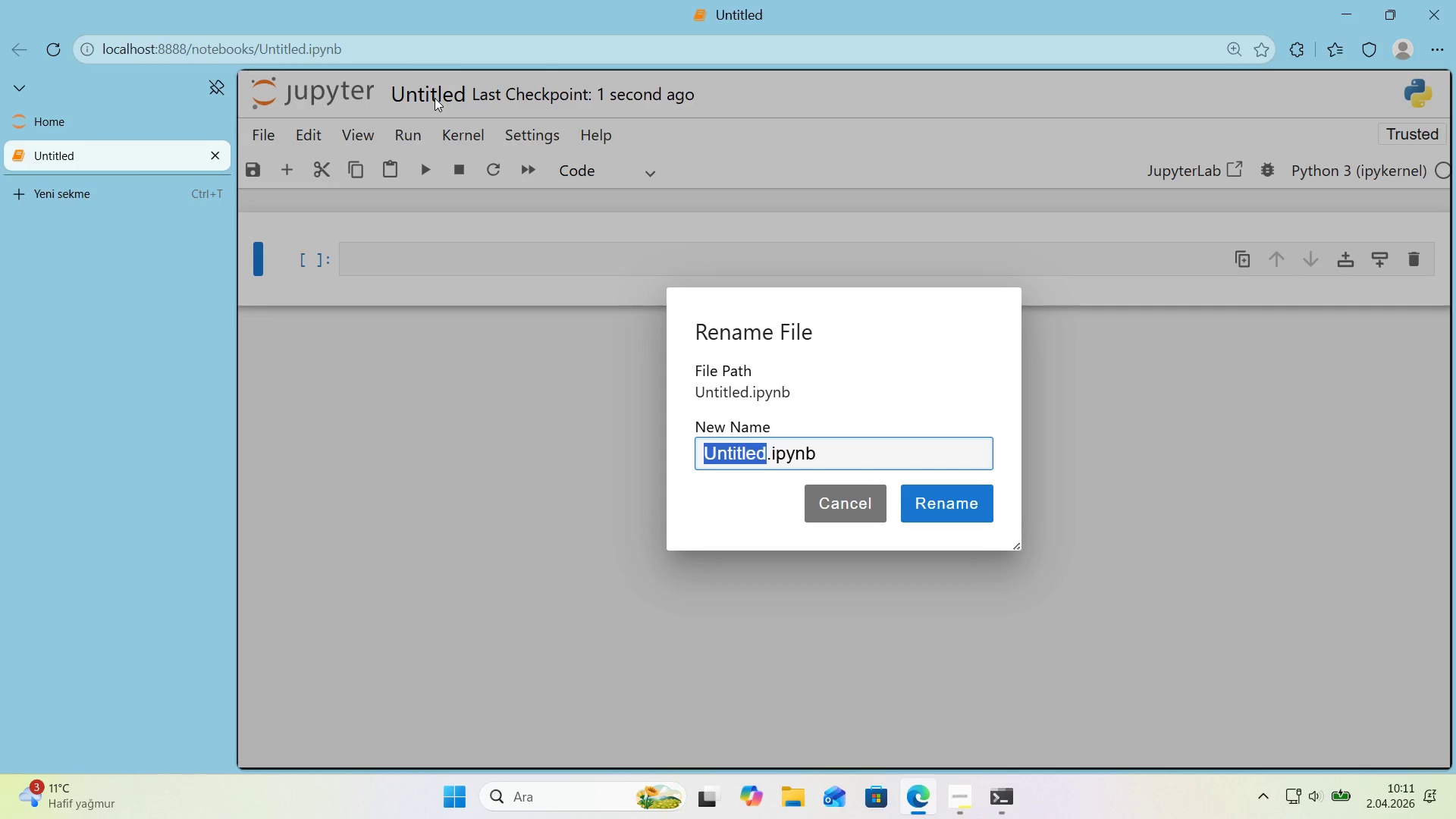 
type(Legal_Inqu'ry_Class'f'er)
 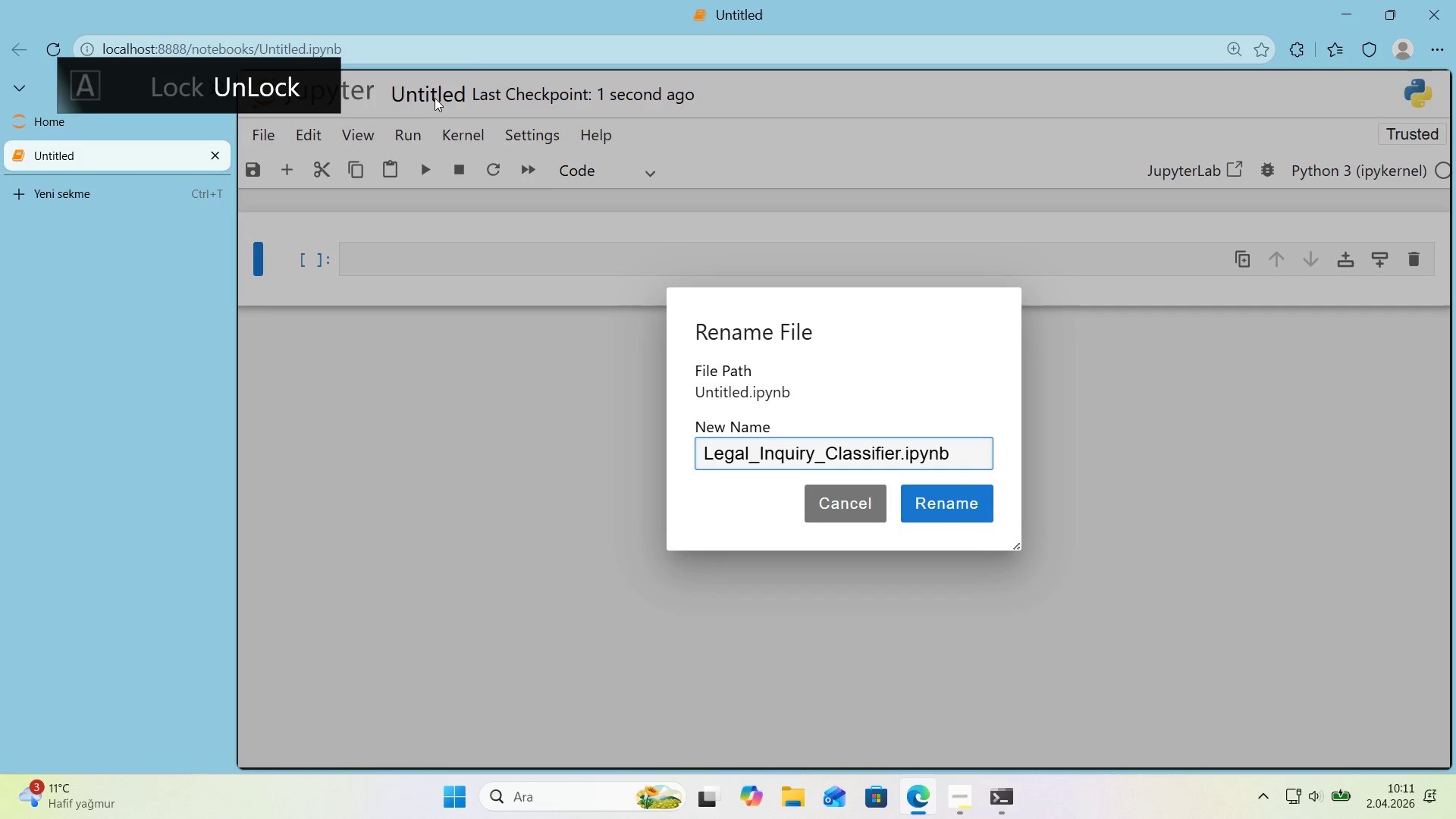 
left_click([931, 514])
 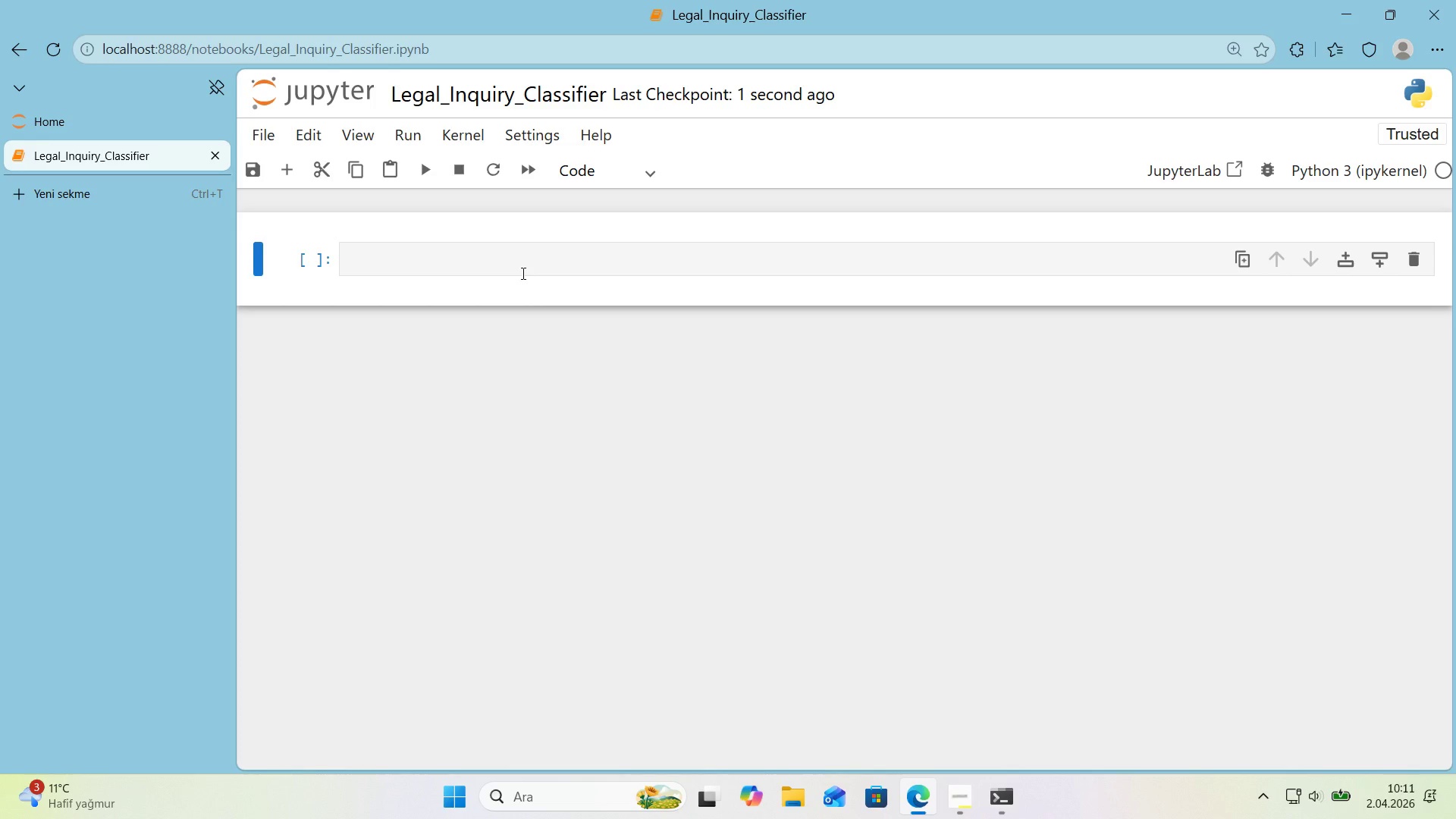 
left_click([522, 266])
 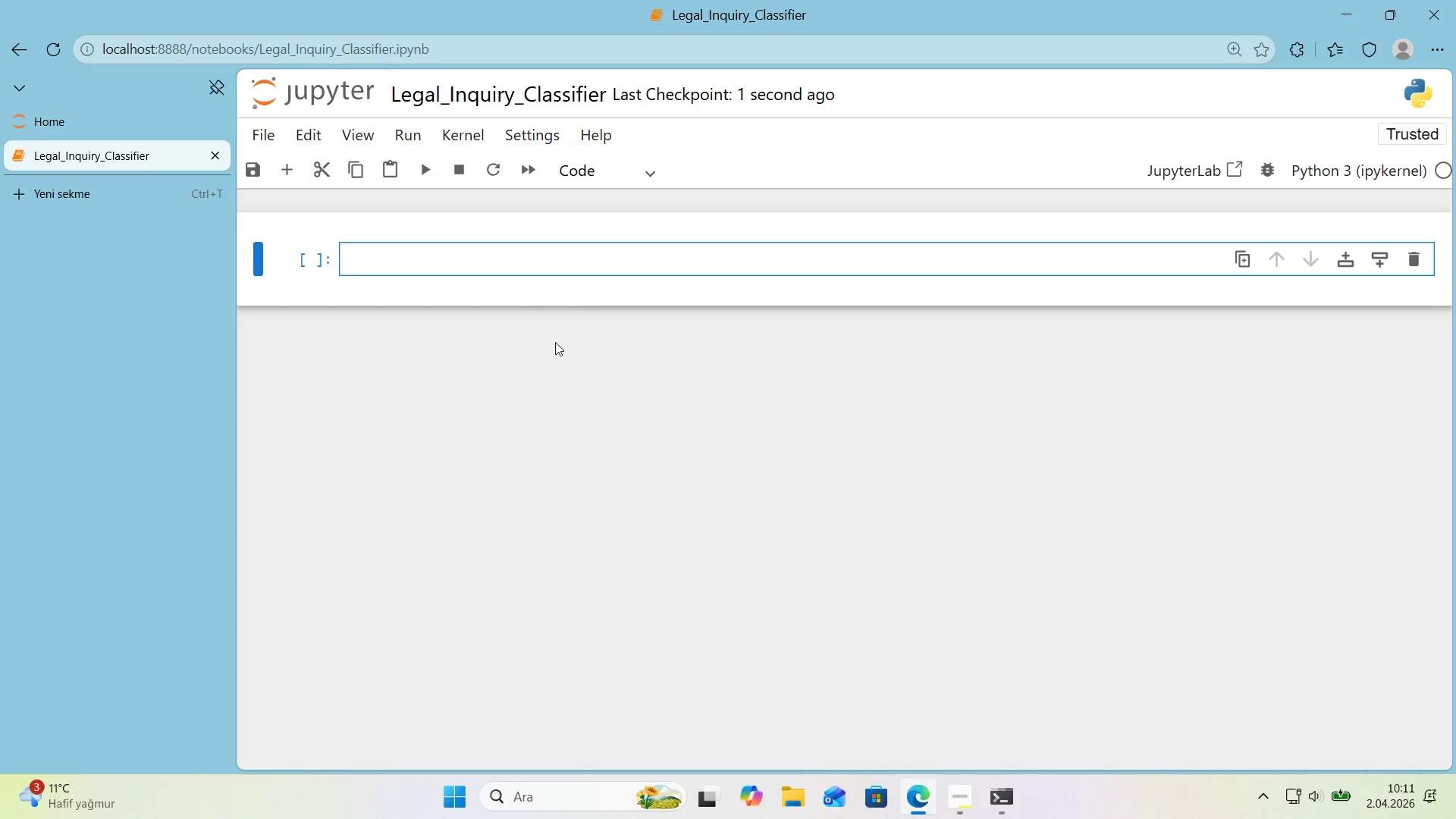 
type(p'p 'nstall numpy pad)
key(Backspace)
type(ndas)
 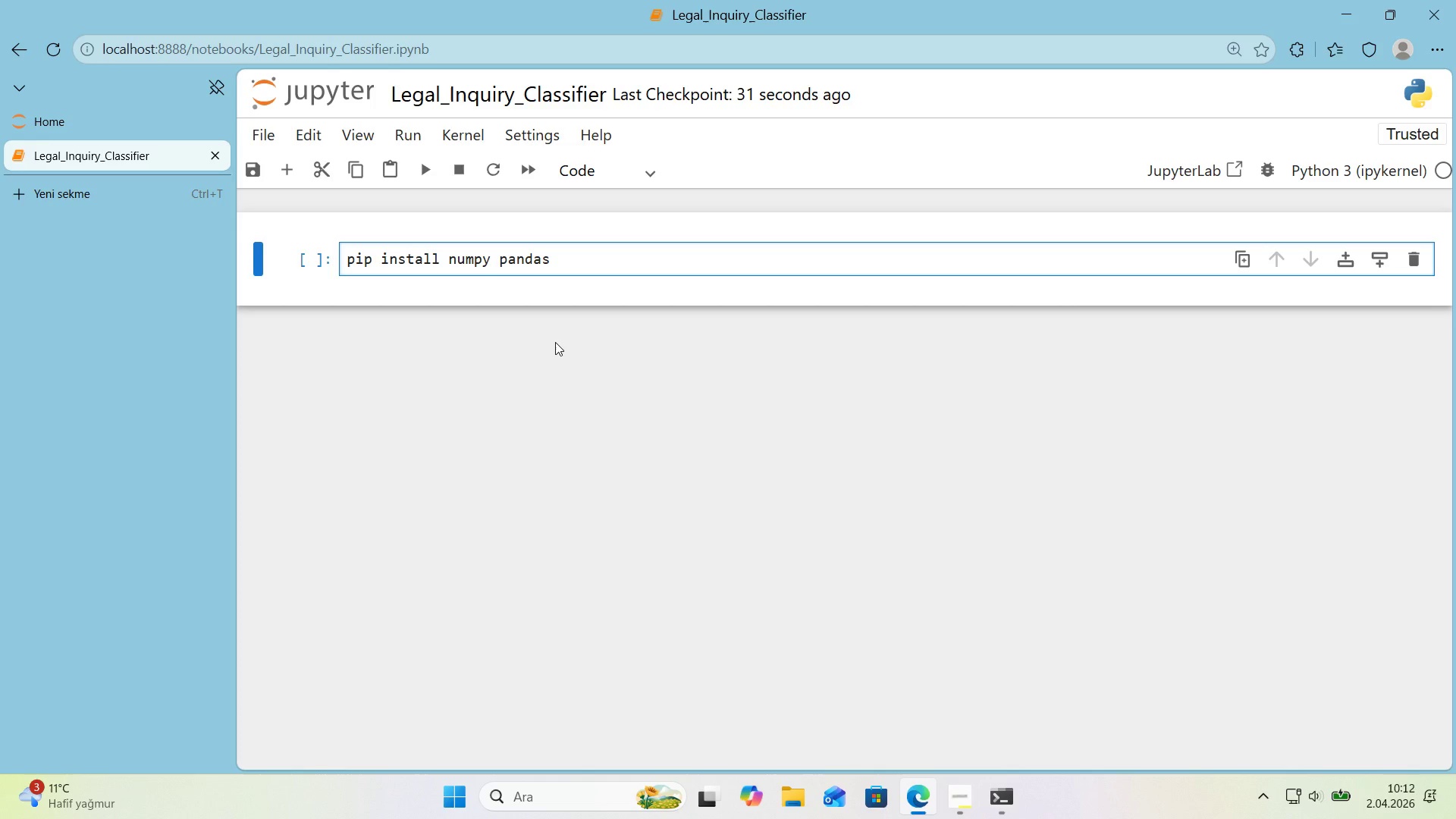 
wait(14.47)
 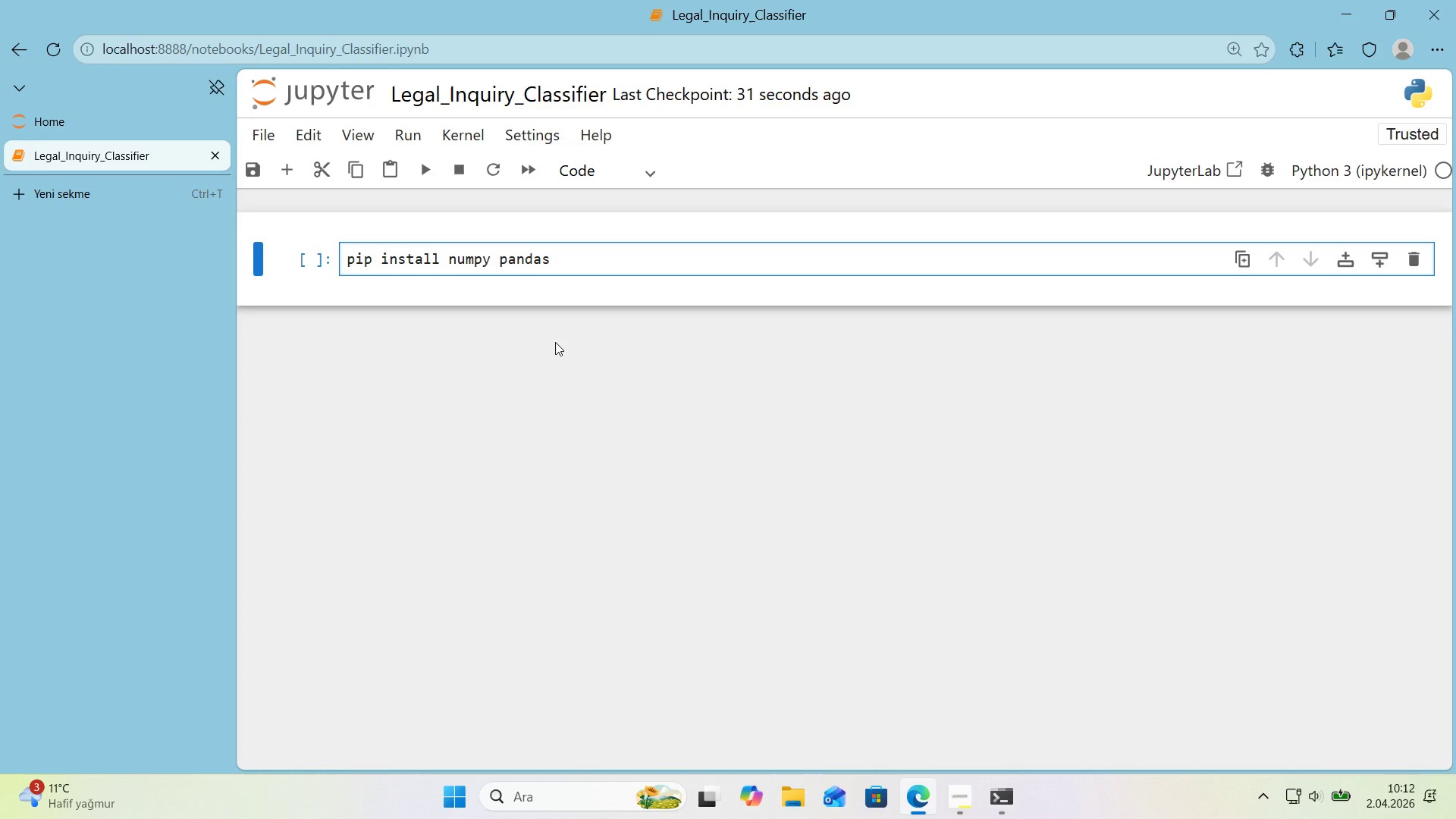 
hold_key(key=Backspace, duration=1.27)
 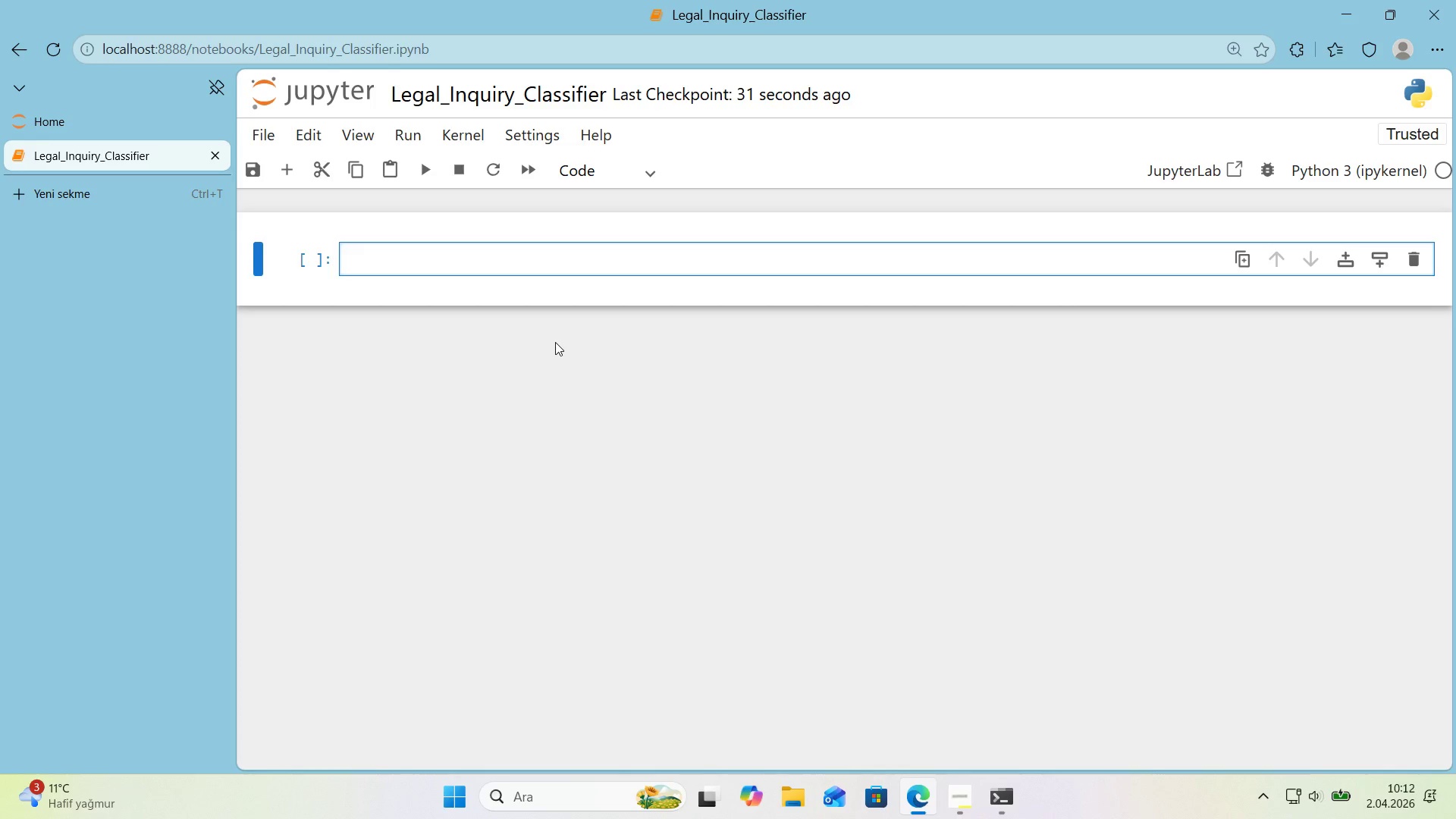 
wait(9.11)
 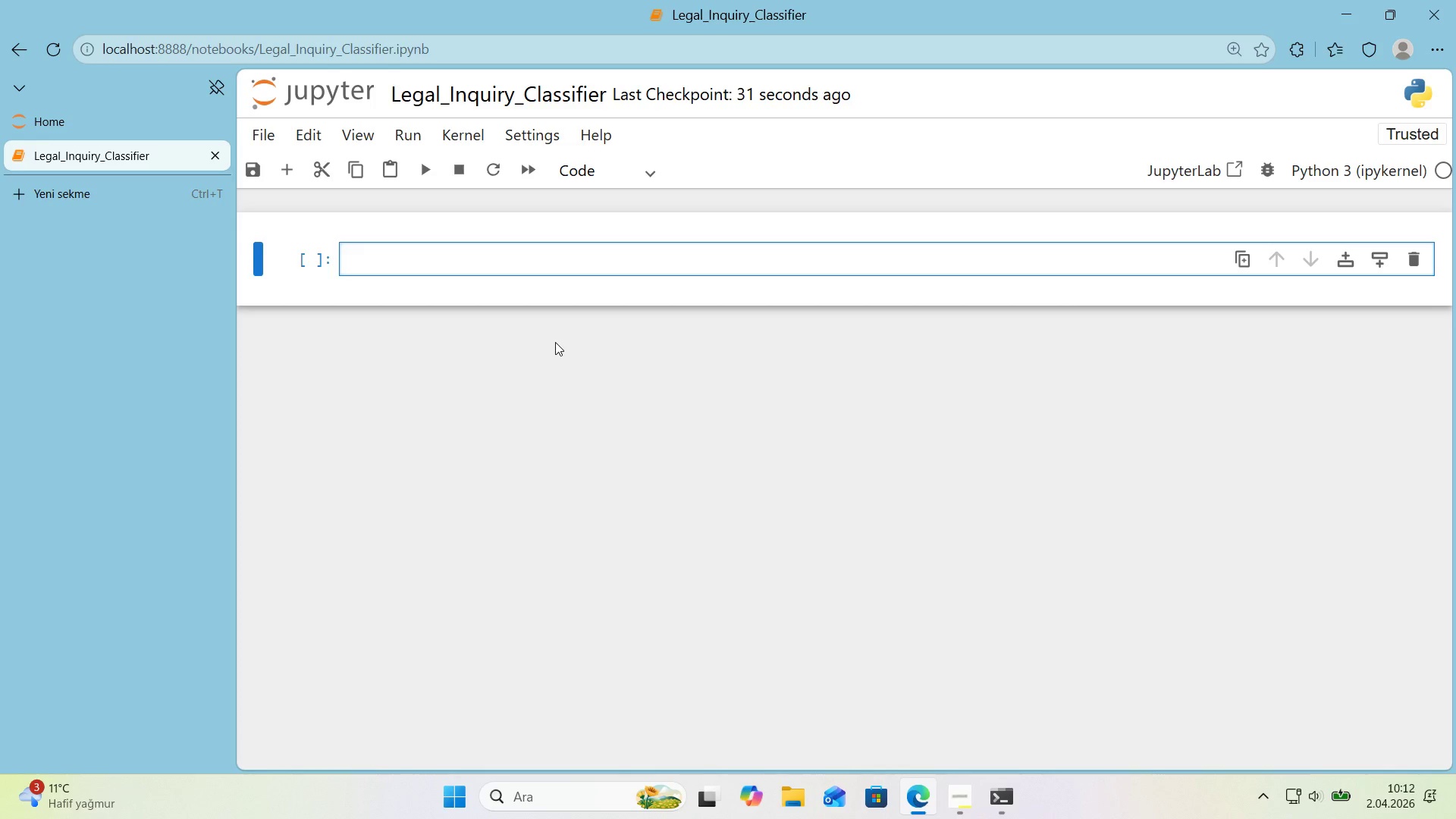 
left_click([602, 174])
 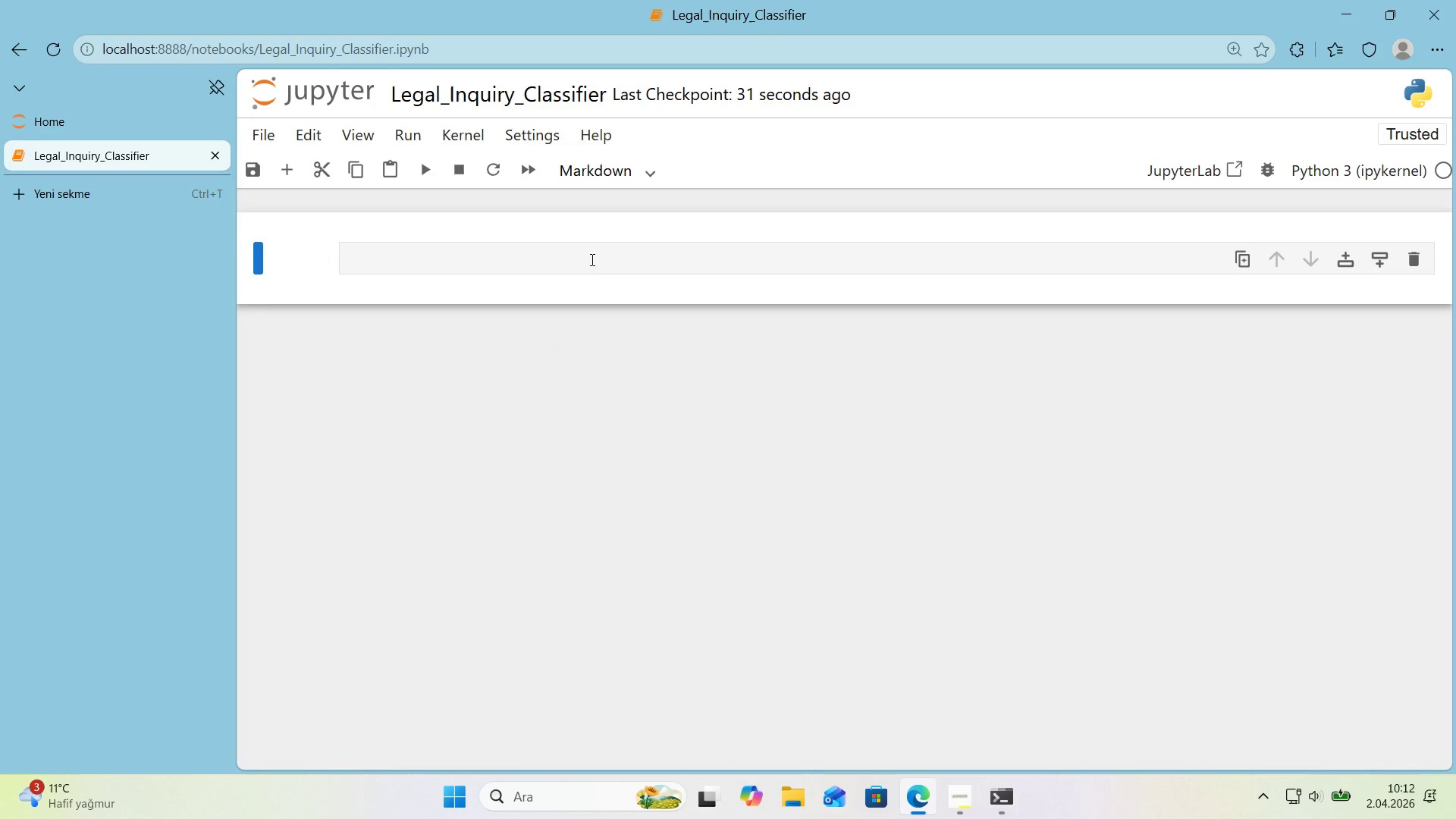 
double_click([587, 264])
 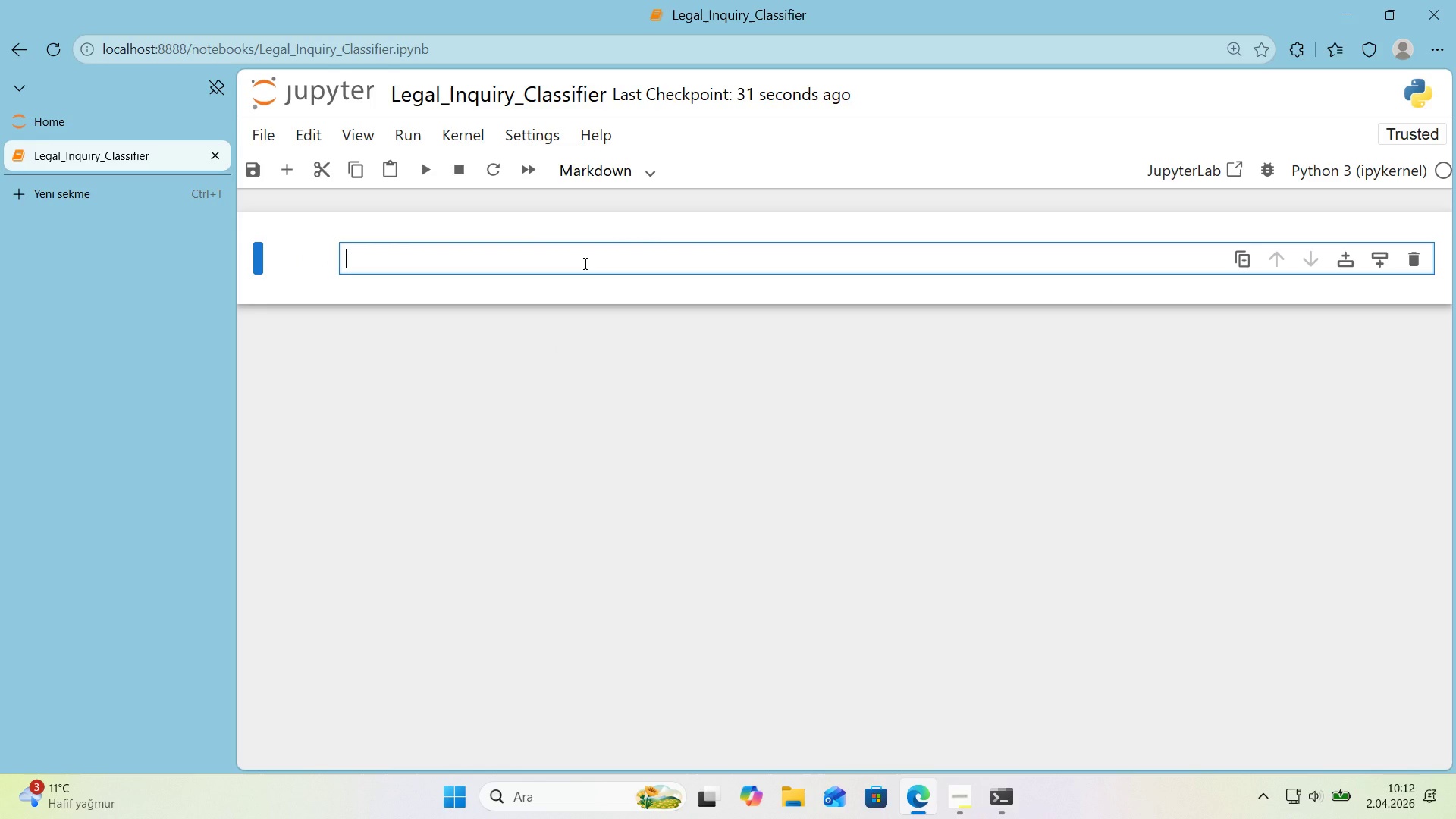 
key(Control+ControlLeft)
 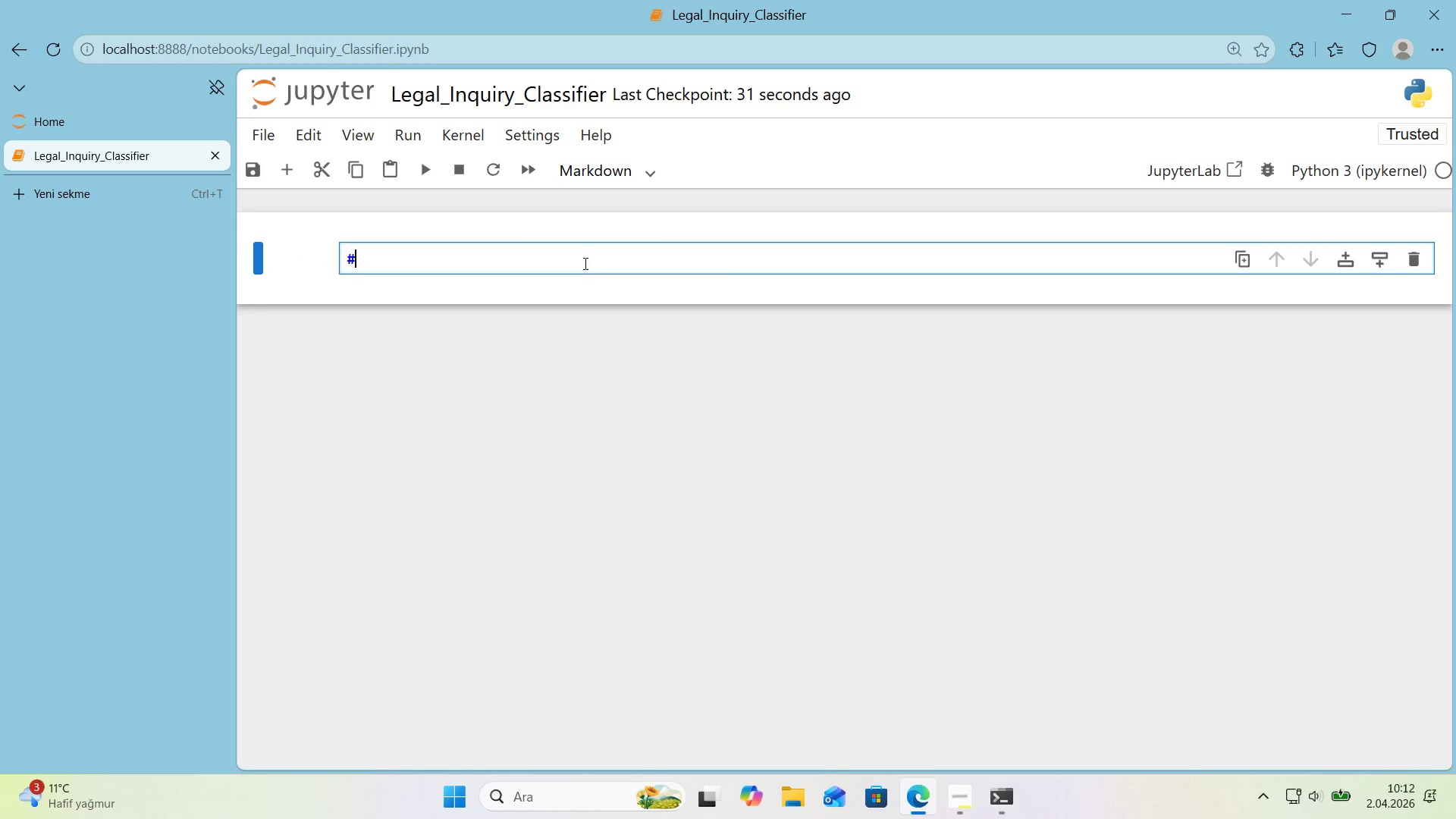 
key(Alt+Control+AltRight)
 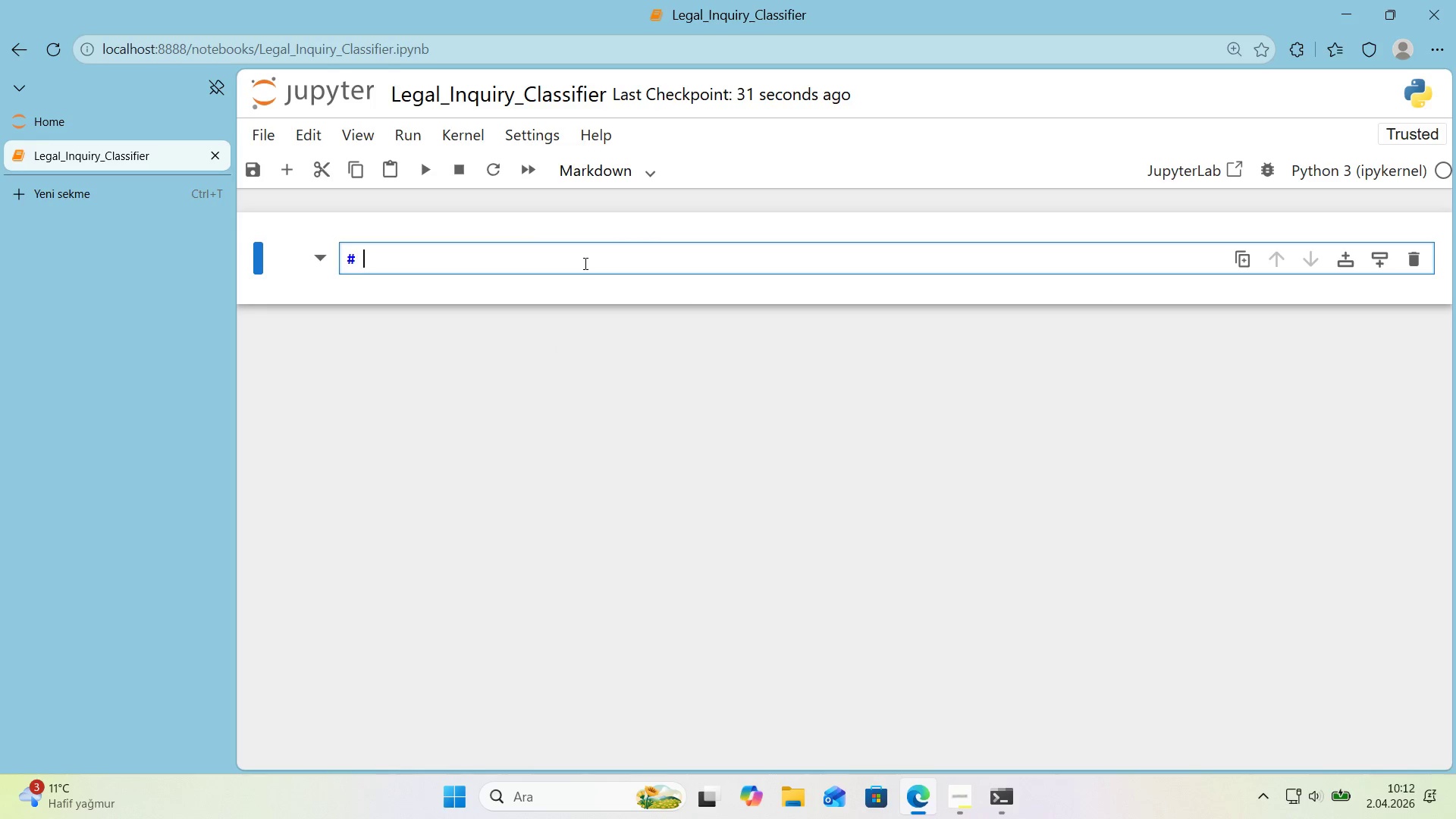 
key(Alt+Control+3)
 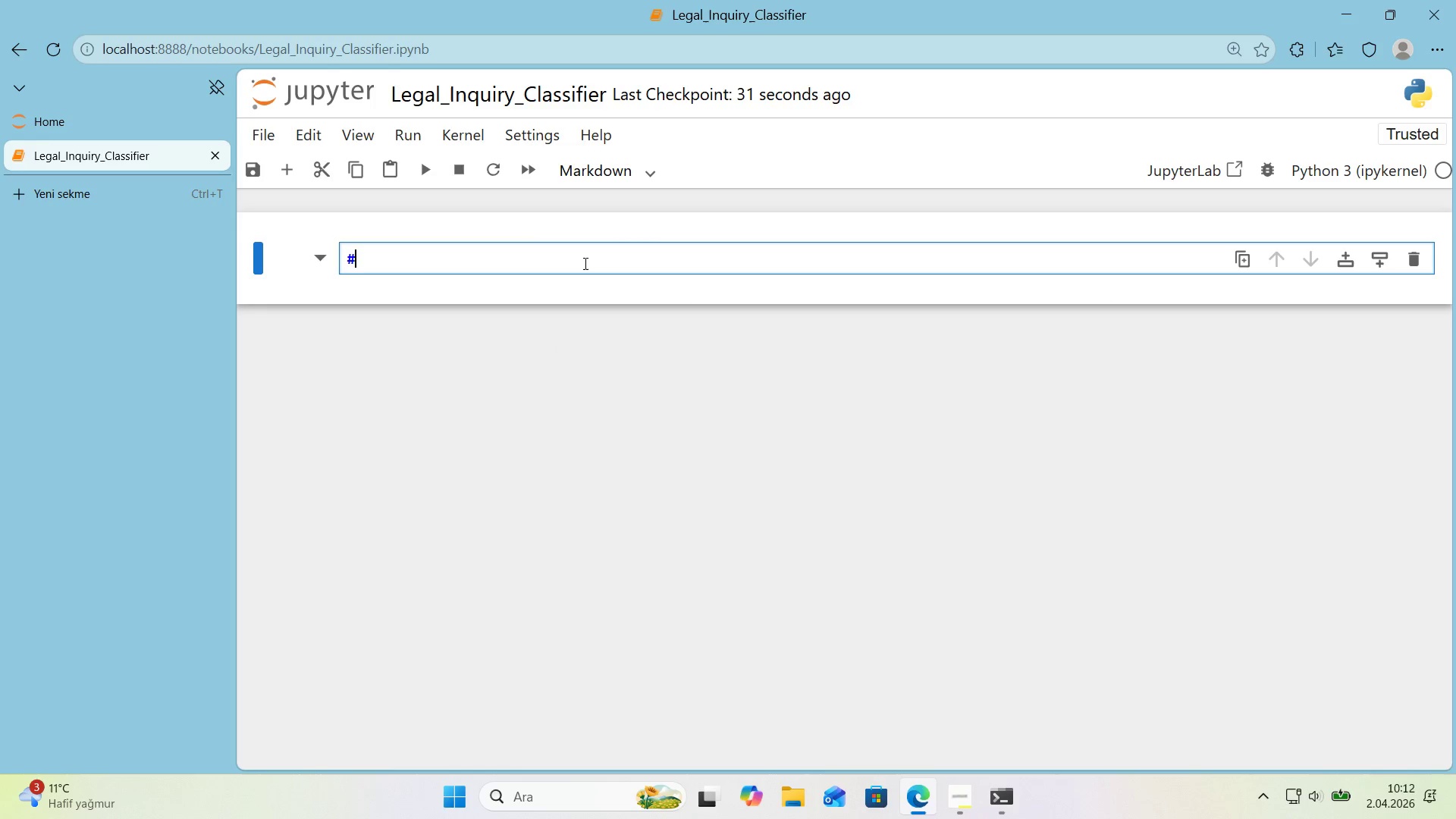 
type( Automated Inqu'ry)
key(Backspace)
type(y Caet)
key(Backspace)
key(Backspace)
type(tegor'zat'on for Mult'l'ngual Legal Lead Rout'ng)
 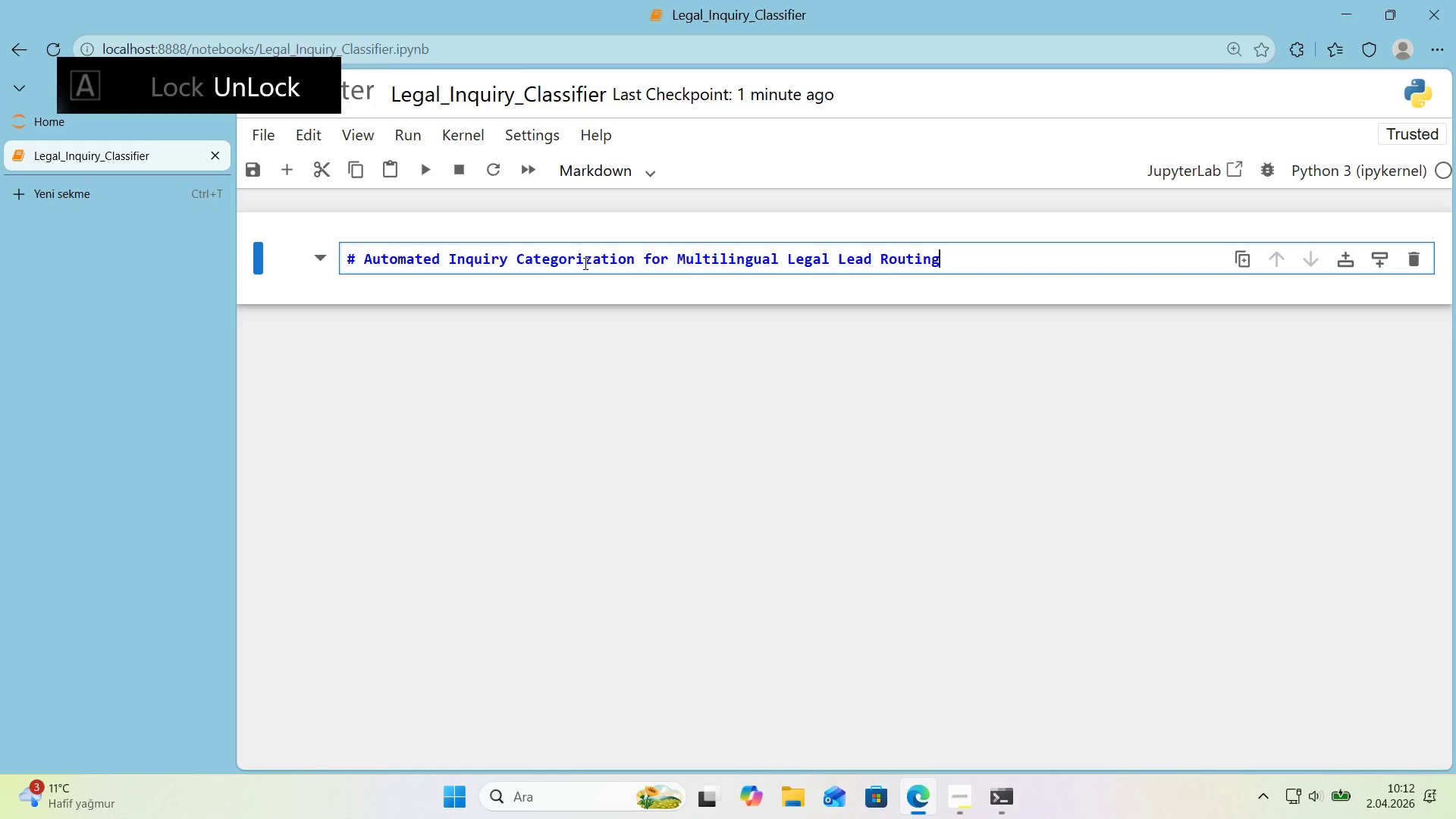 
key(Enter)
 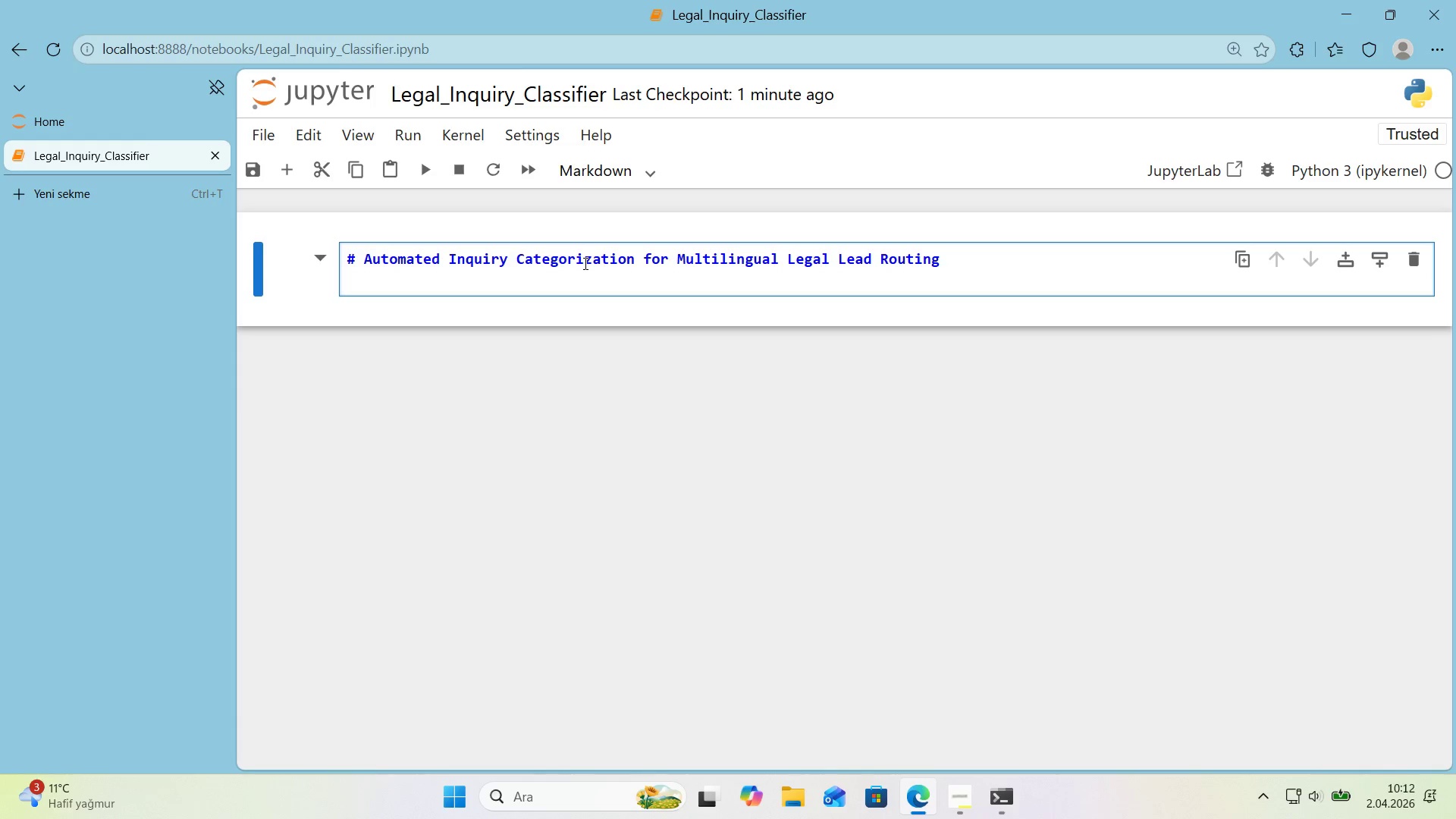 
key(Enter)
 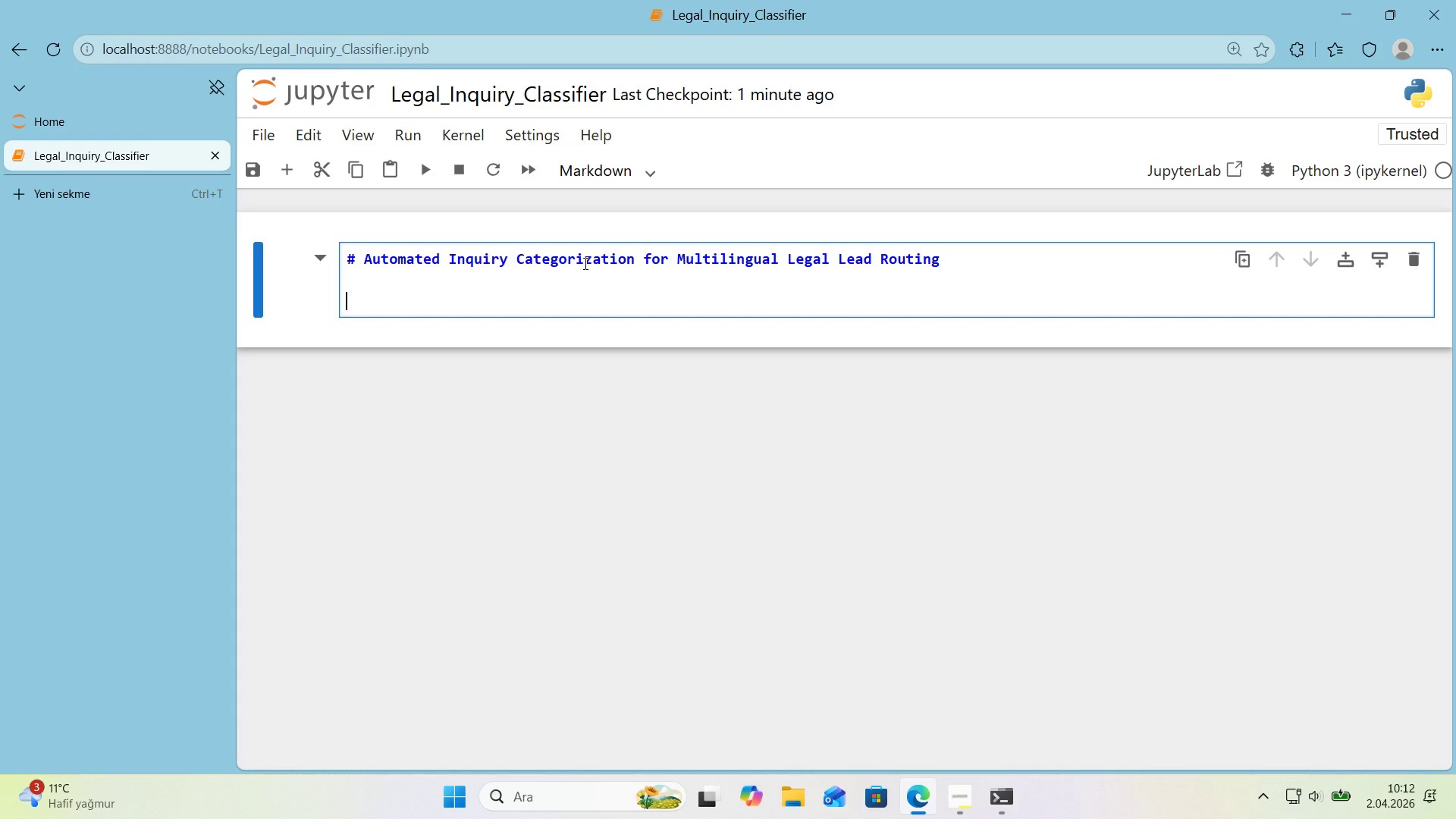 
key(Alt+Control+3)
 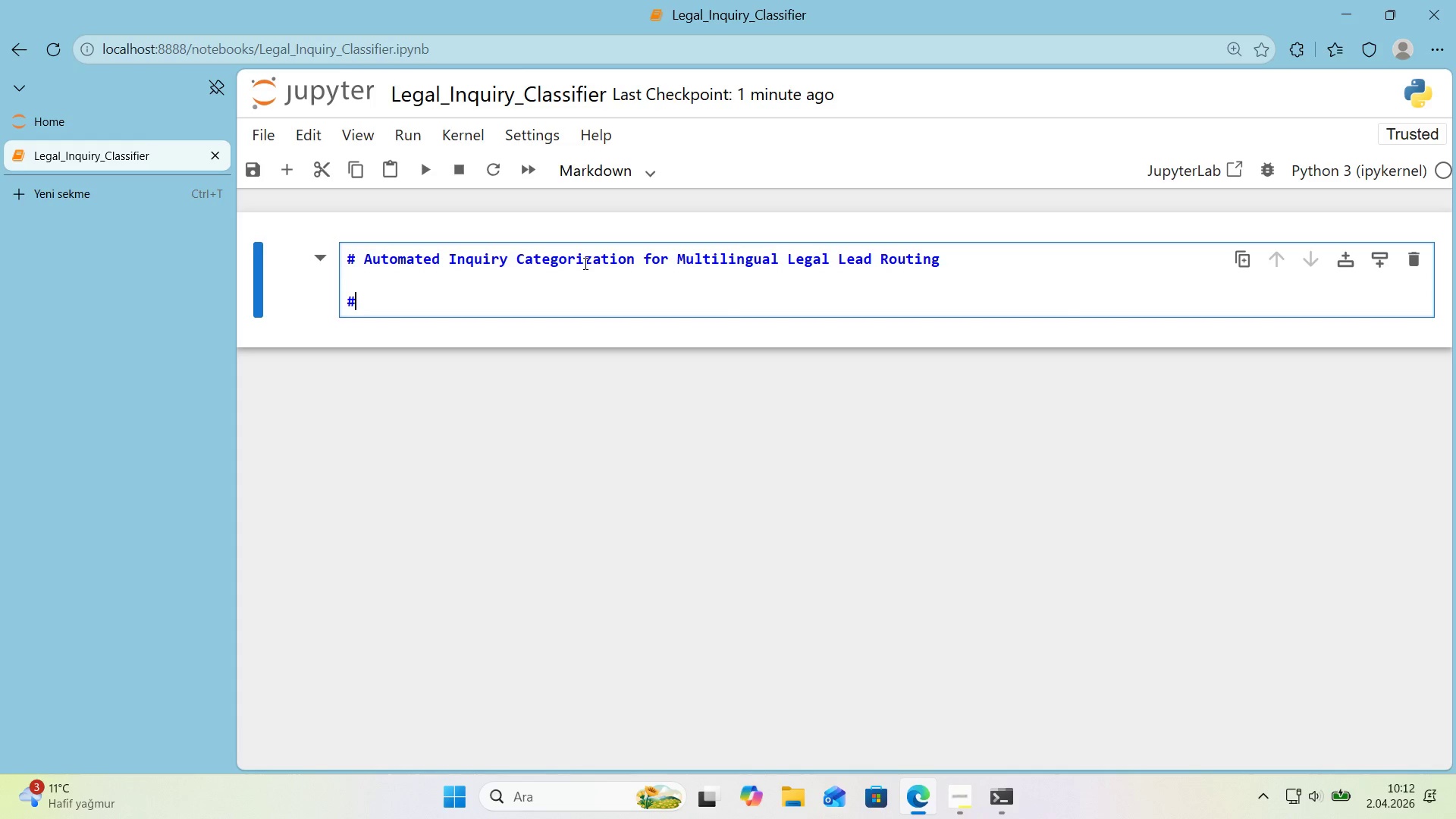 
key(Alt+Control+3)
 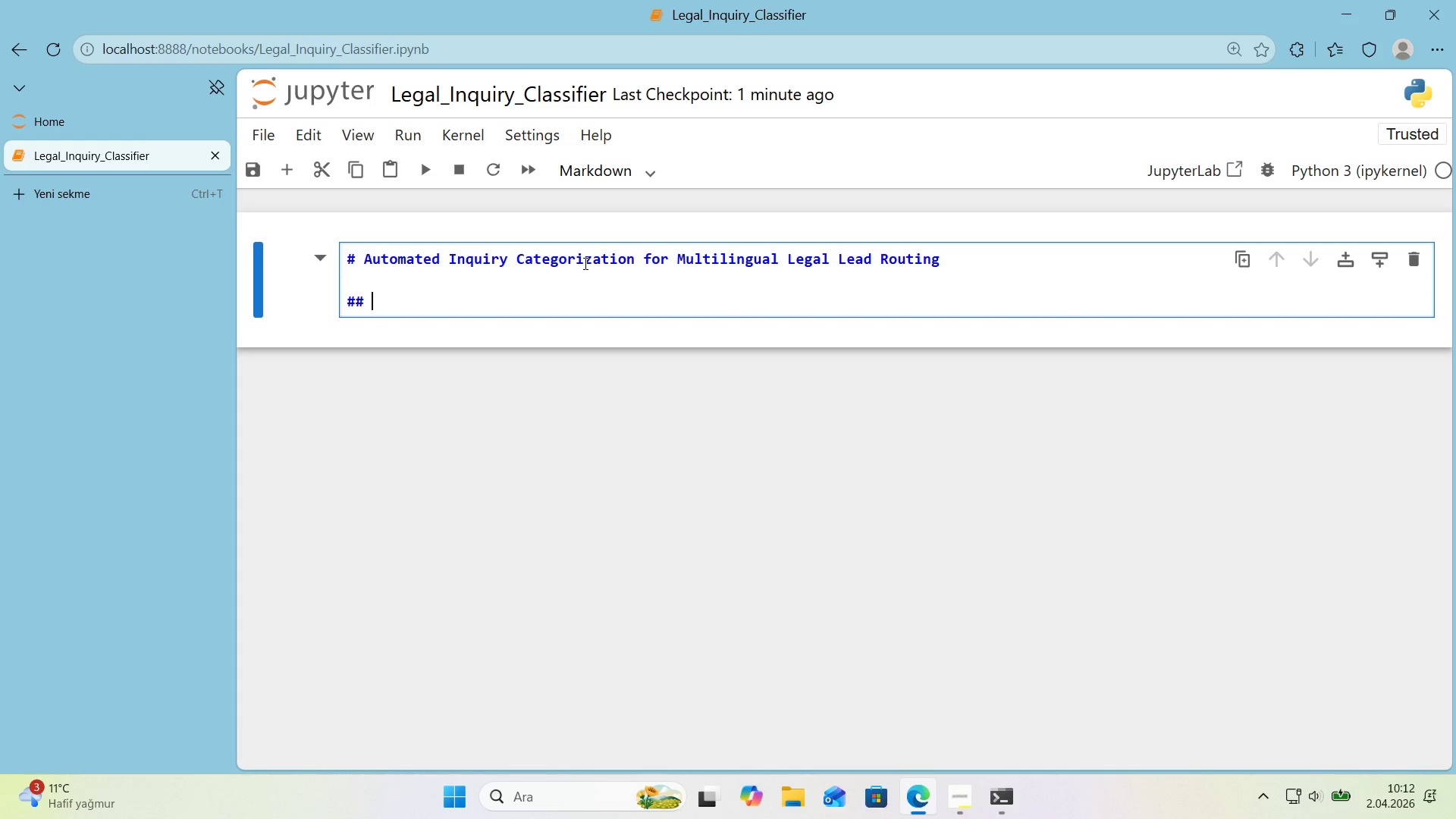 
type( Po)
key(Backspace)
type(roject Overv'ew)
 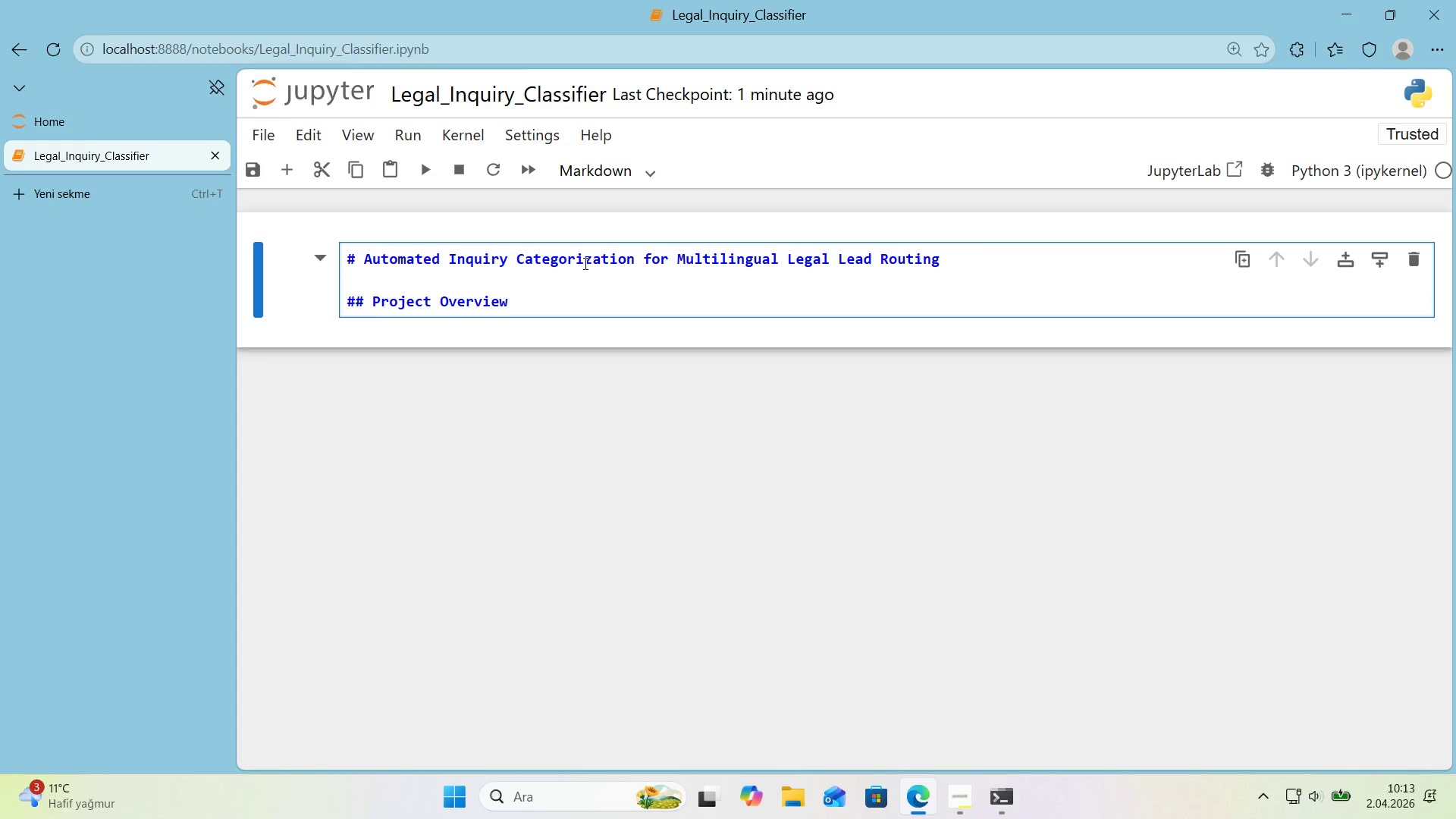 
key(Enter)
 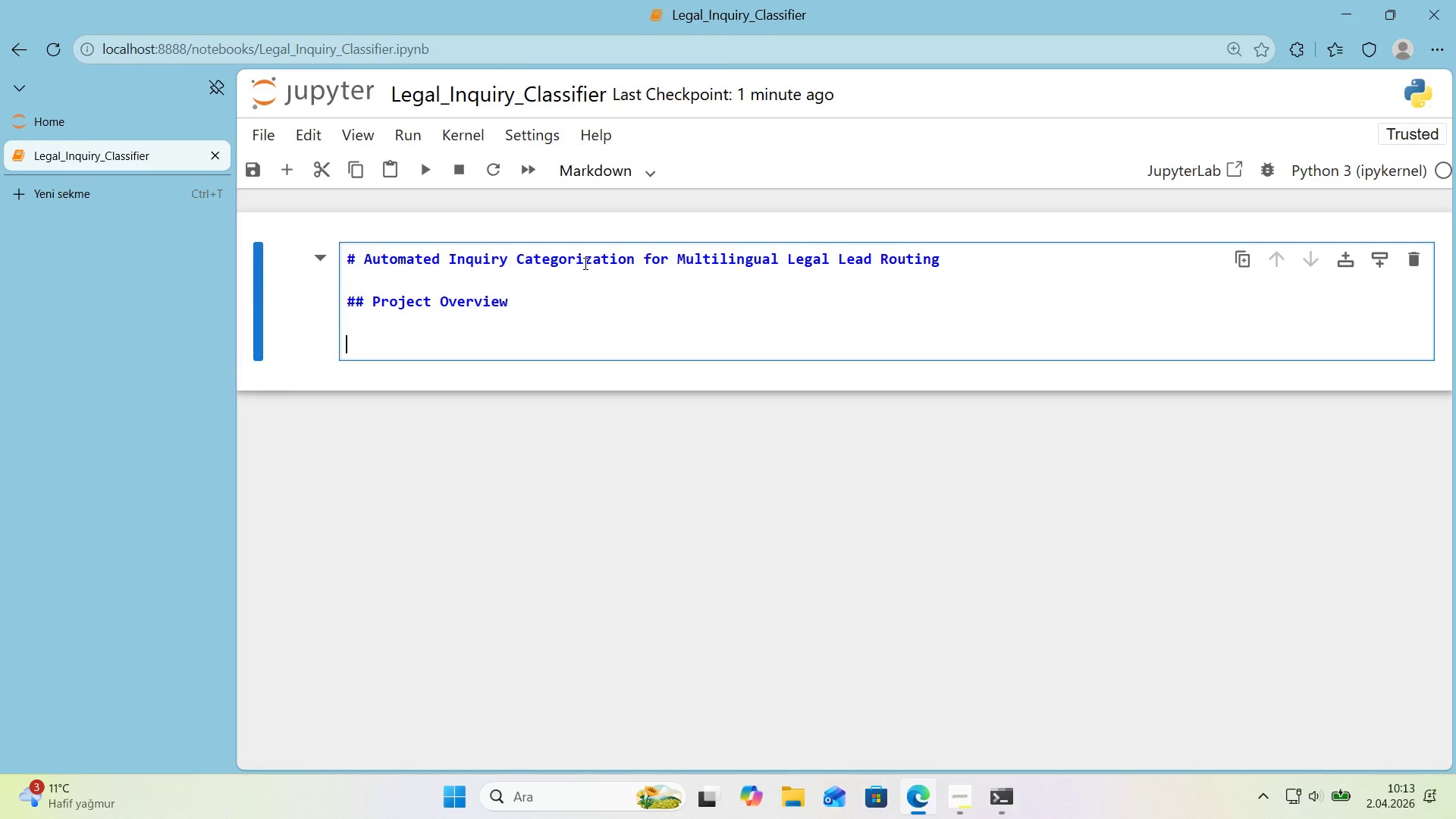 
key(Enter)
 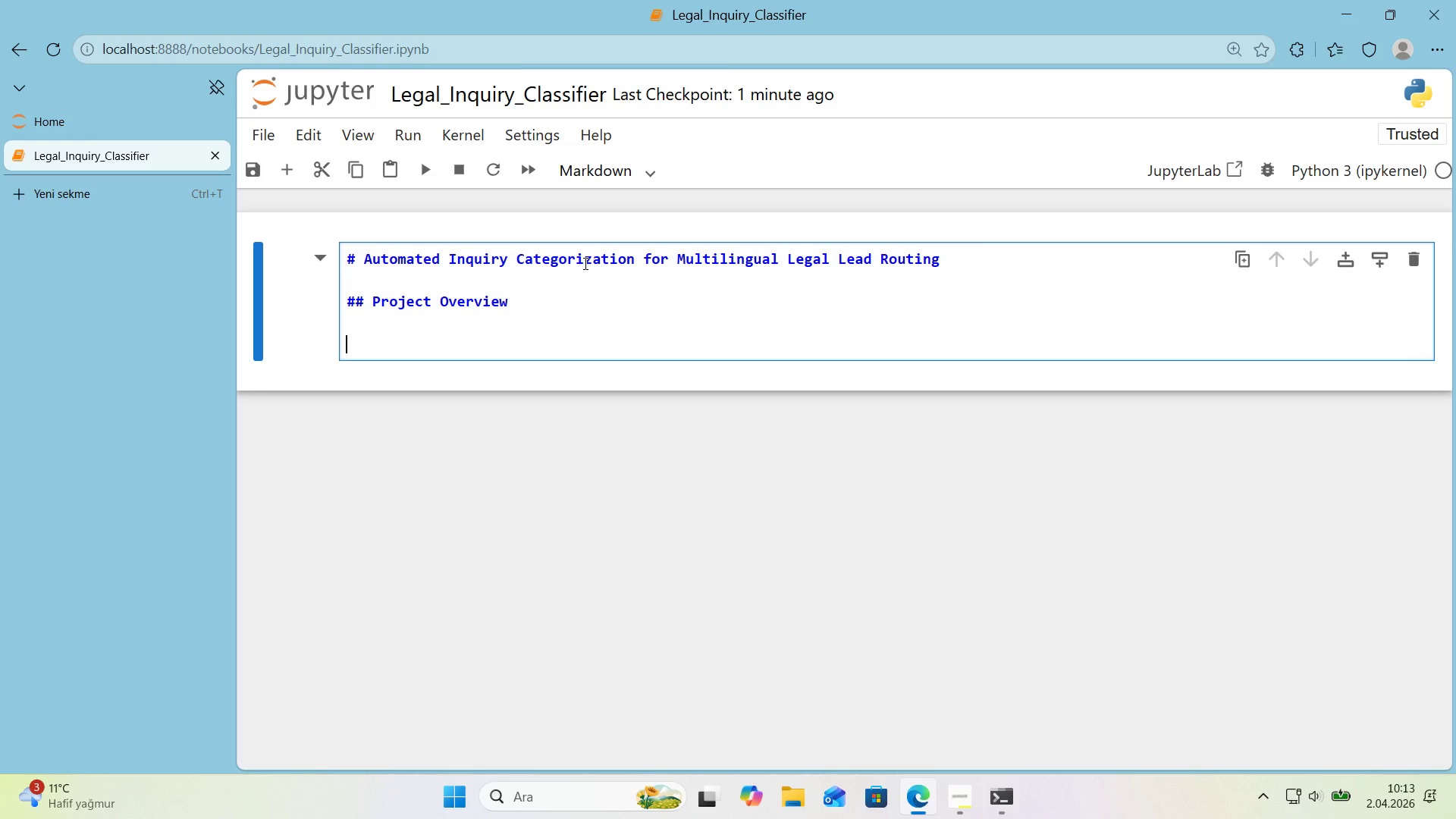 
type(**Cl'ent>** Summ't Cross le)
key(Backspace)
key(Backspace)
type(Legal Group )
key(Backspace)
type( - a m'lt')
key(Backspace)
key(Backspace)
key(Backspace)
key(Backspace)
type(ult' spec'alty)
 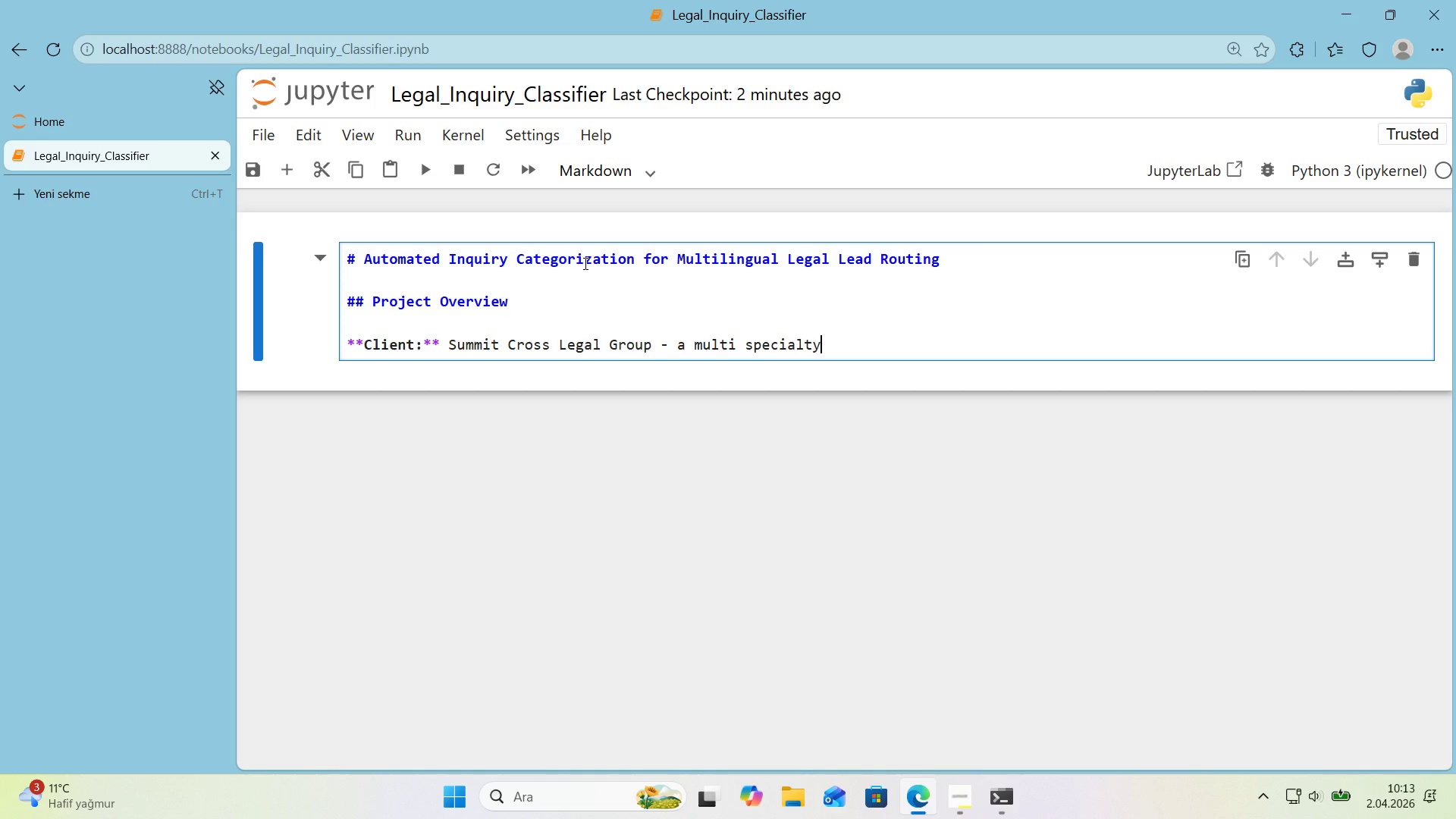 
wait(5.34)
 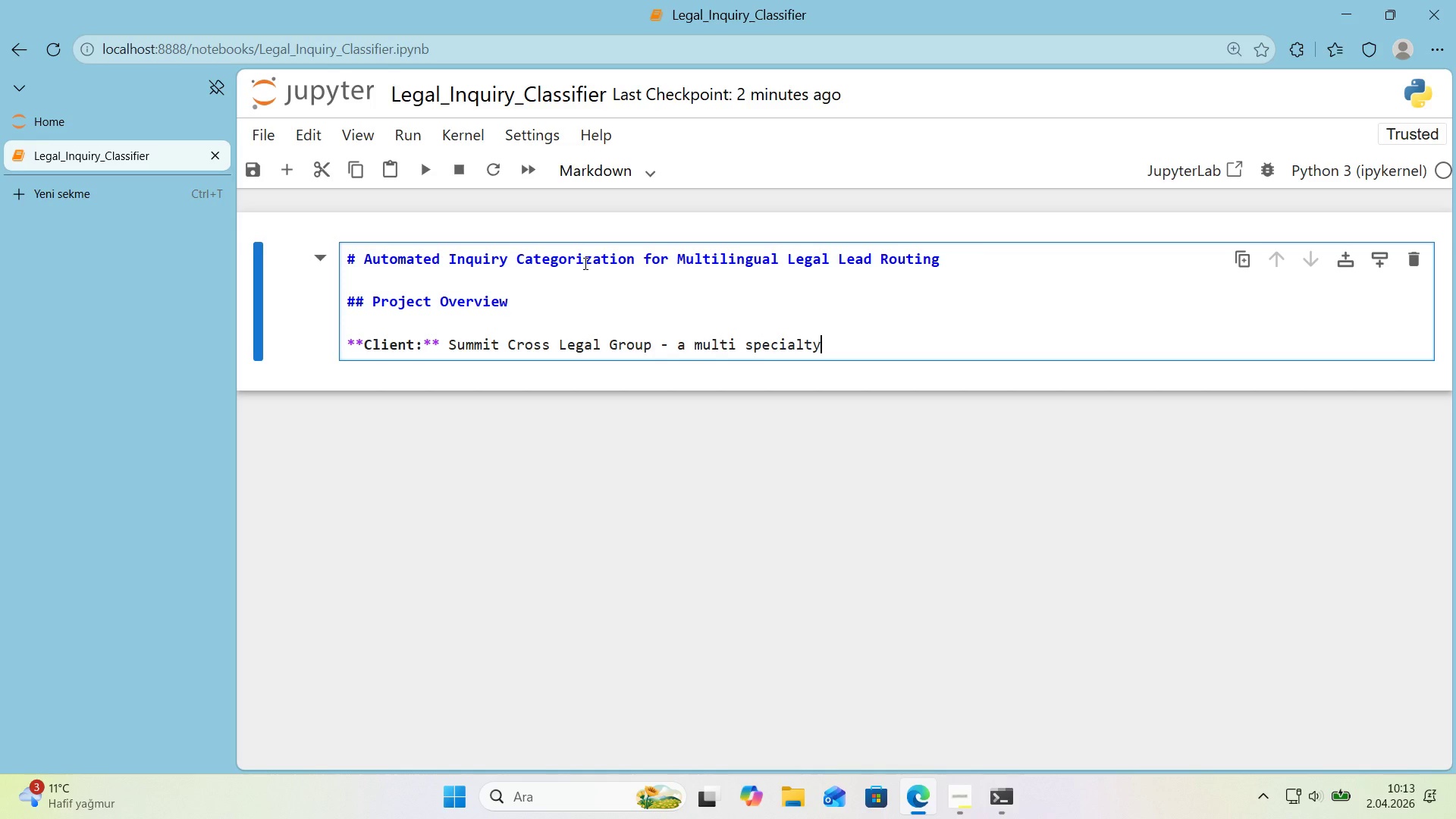 
type( f'rm focus'ng on 'mm'grat'on, fam'ly law, and estate plann'ng.)
 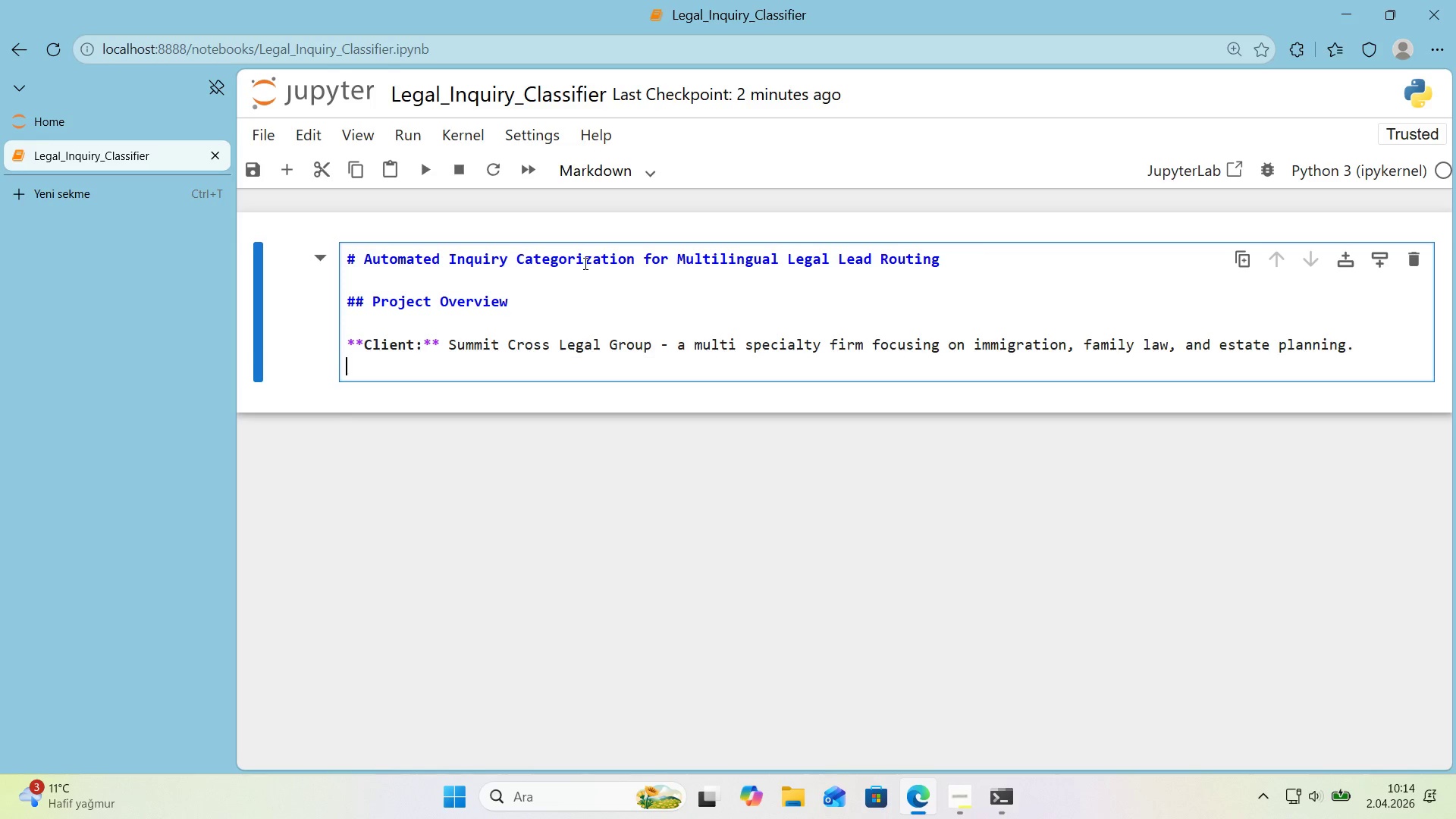 
key(Enter)
 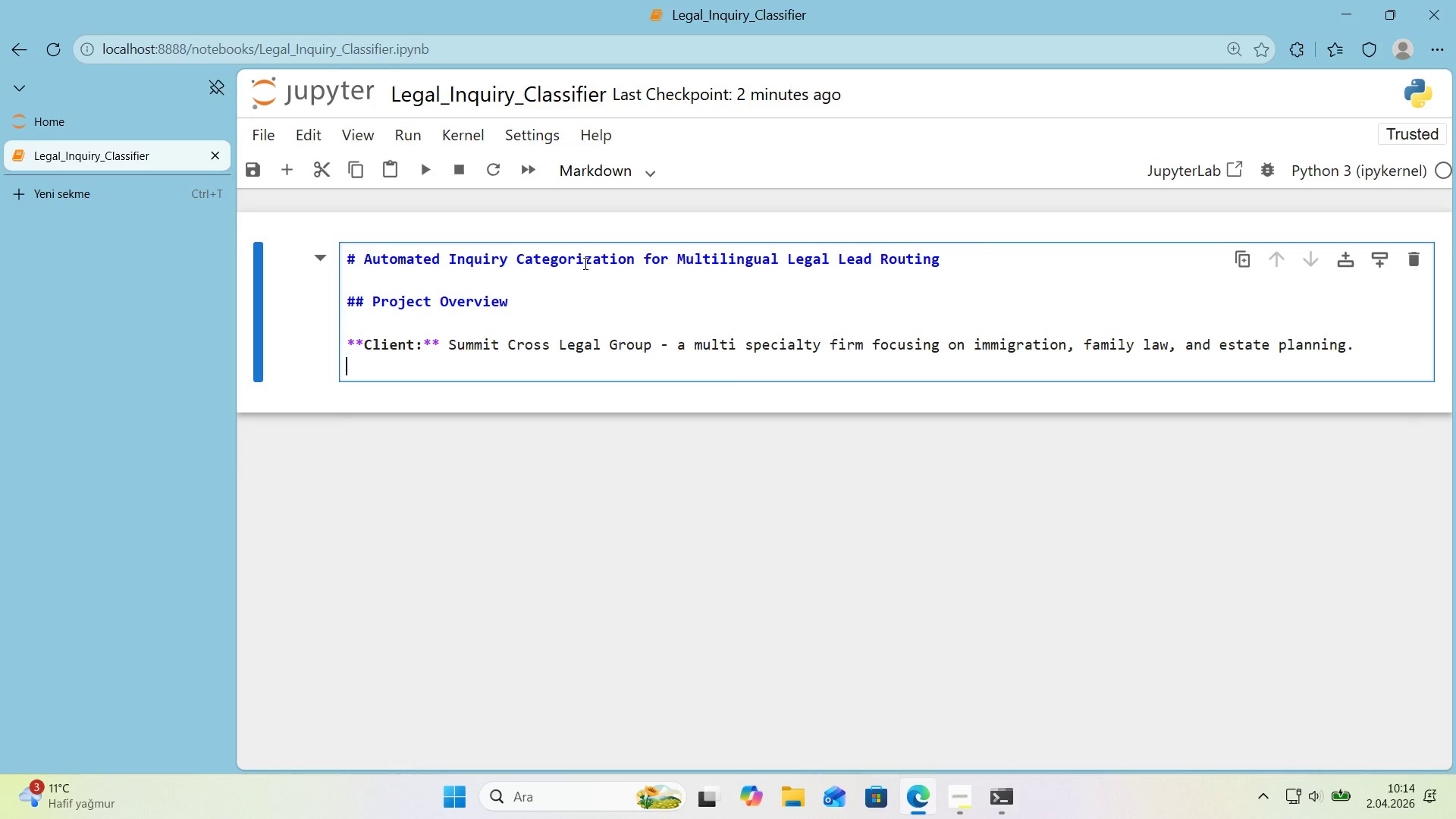 
key(Enter)
 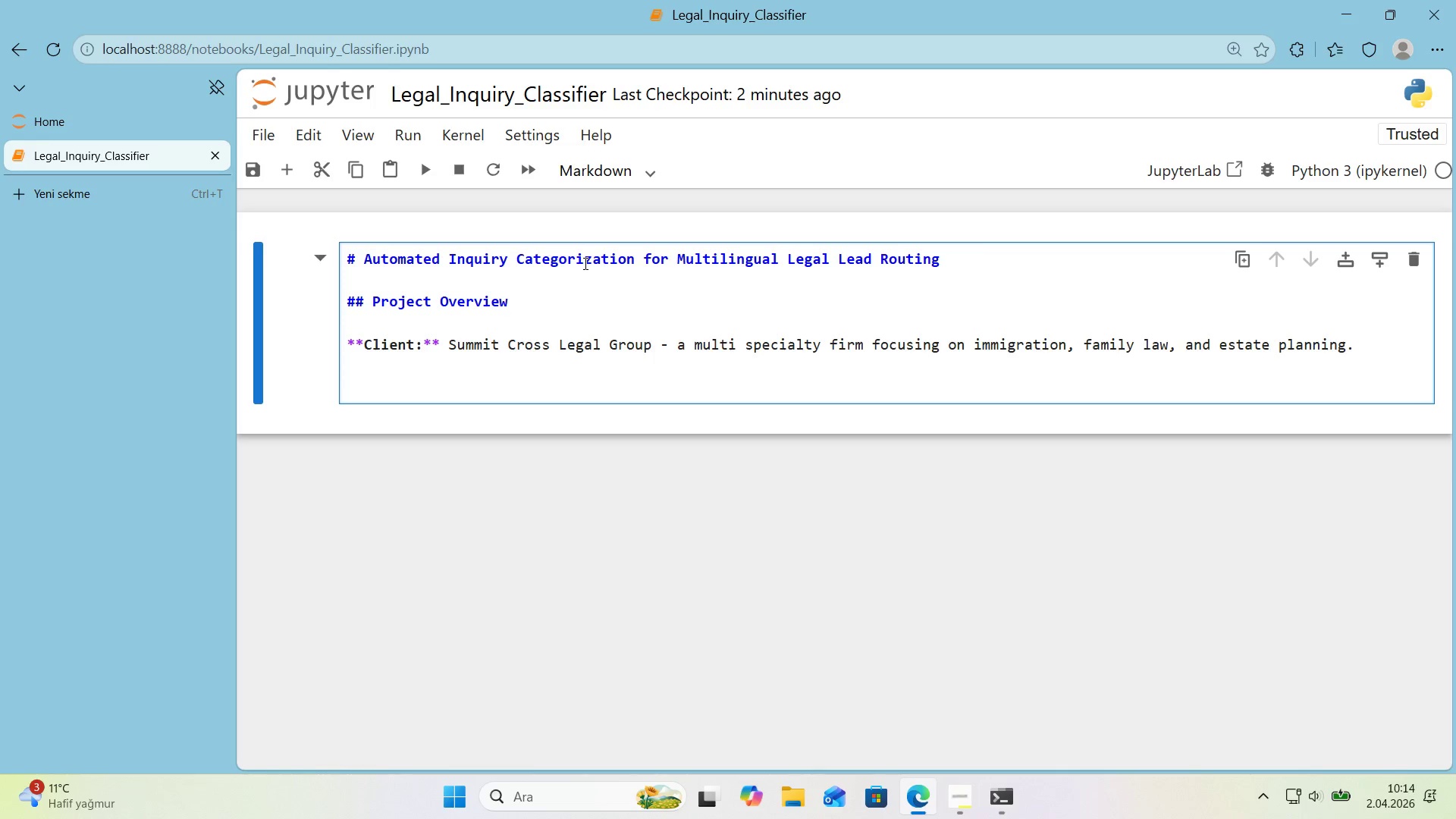 
type(**Object've>** F'ne-tune a pre-tra'ned transformer model *()
 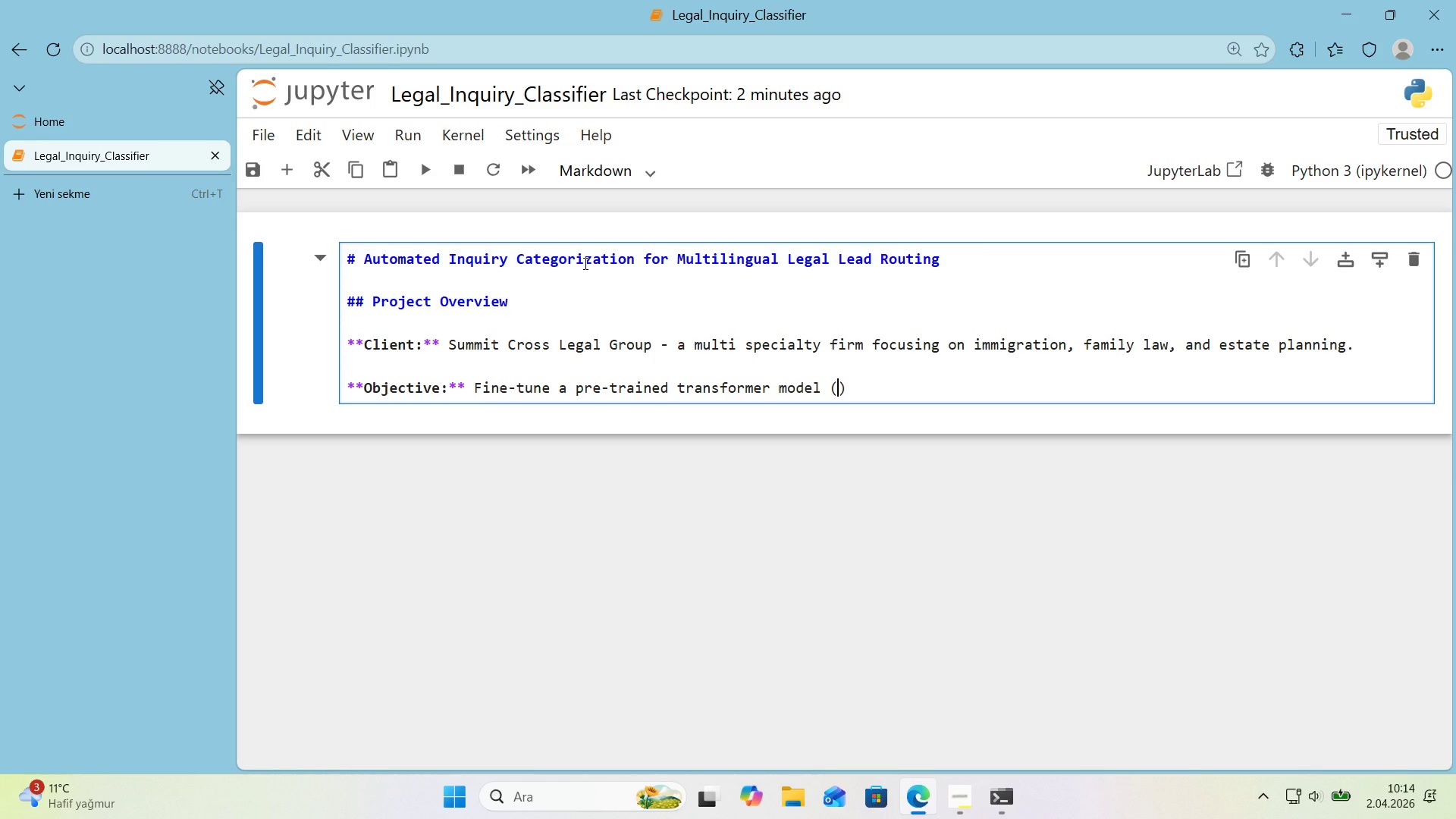 
 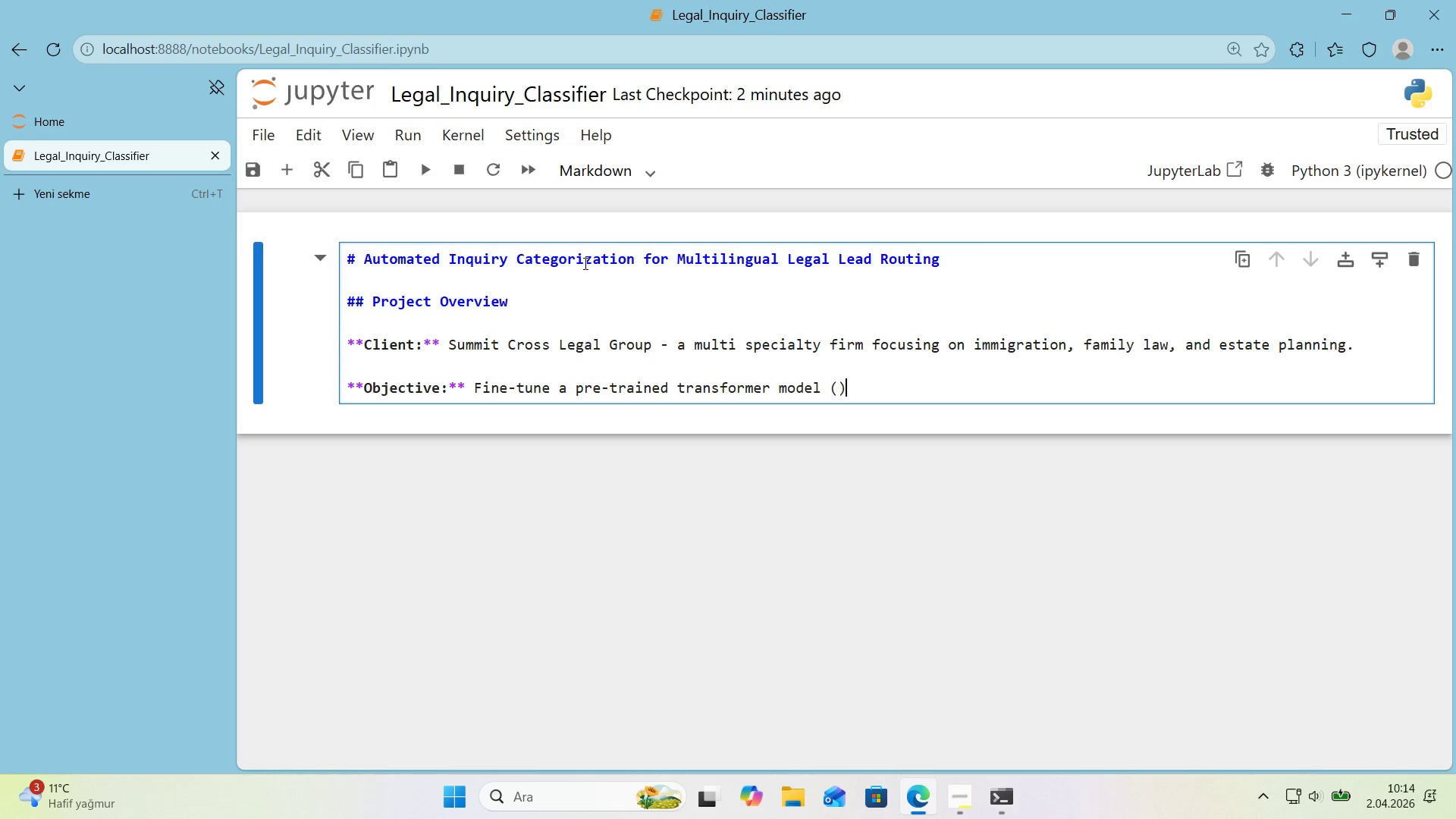 
key(ArrowLeft)
 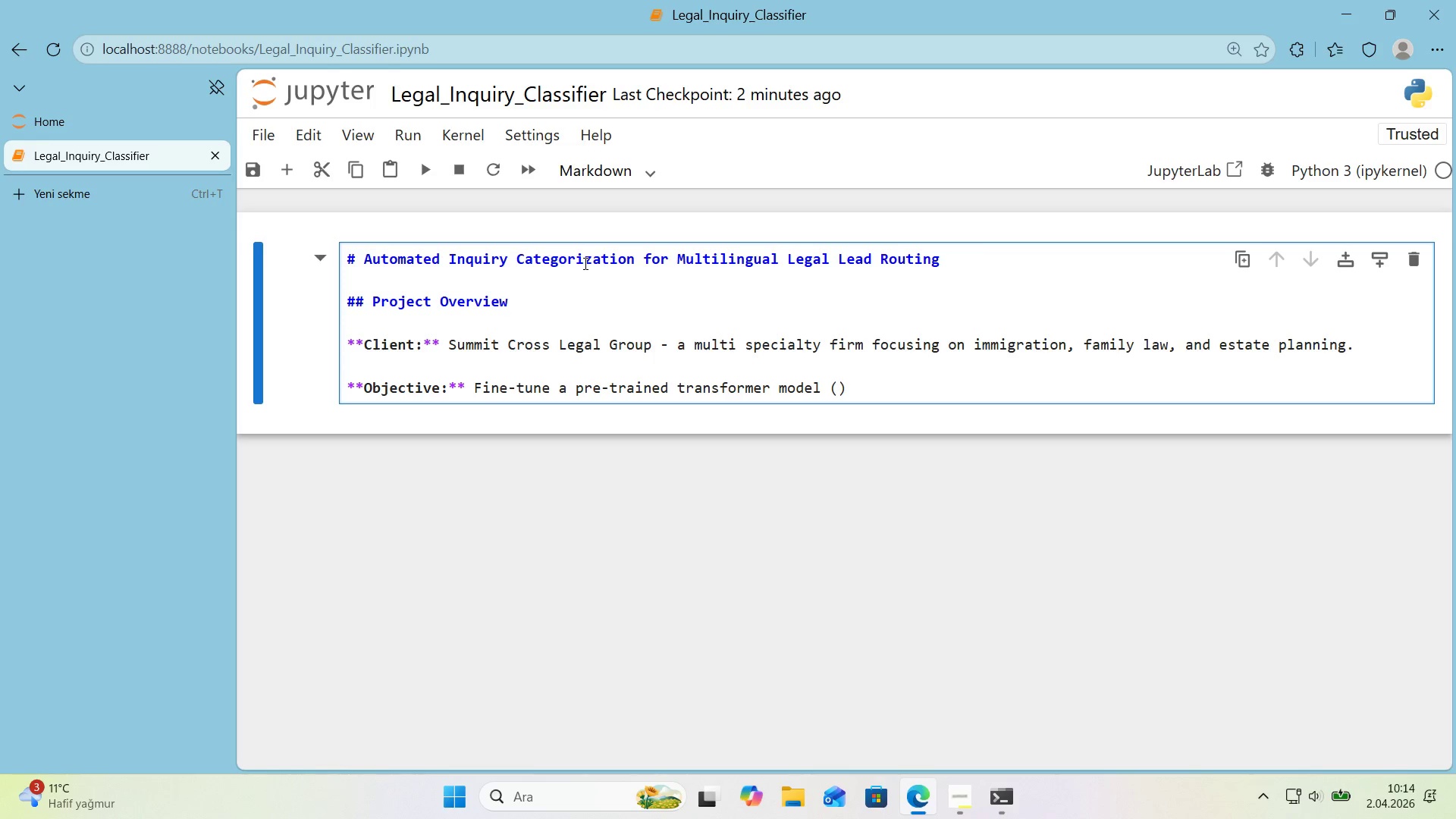 
hold_key(key=ShiftRight, duration=0.38)
 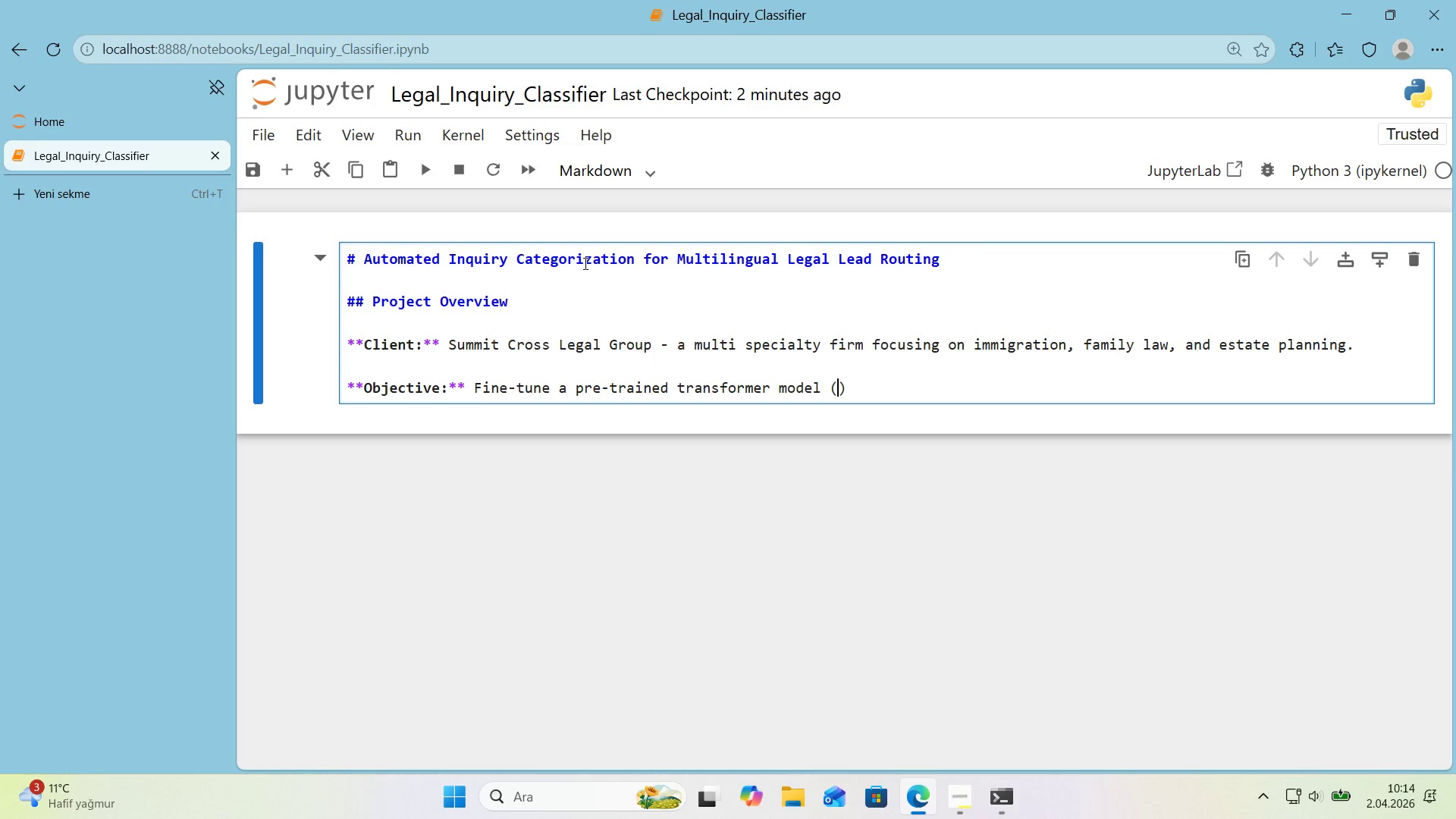 
type(D'st'lBert)
key(Backspace)
key(Backspace)
key(Backspace)
type(ERT)
 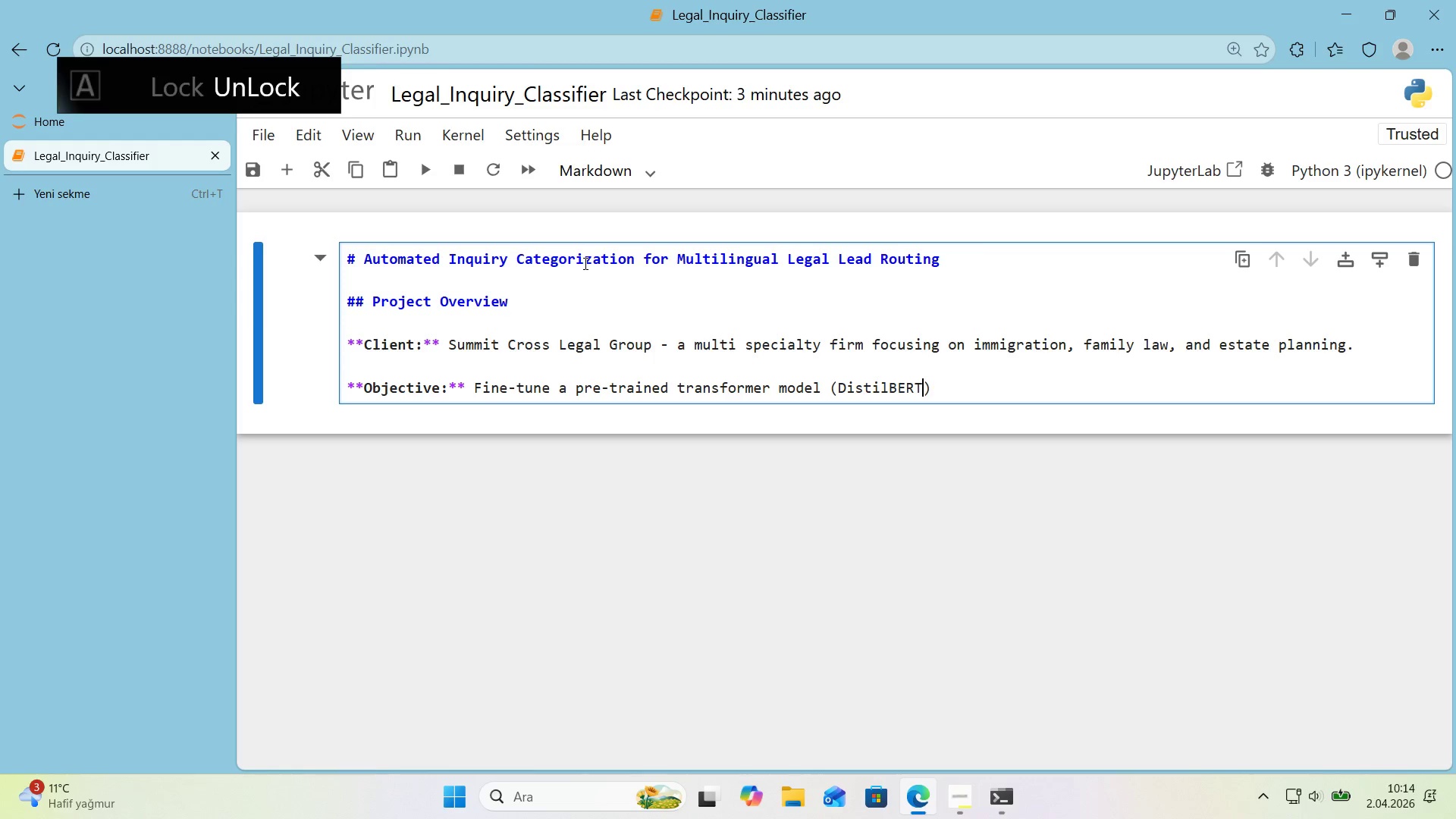 
key(ArrowRight)
 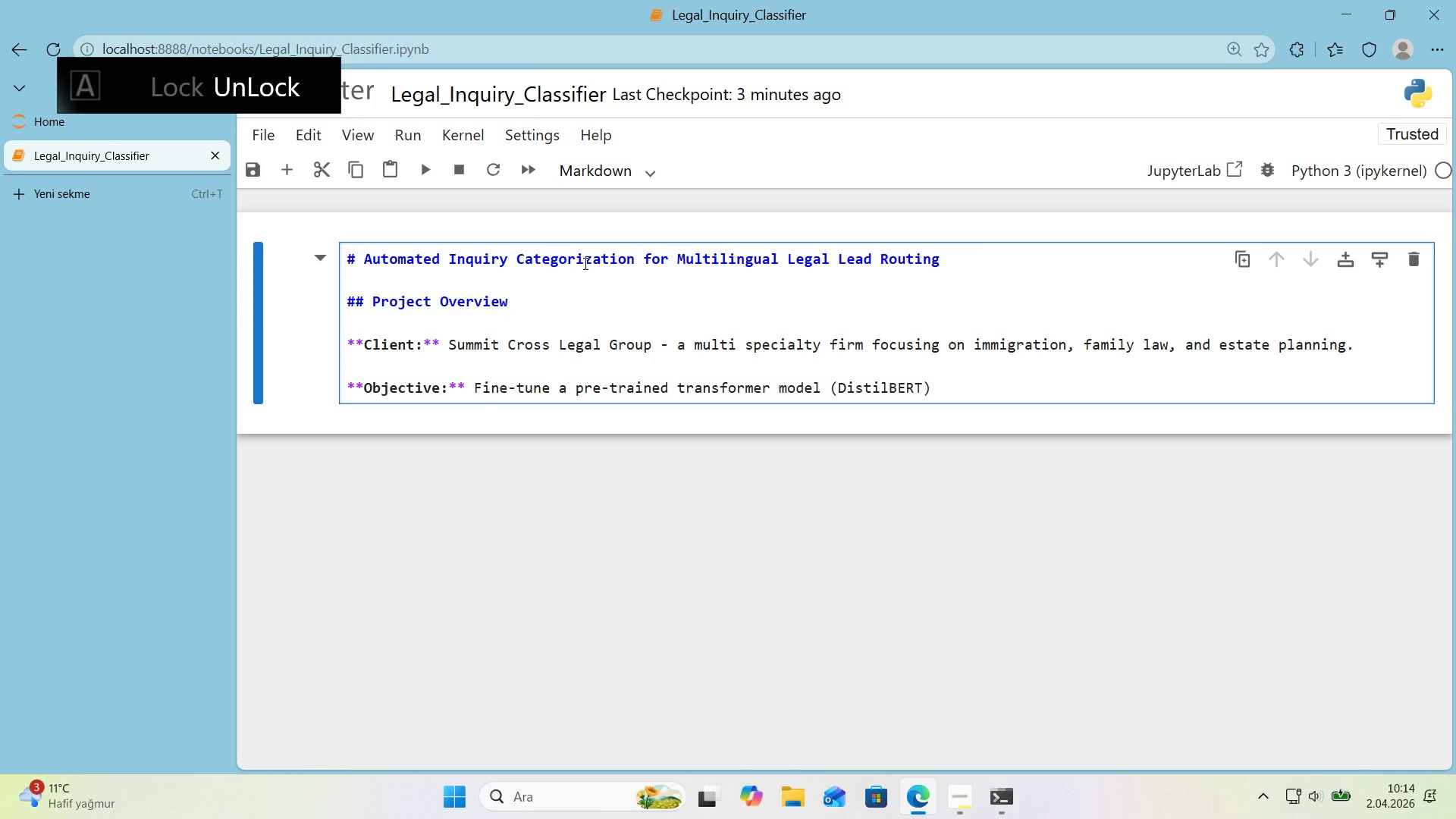 
type( to automat'cally  categ)
key(Backspace)
key(Backspace)
key(Backspace)
key(Backspace)
key(Backspace)
key(Backspace)
key(Backspace)
type( categor'ze 'ncom'ng )
 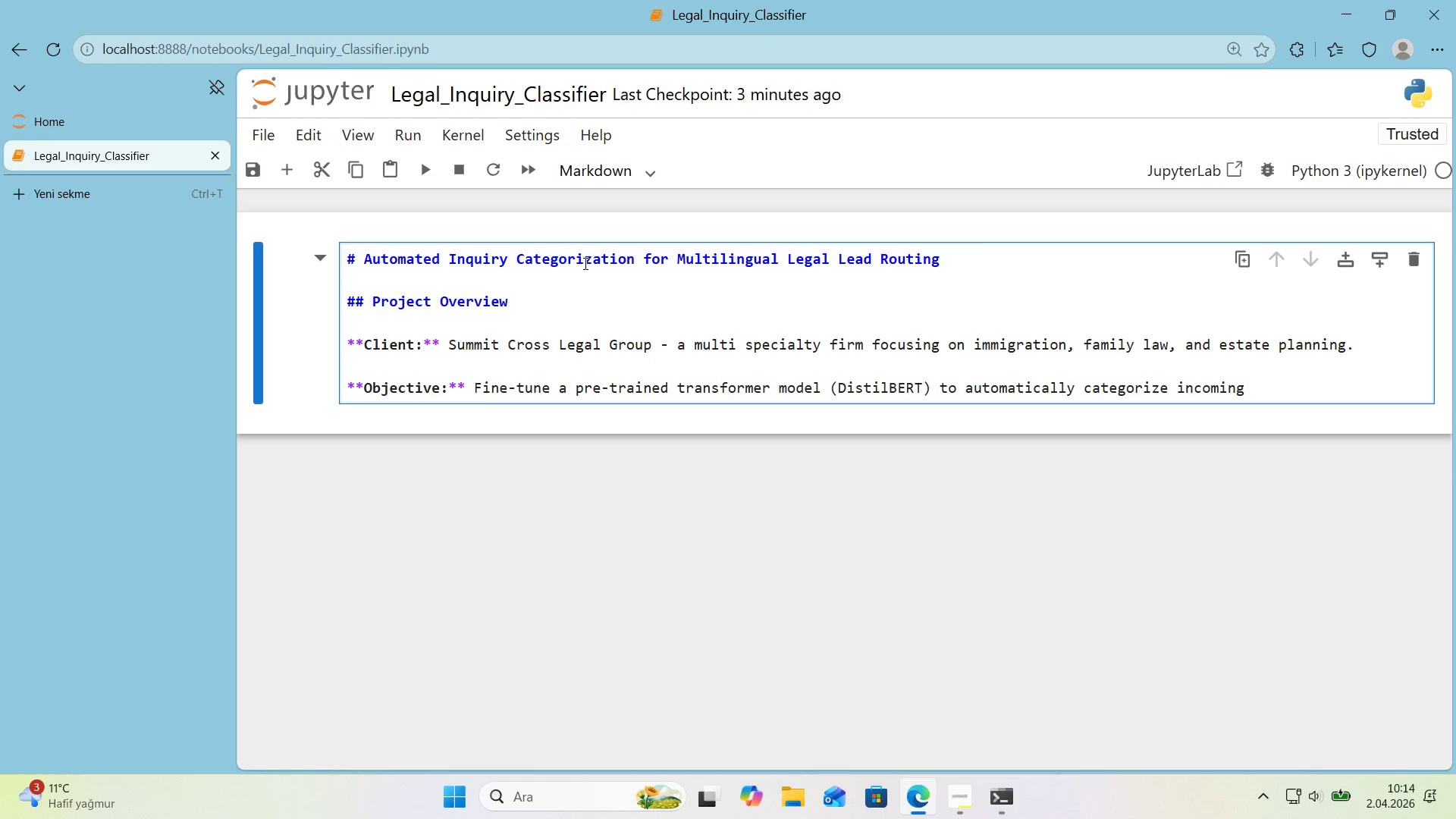 
type(web-form 'nqu'r'es)
 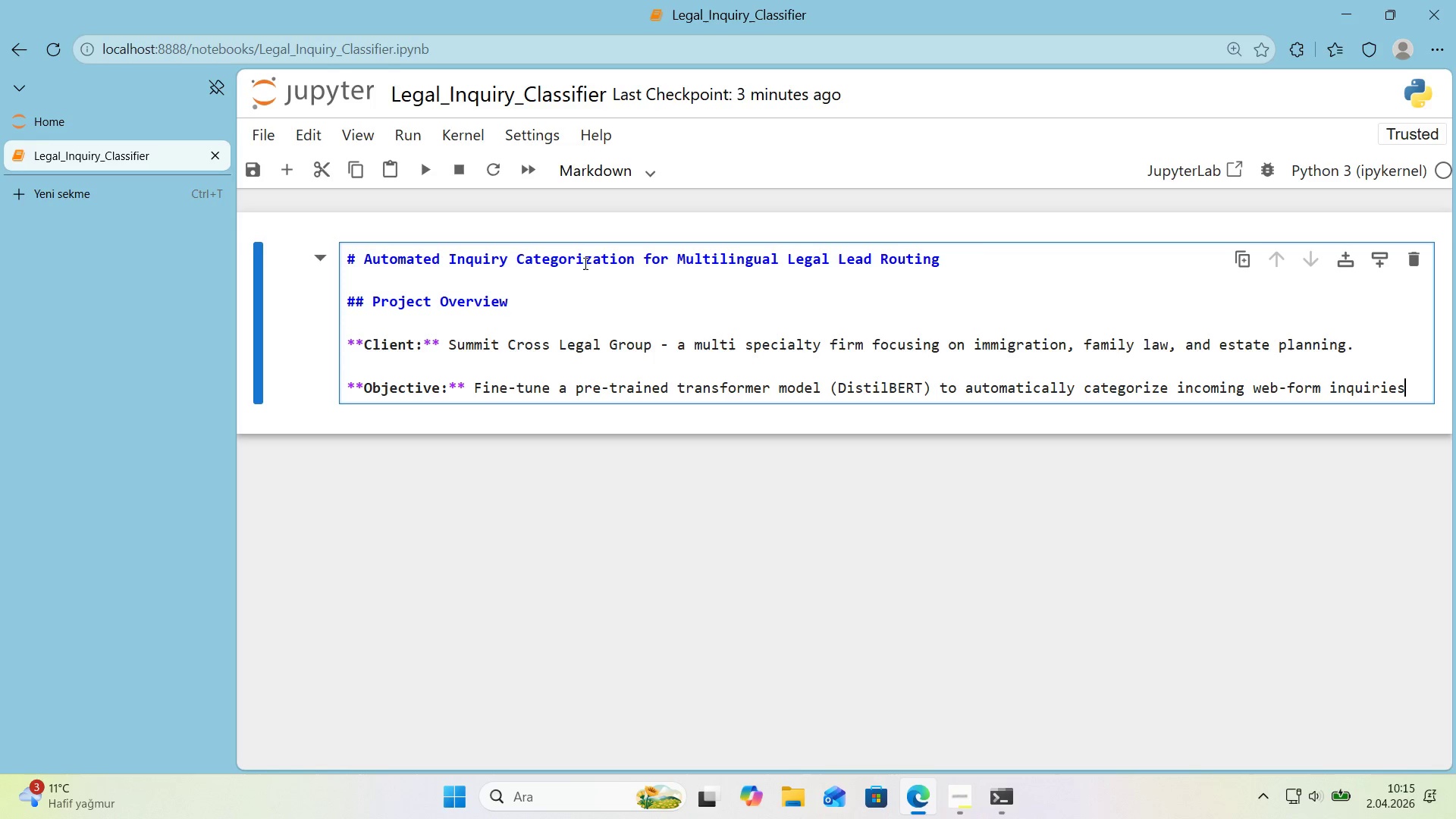 
type( 'nto legal practt')
key(Backspace)
key(Backspace)
type('ce areas, enabl'ng)
 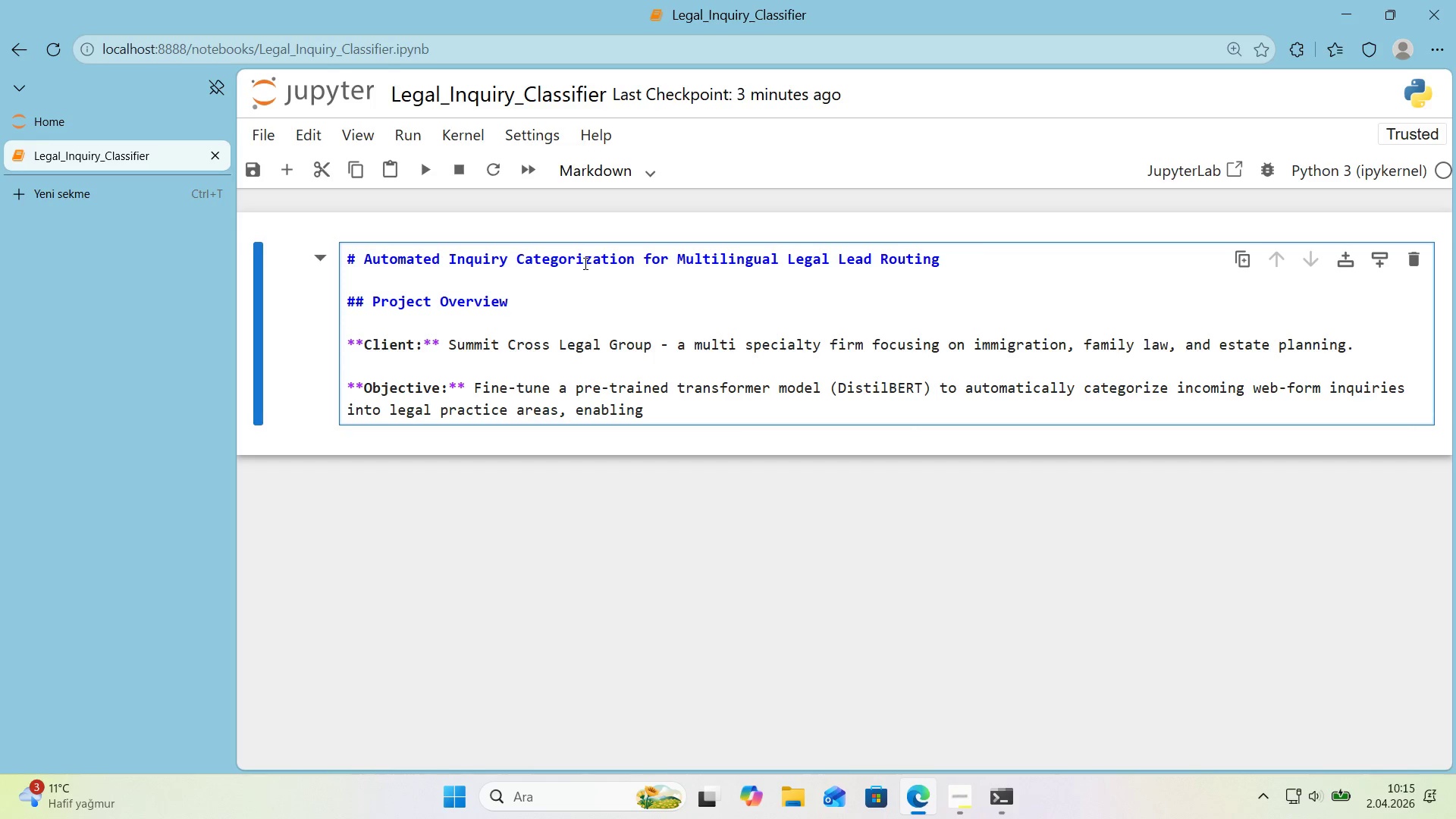 
type( the Market'ng Analyst to attr'bute lead volume to spec'f'c seasonal )
 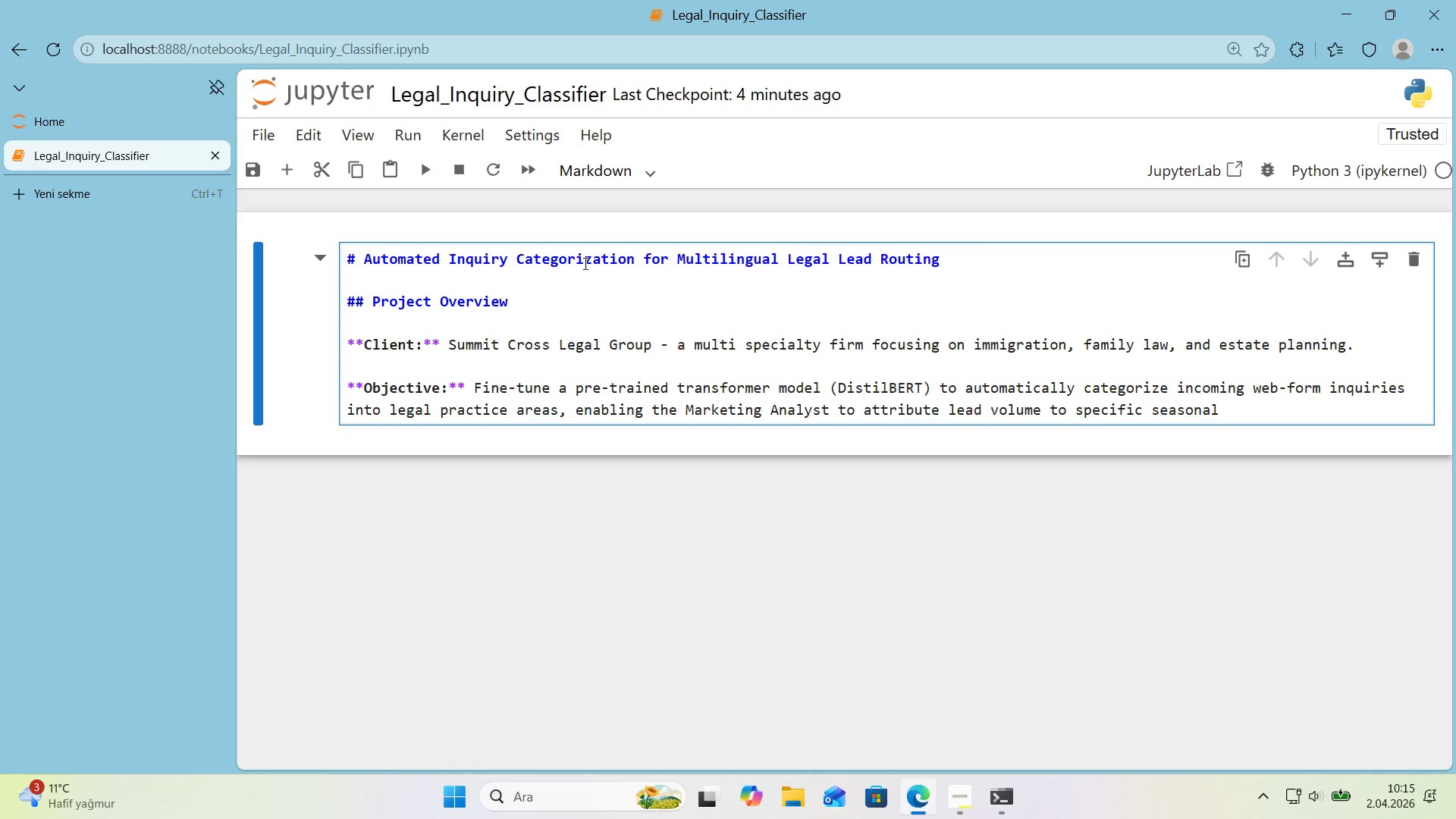 
wait(7.55)
 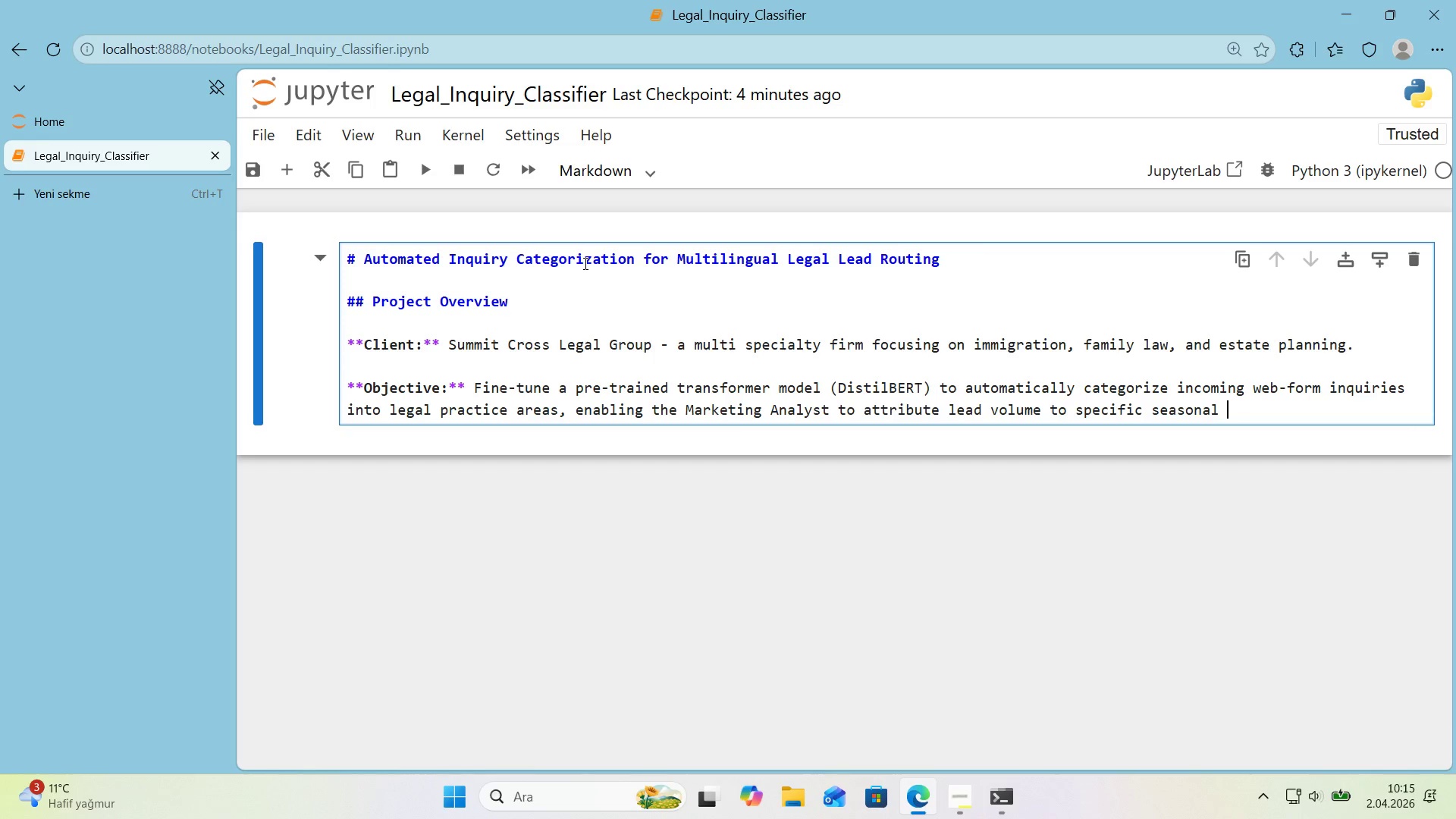 
type(and campa'gns.)
 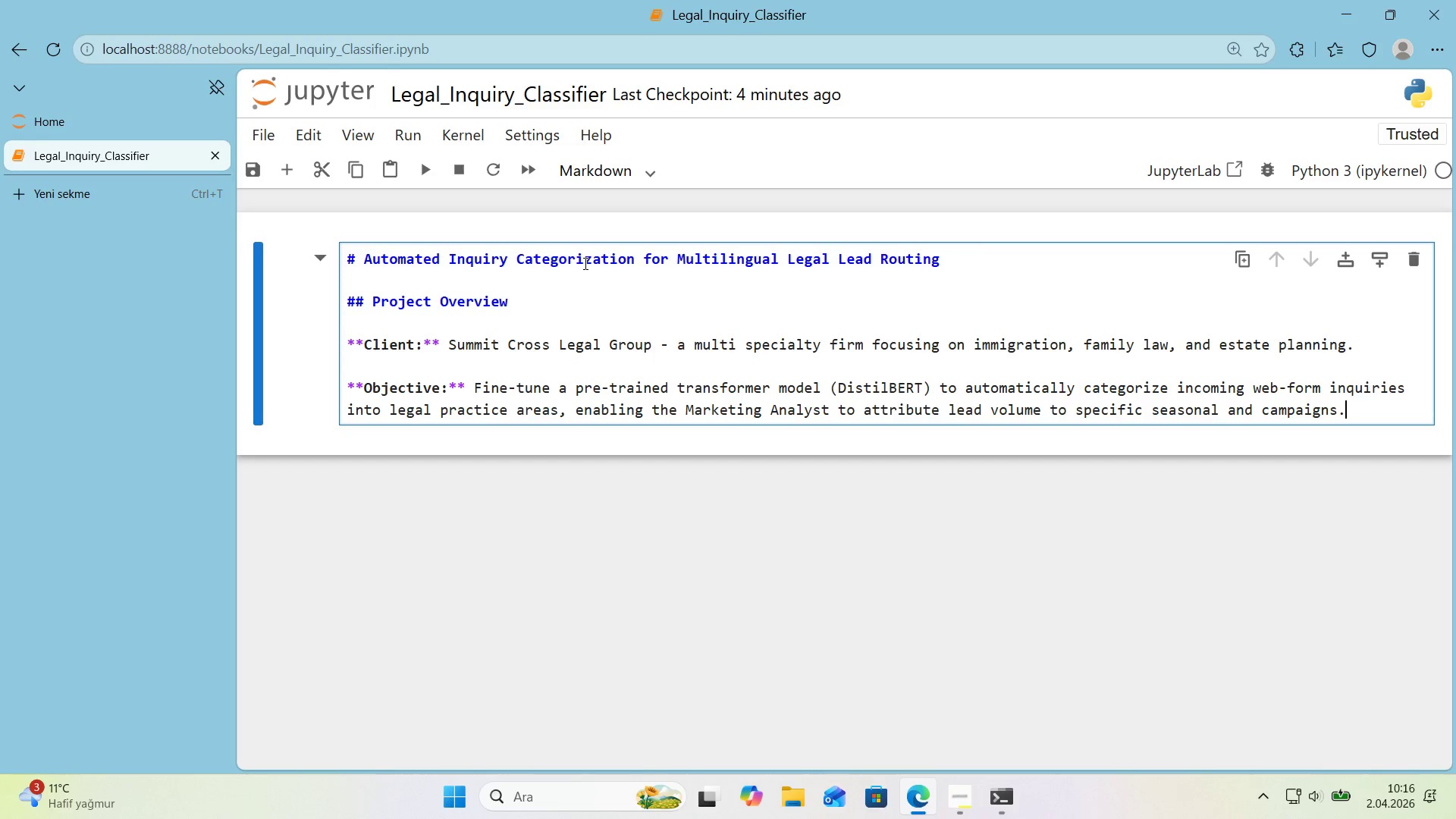 
key(Enter)
 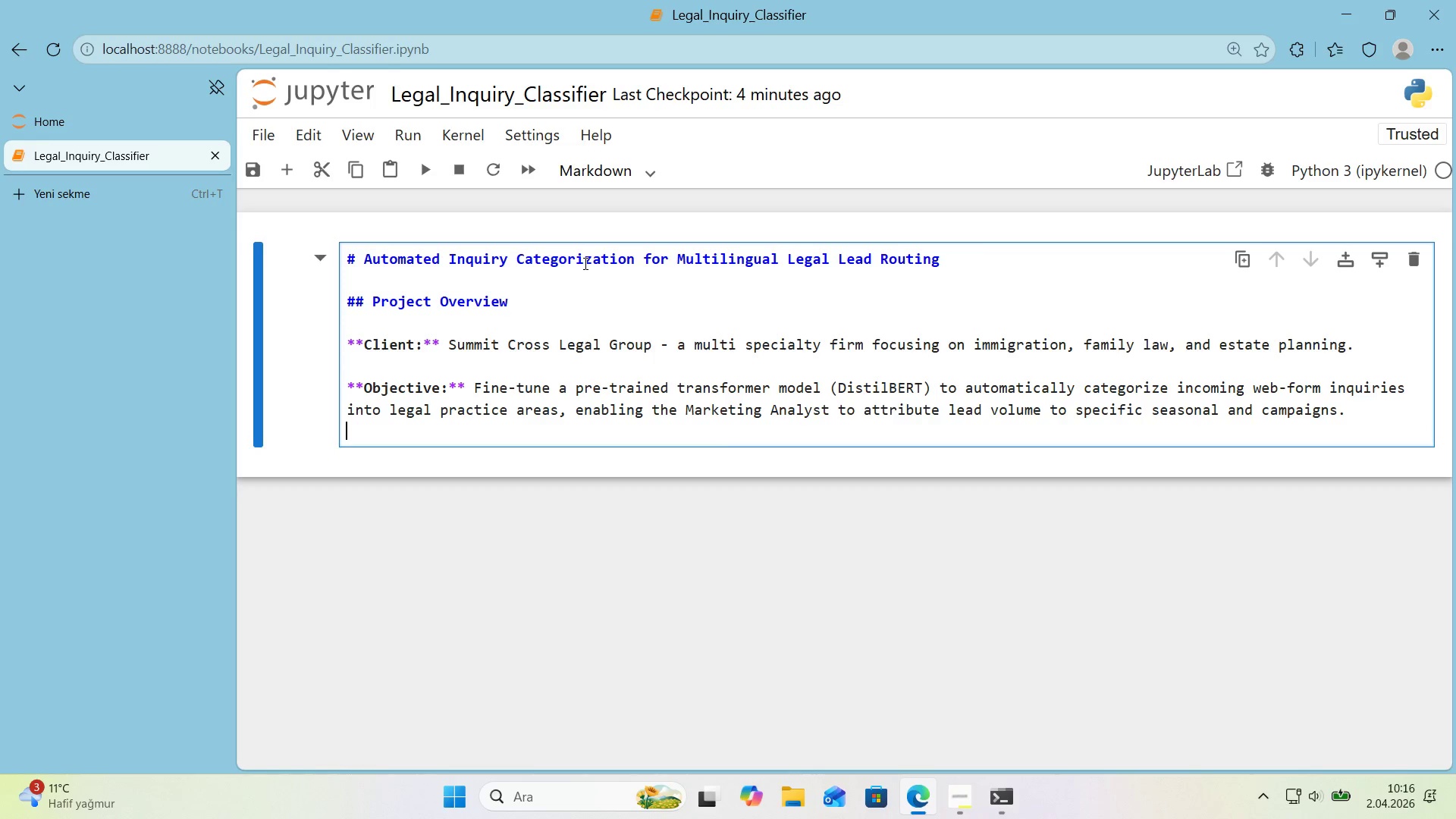 
key(Enter)
 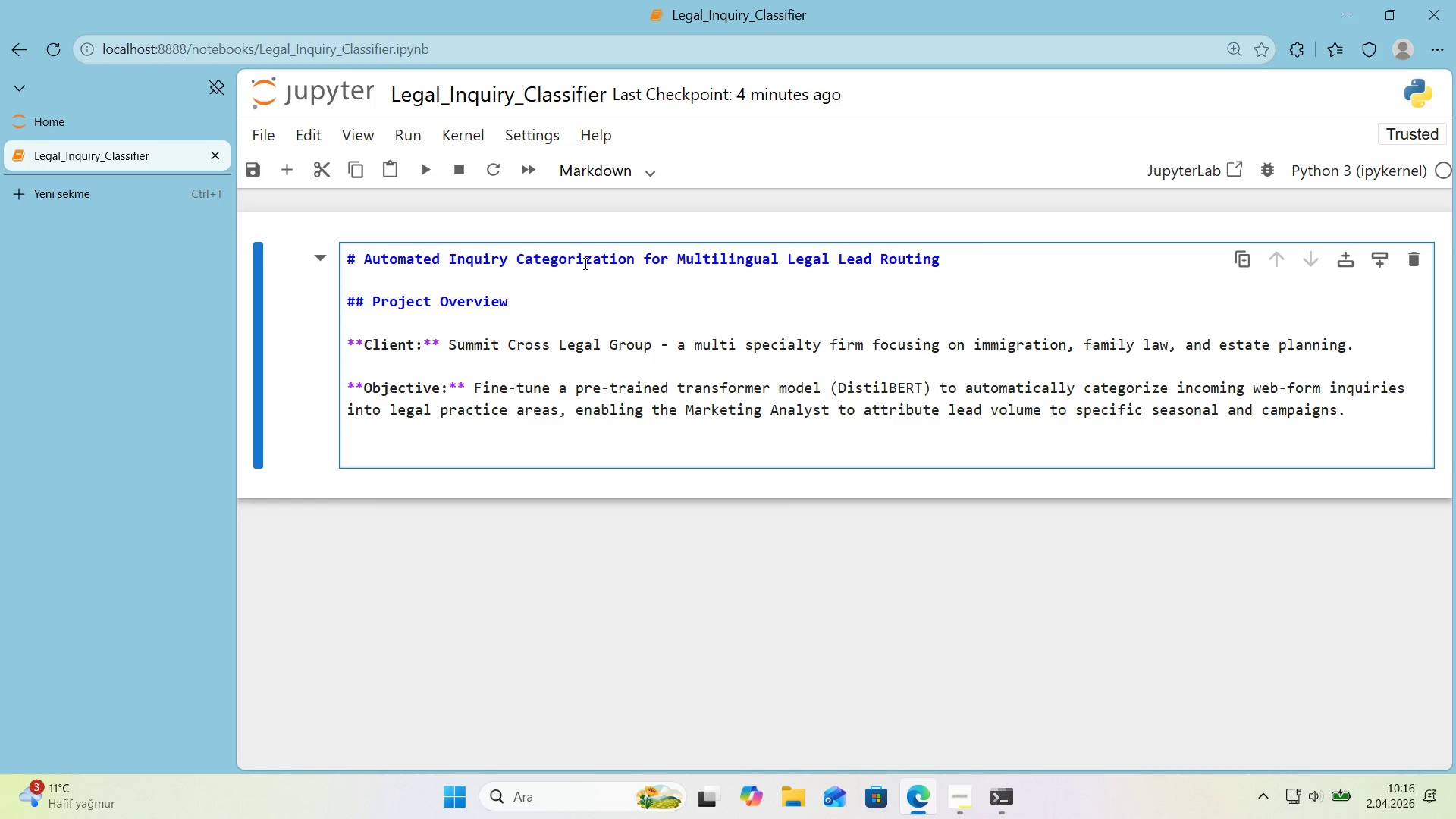 
type(**Data Source>**)
 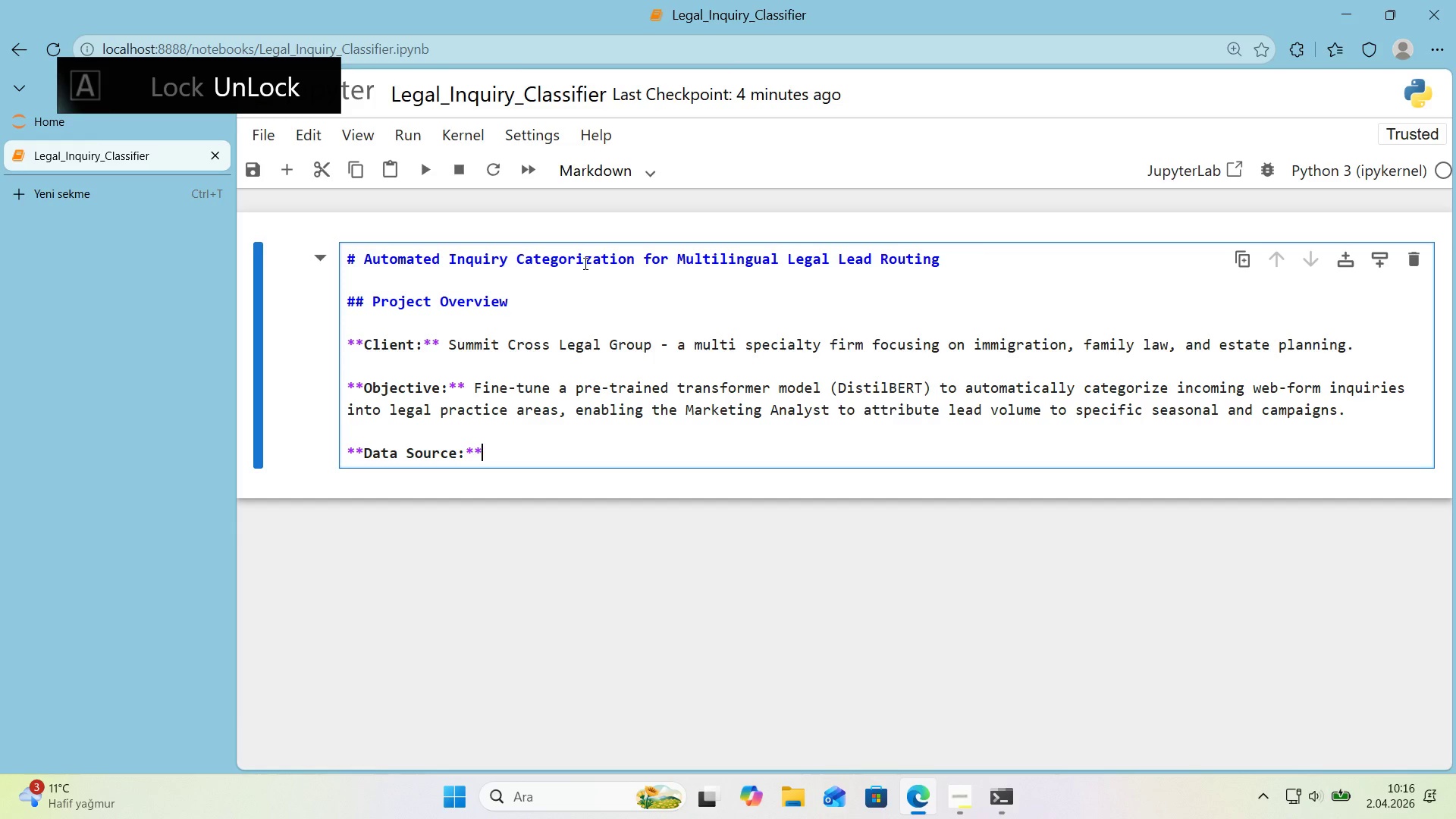 
key(Enter)
 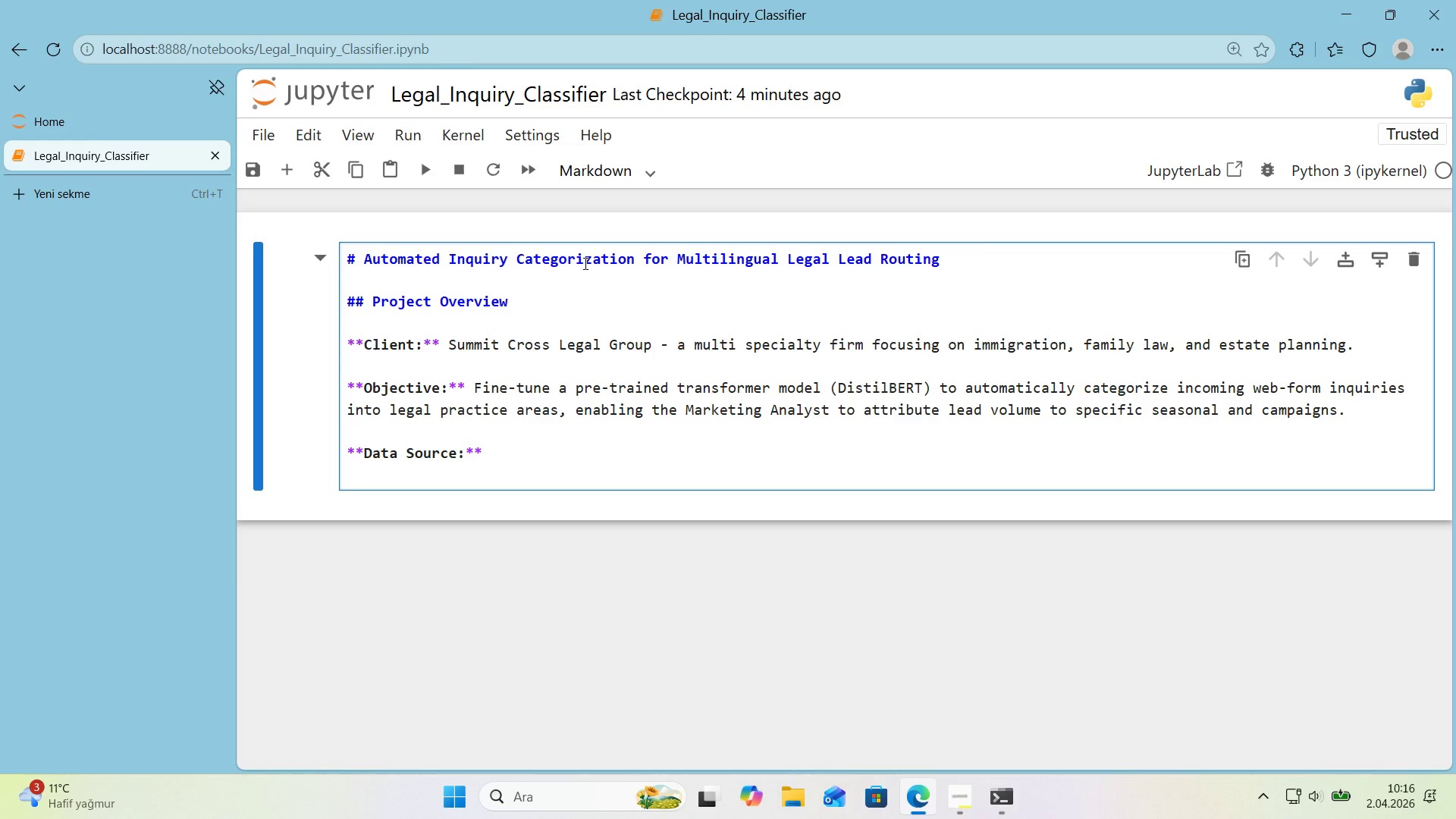 
type(- **Dataset>** )
 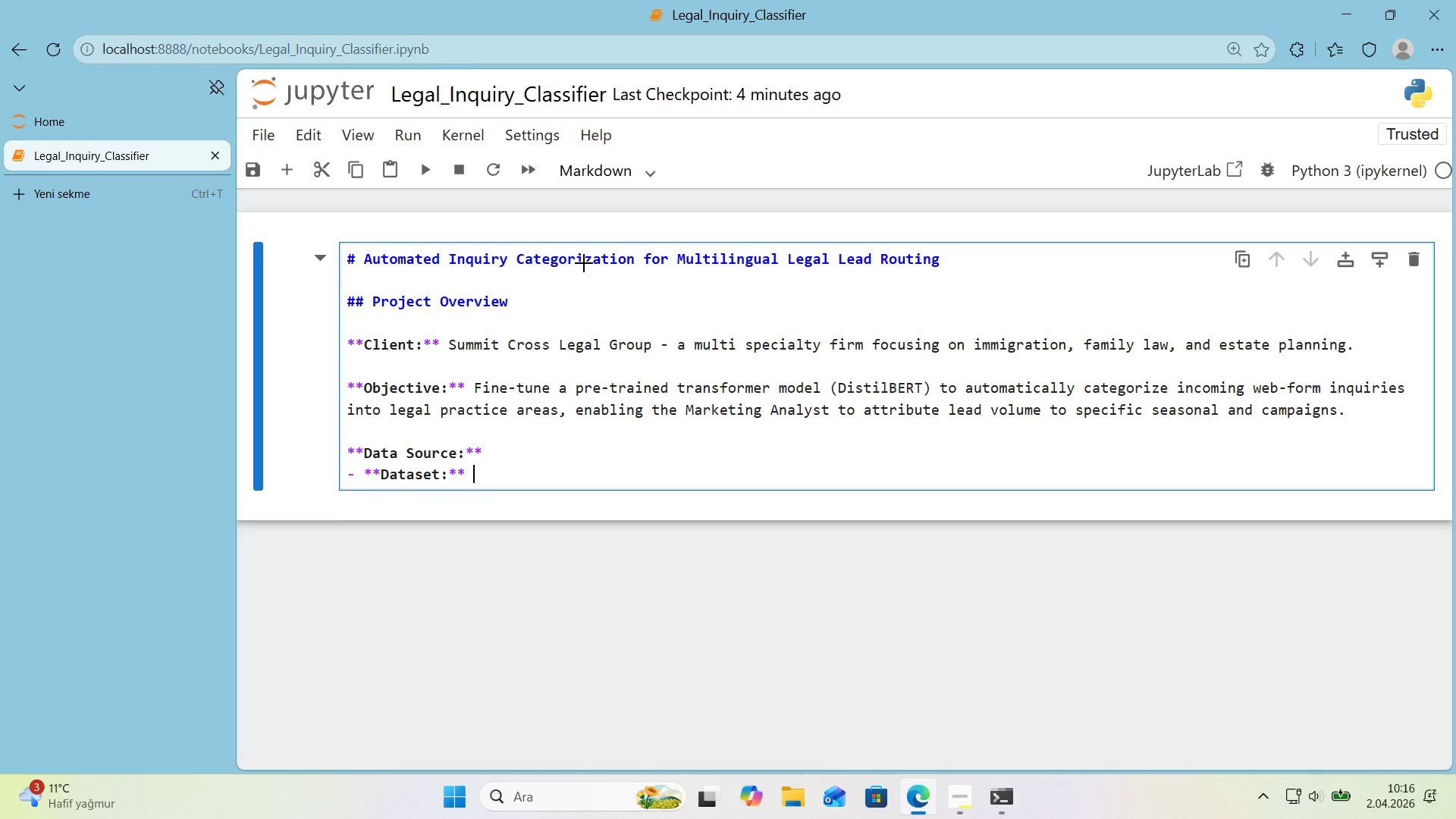 
key(Alt+Control+Comma)
 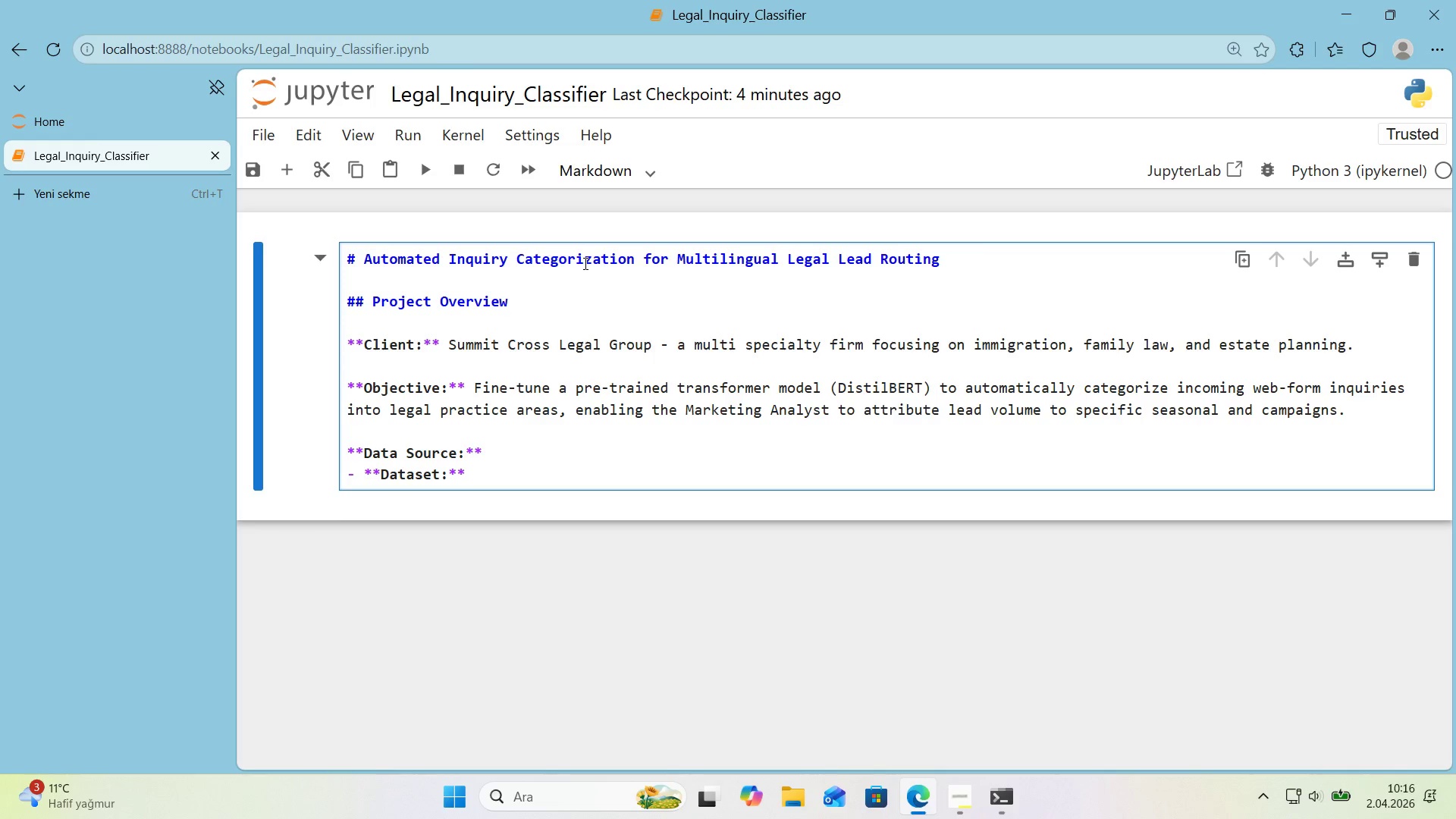 
key(Alt+Control+Comma)
 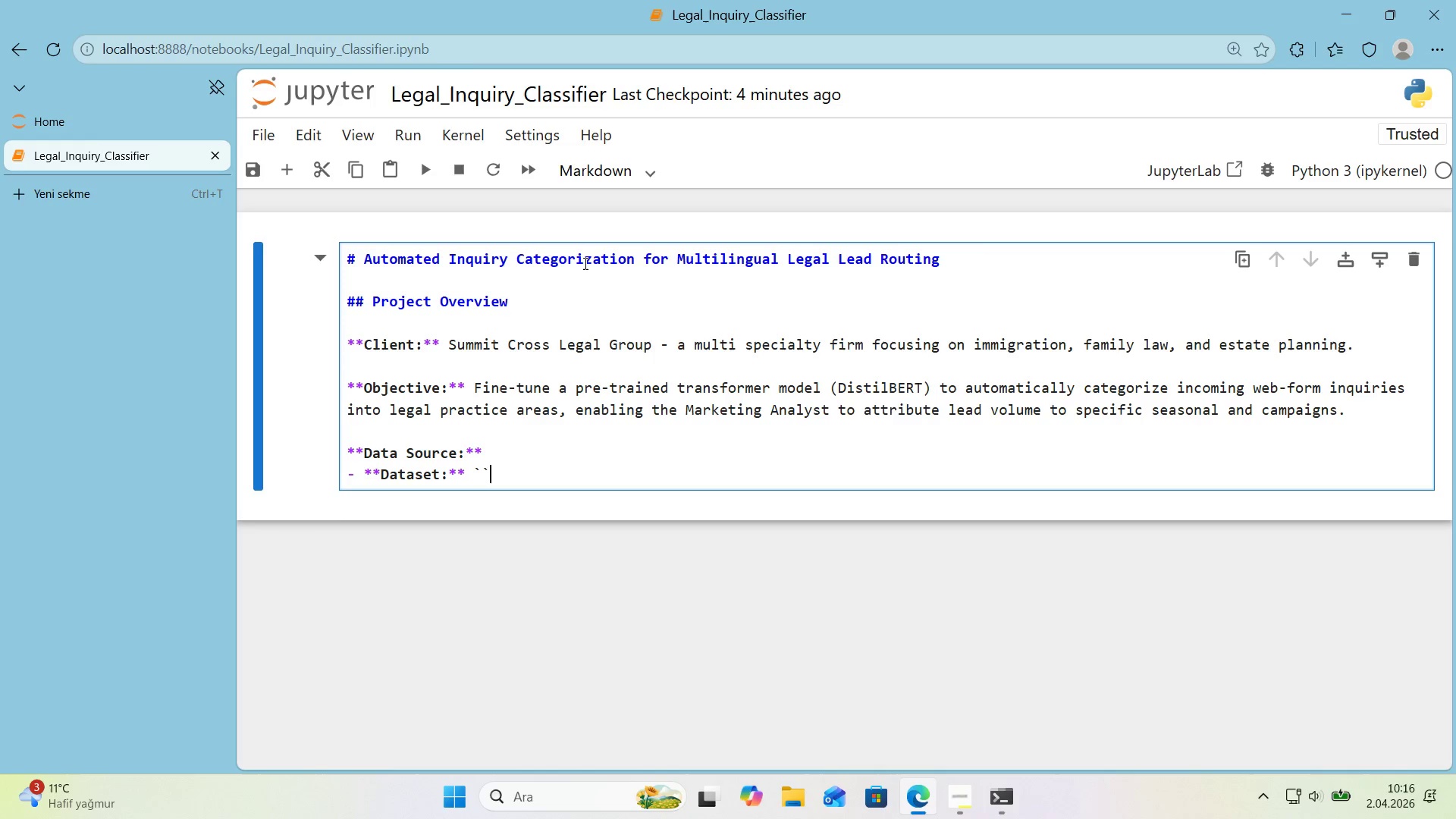 
key(ArrowLeft)
 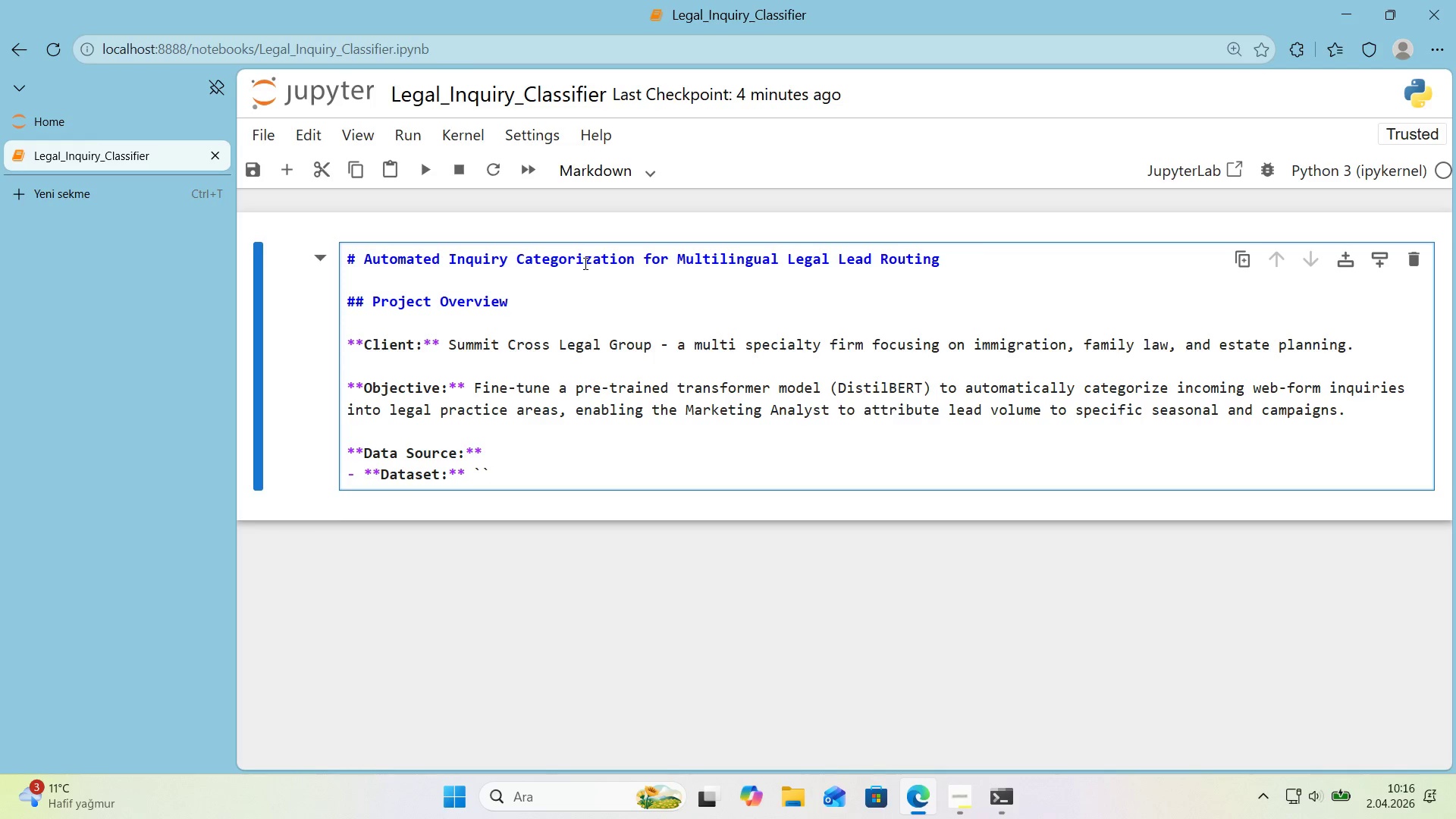 
type(lex)
 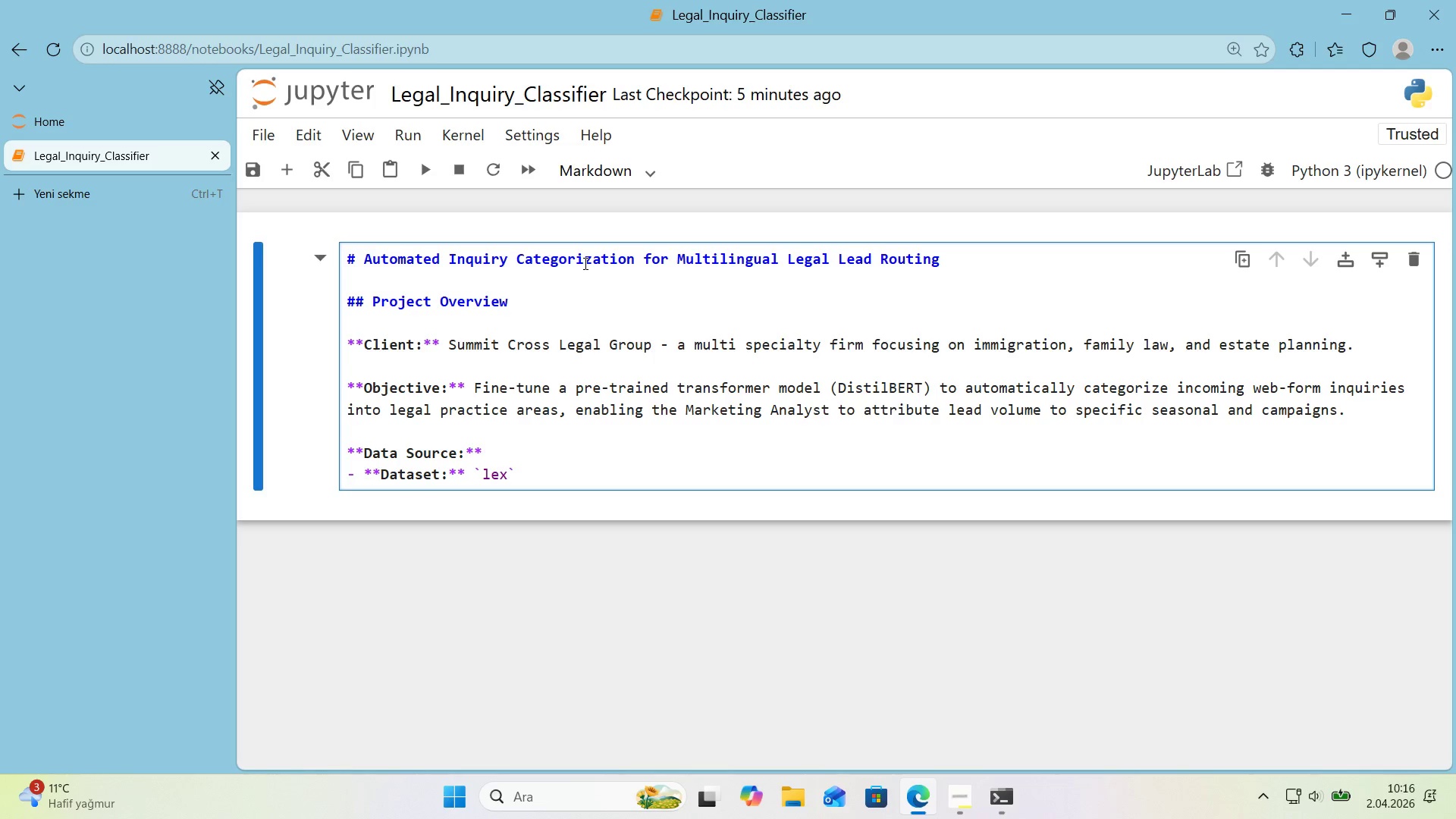 
wait(10.78)
 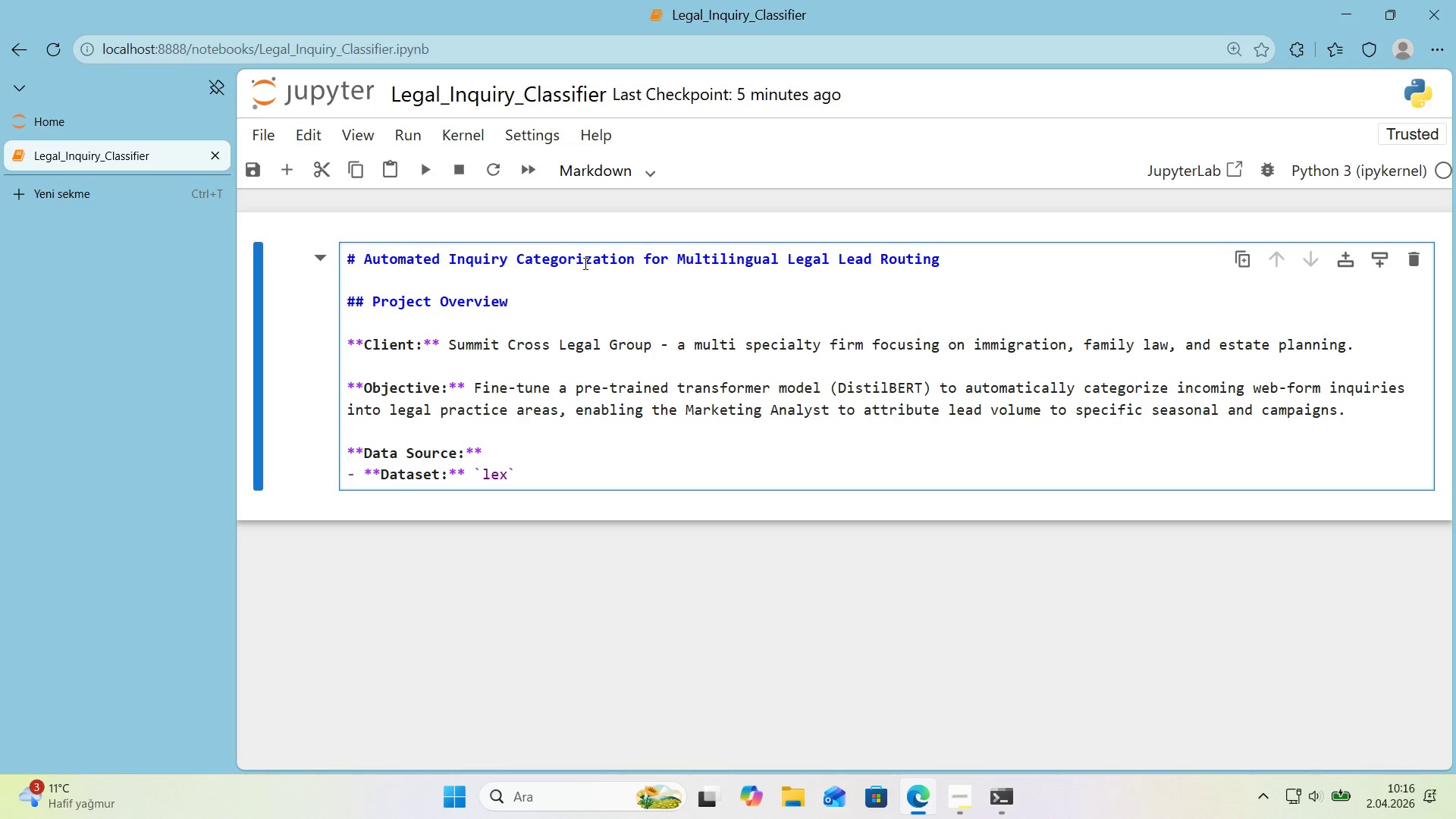 
left_click([117, 193])
 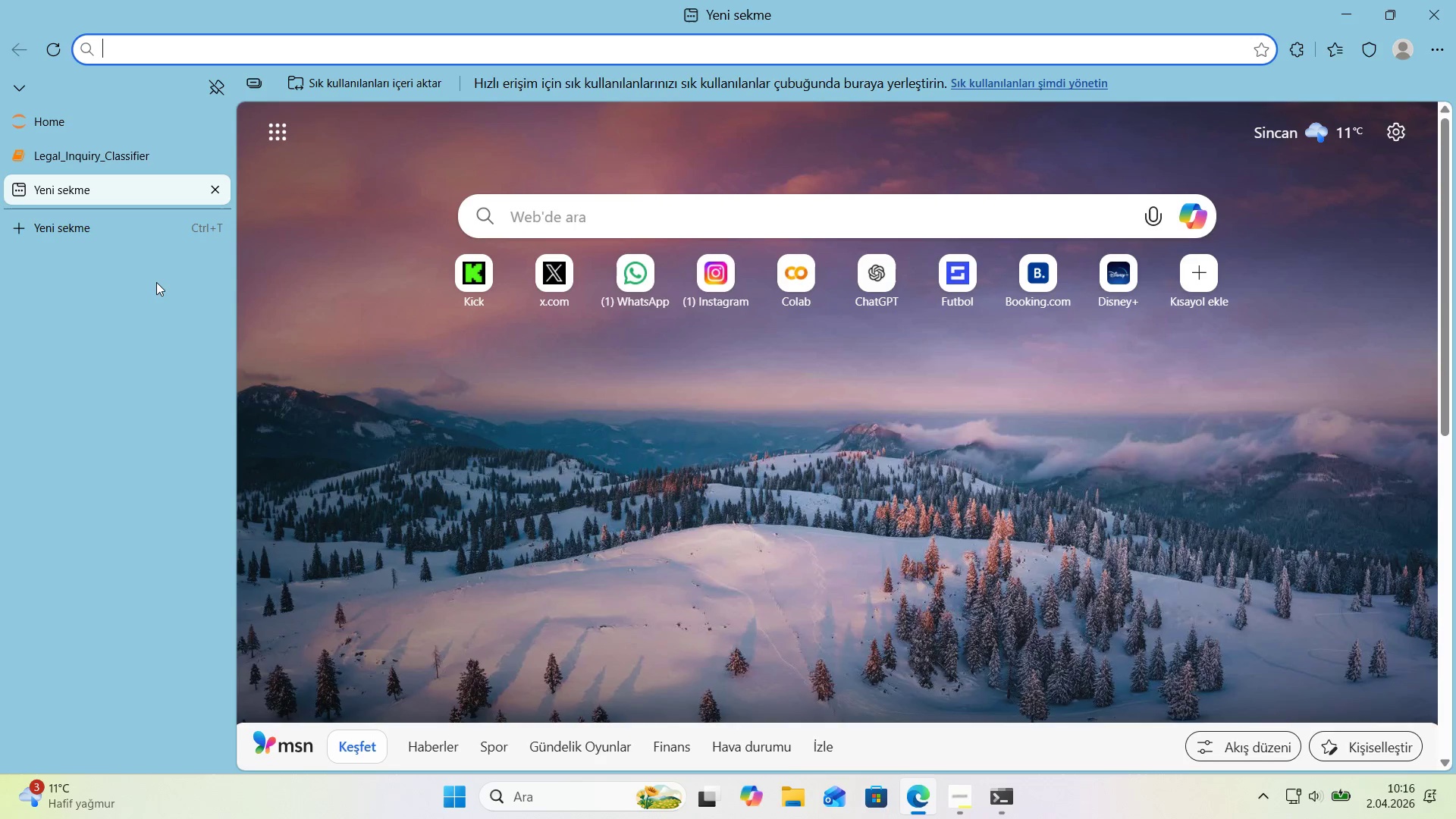 
type(hugg'nf)
 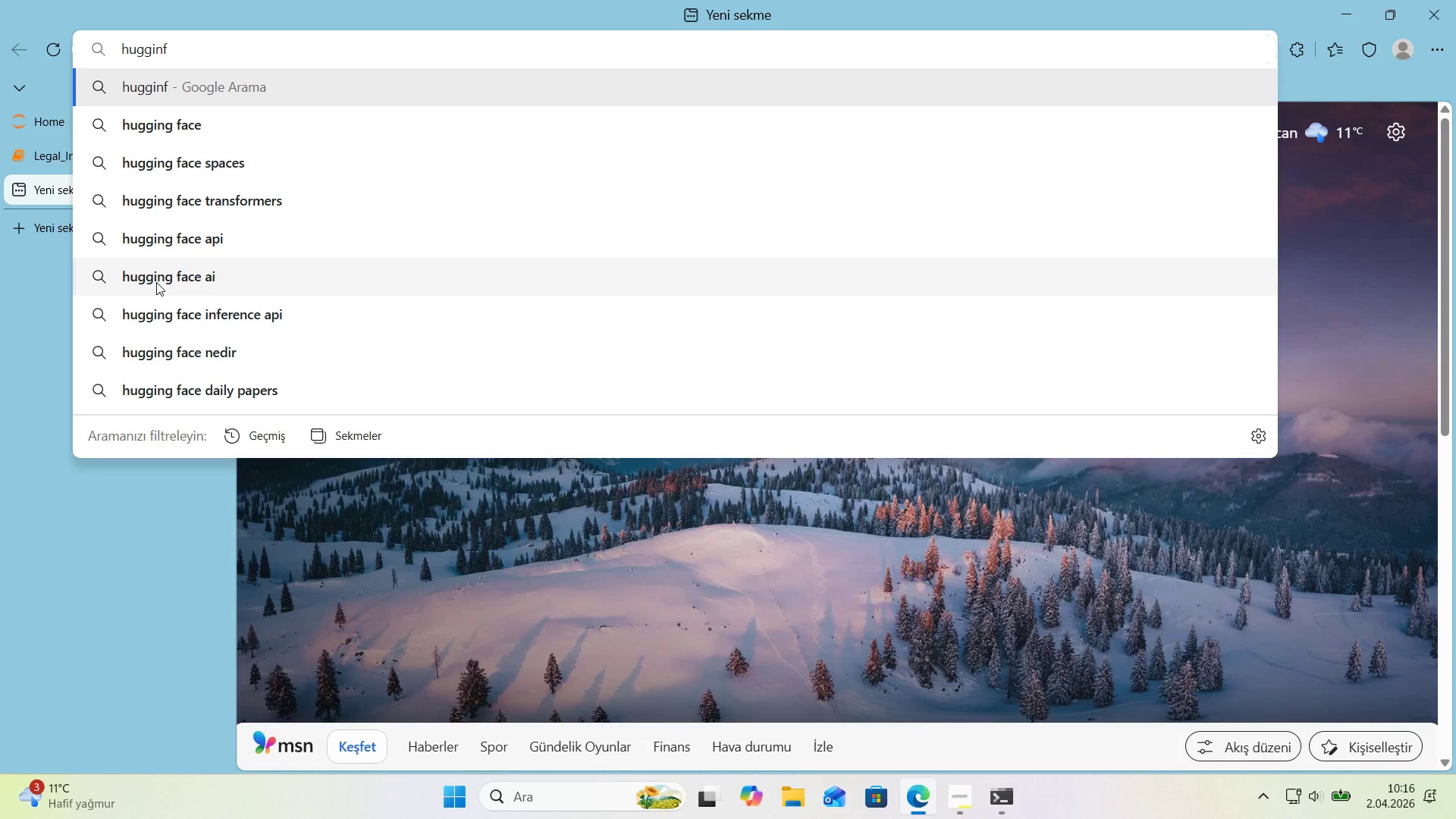 
key(ArrowDown)
 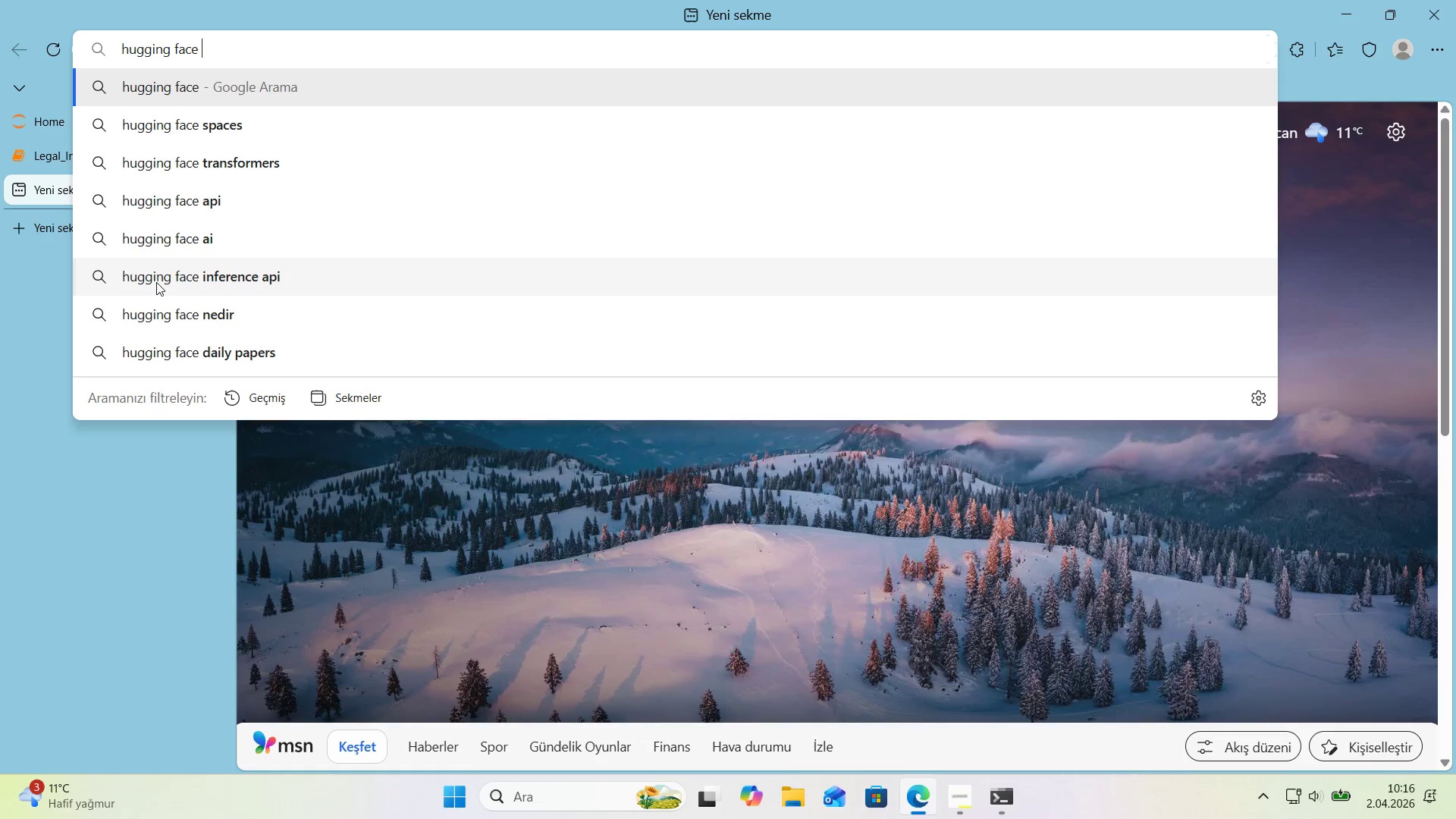 
type( lex,_glue dataet)
 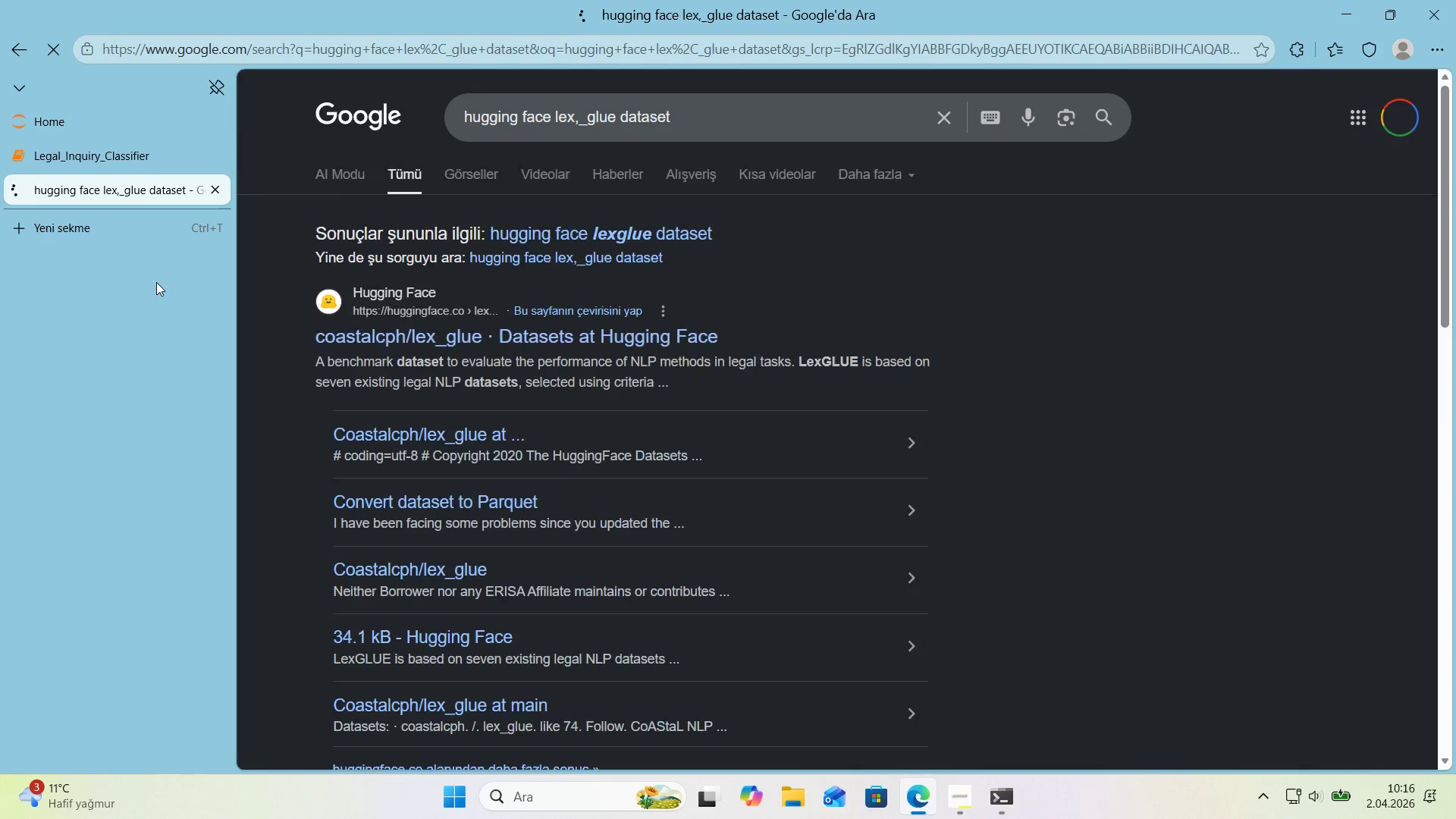 
 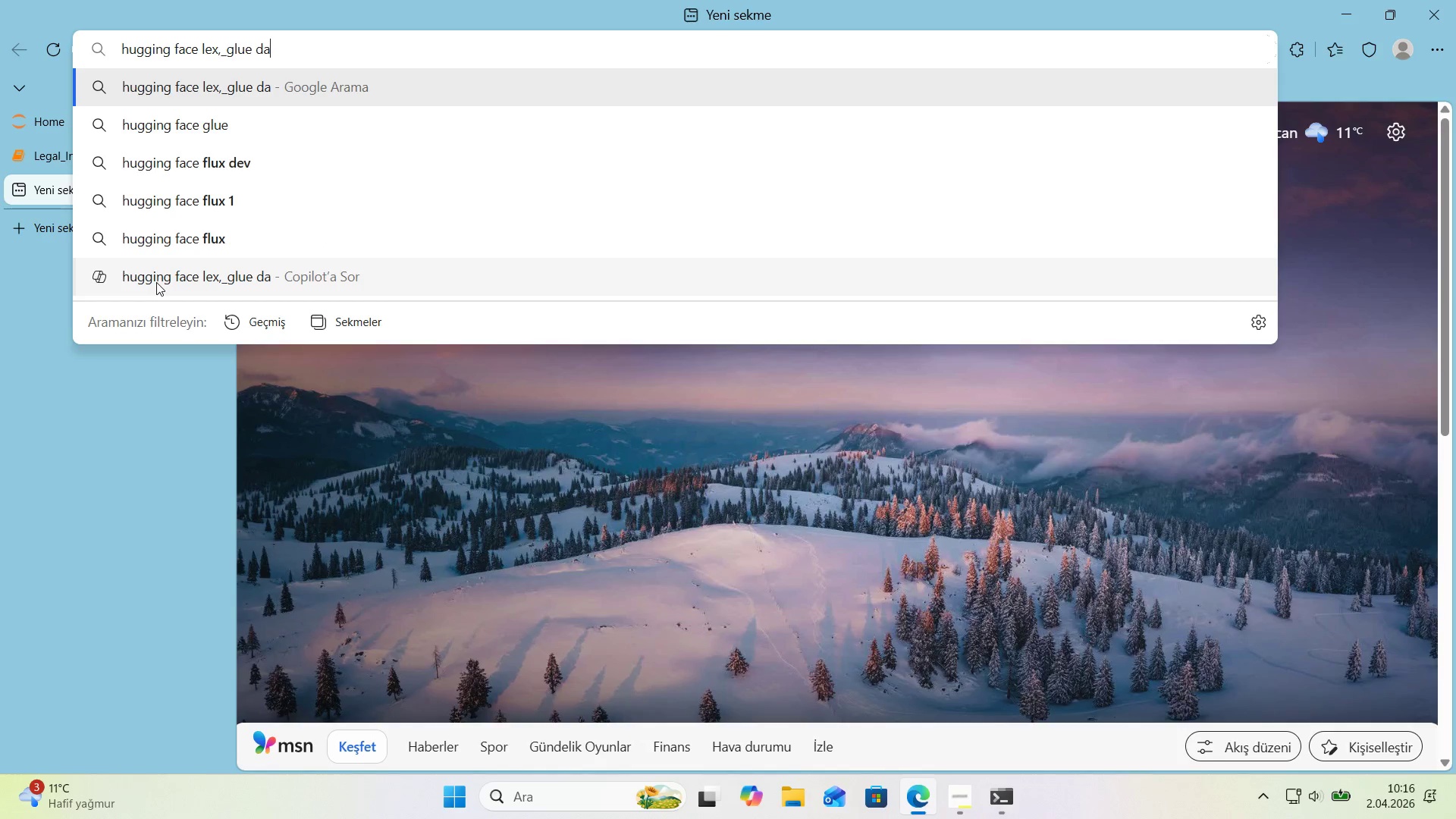 
key(Enter)
 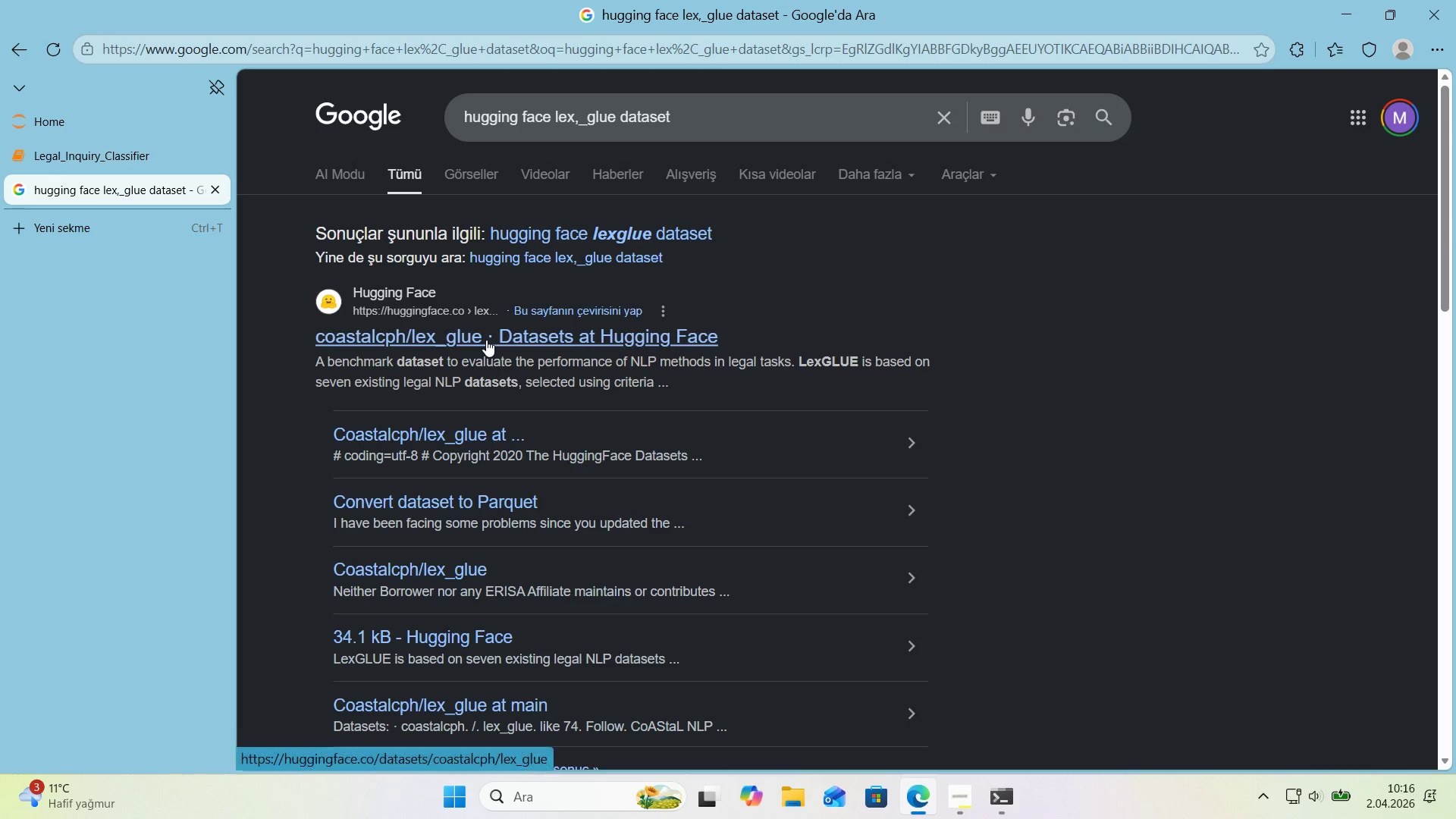 
left_click([486, 340])
 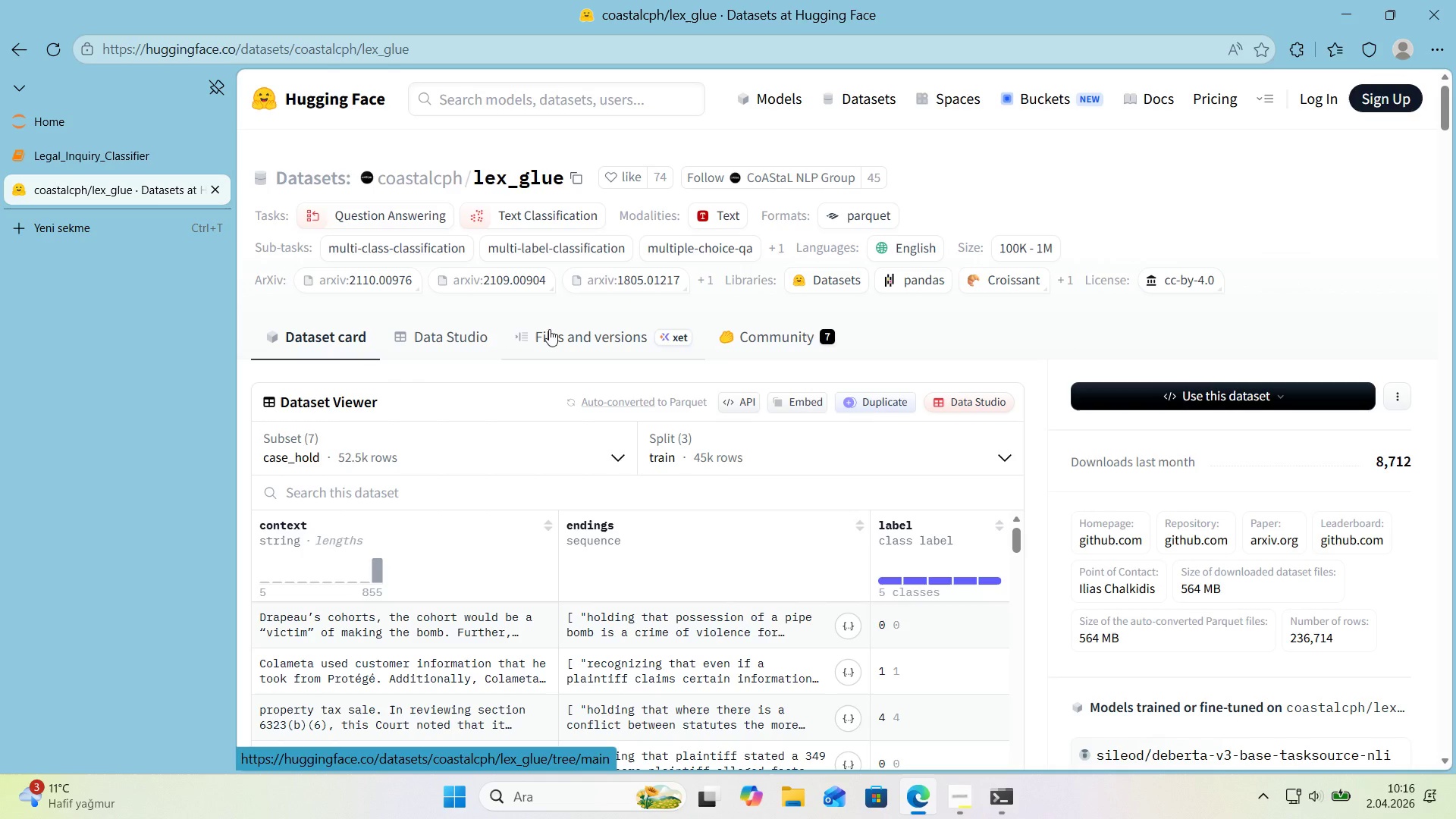 
wait(6.34)
 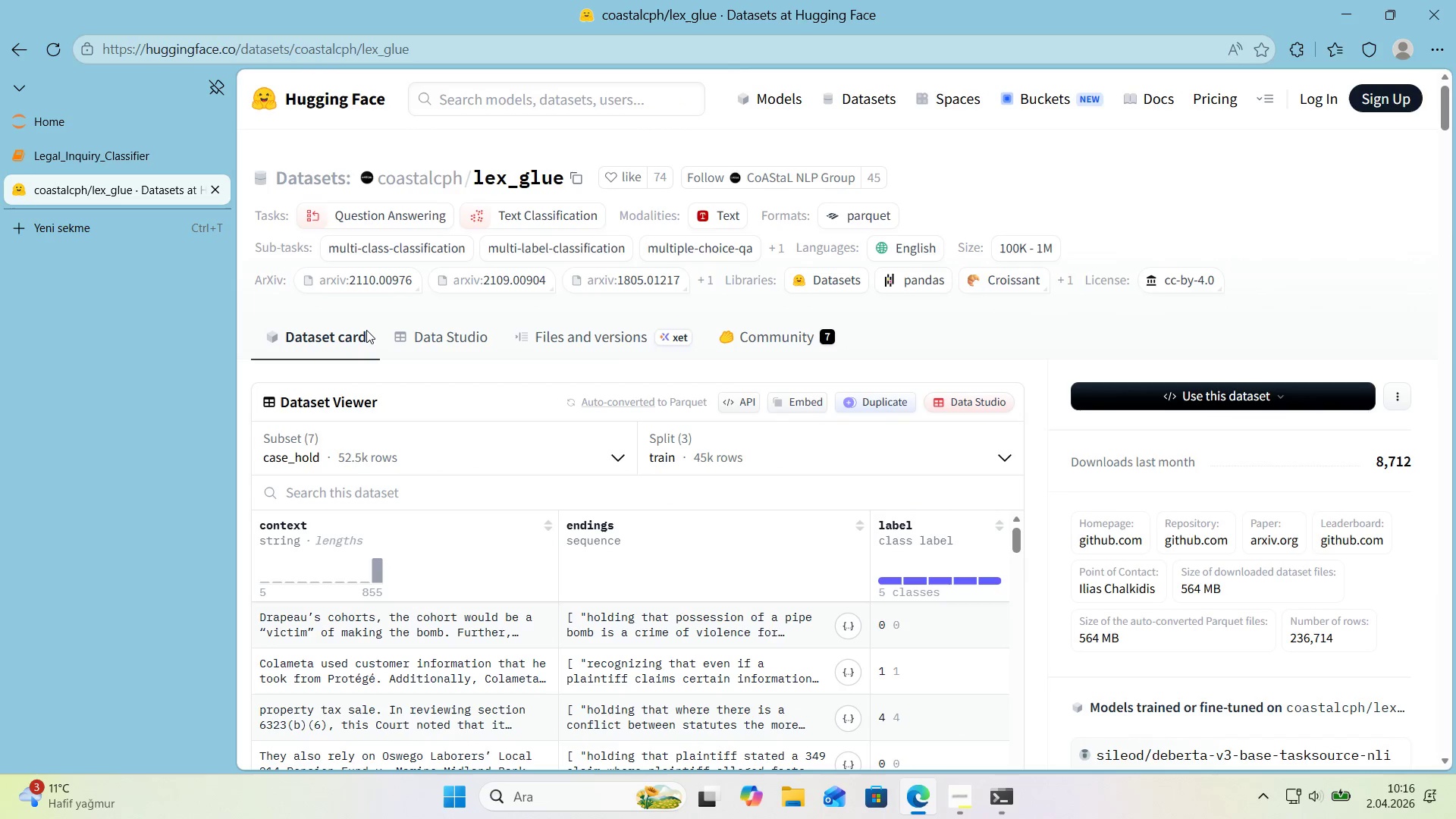 
scroll: coordinate [545, 328], scroll_direction: down, amount: 2.0
 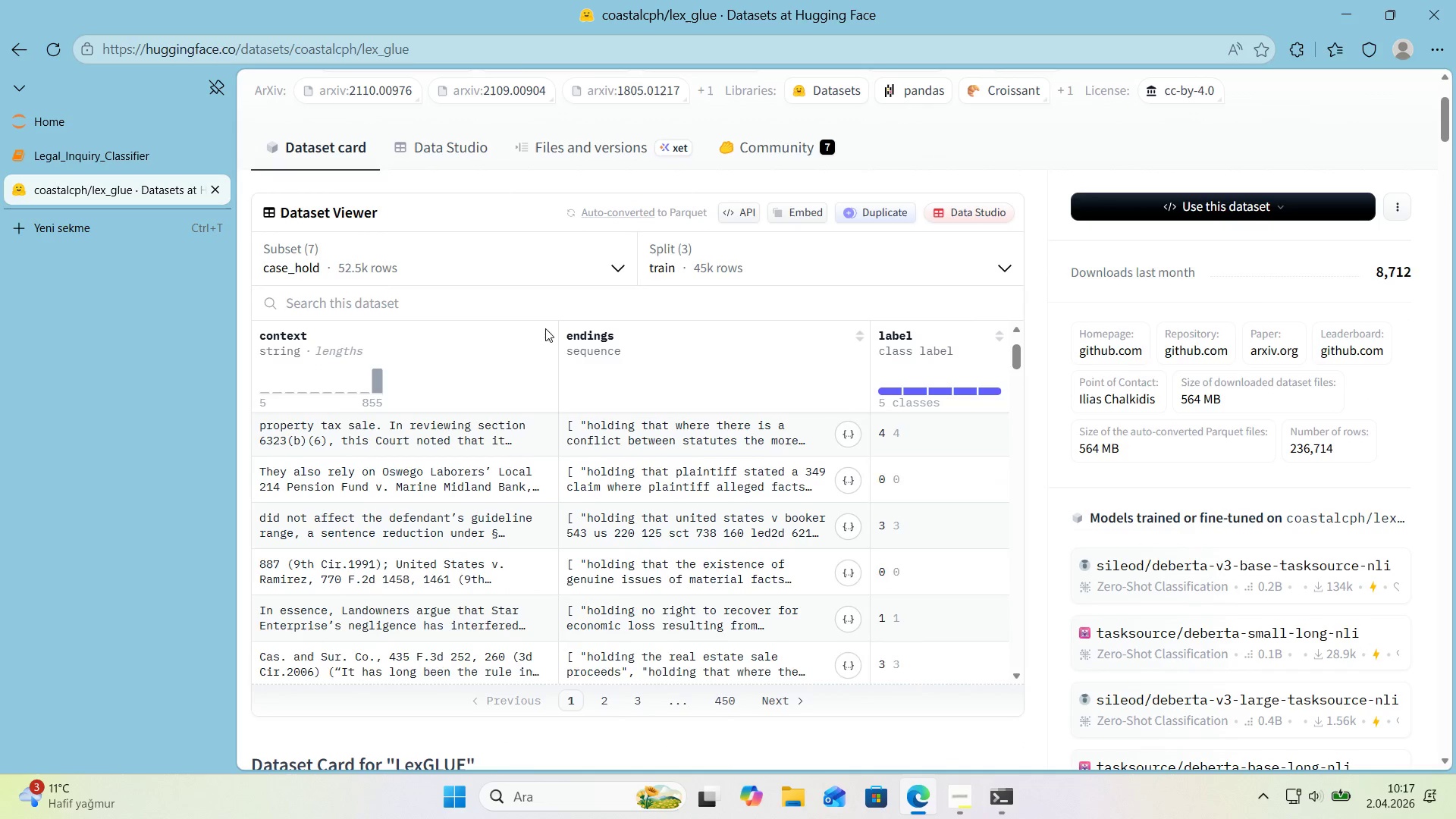 
scroll: coordinate [503, 318], scroll_direction: up, amount: 5.0
 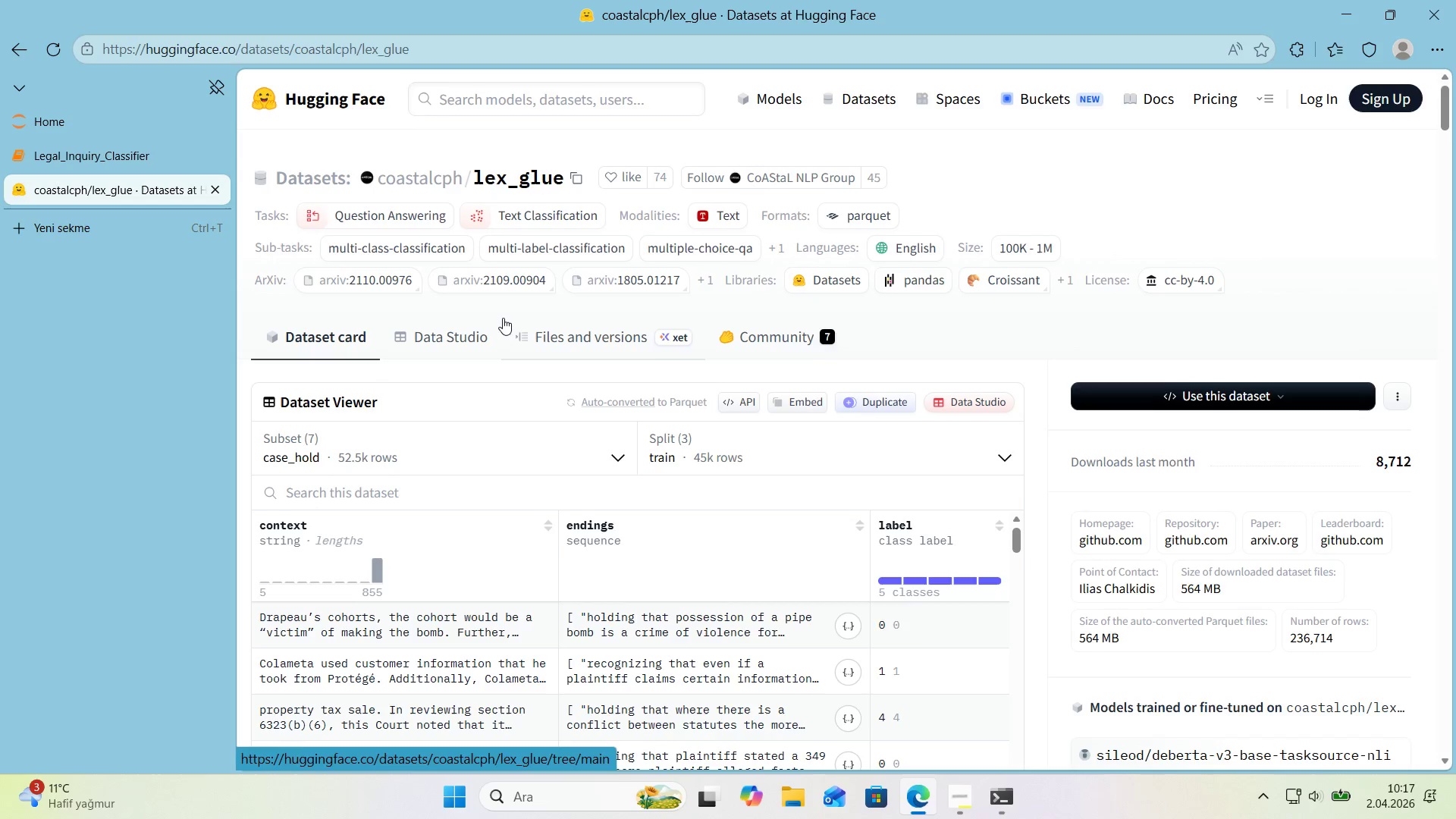 
scroll: coordinate [503, 318], scroll_direction: down, amount: 8.0
 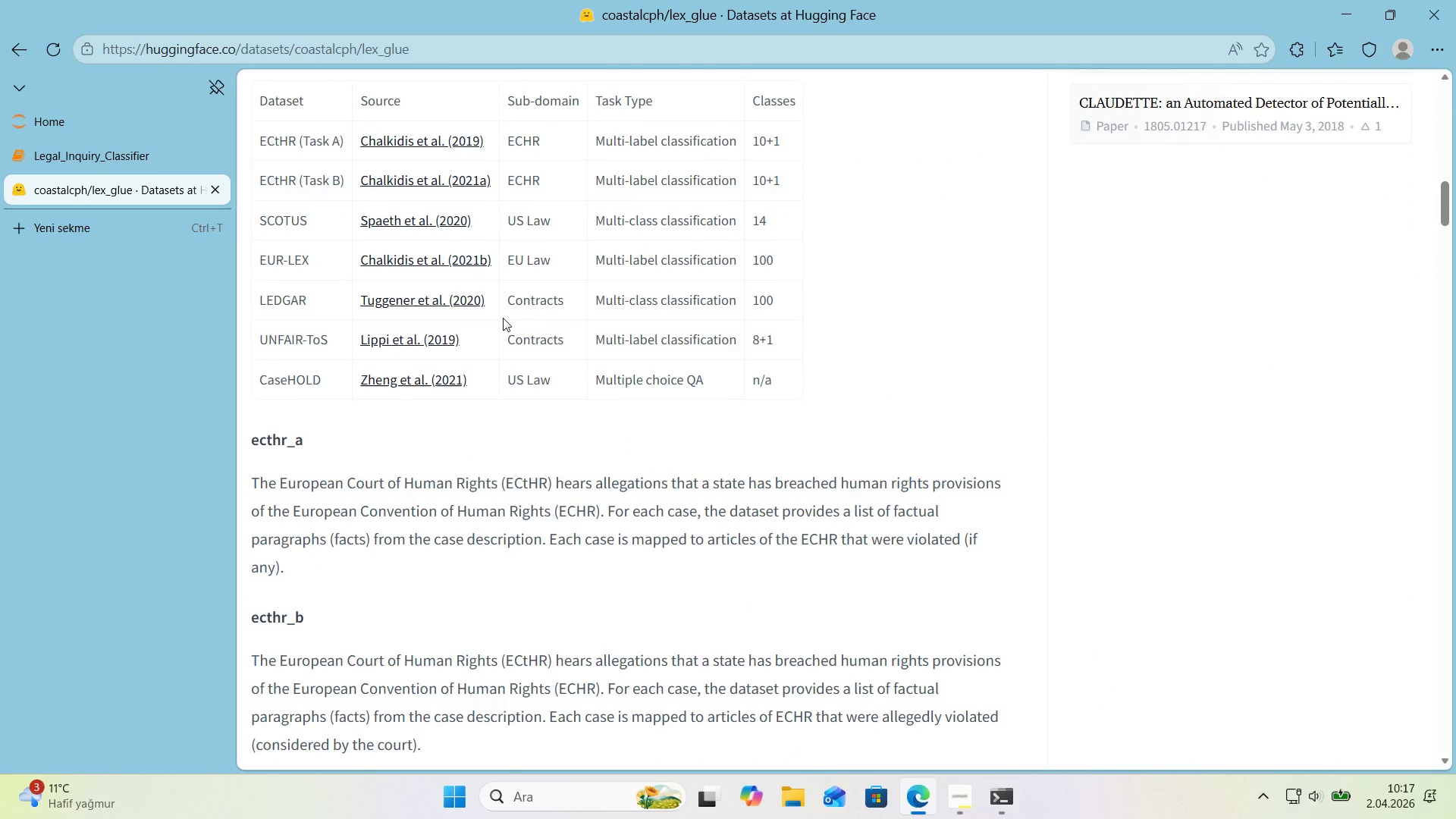 
wait(9.6)
 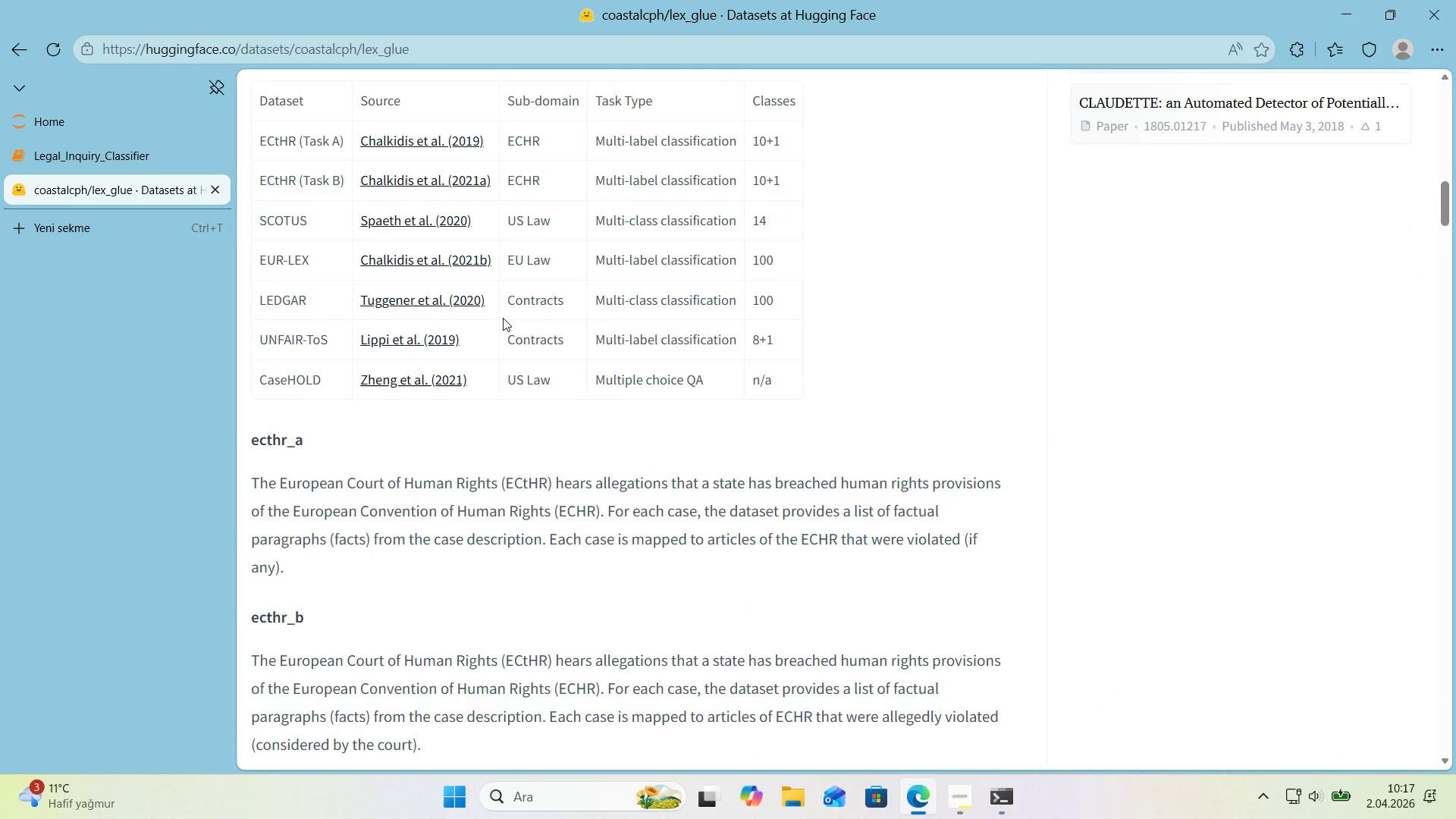 
left_click_drag(start_coordinate=[361, 48], to_coordinate=[292, 57])
 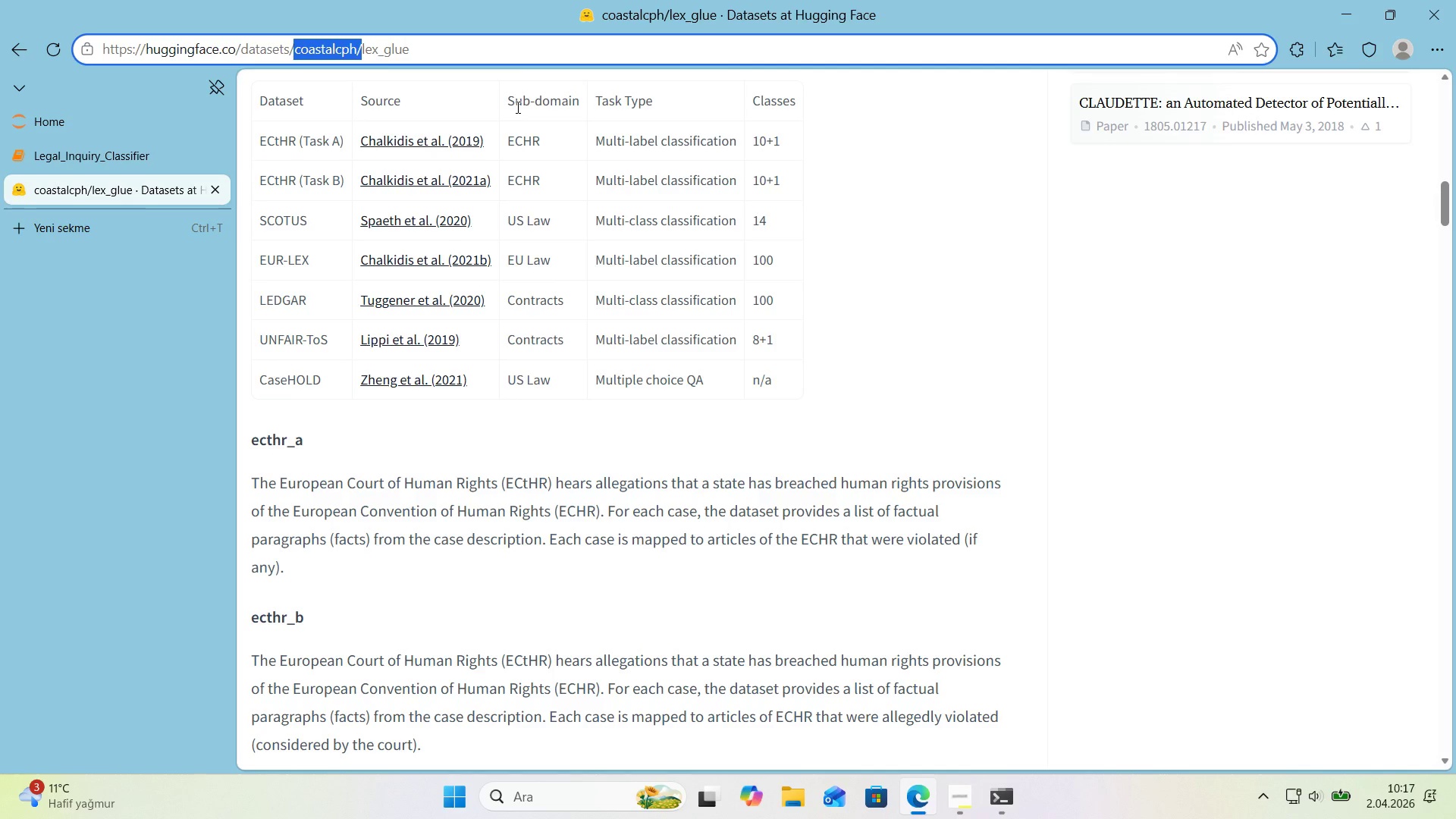 
key(Backspace)
 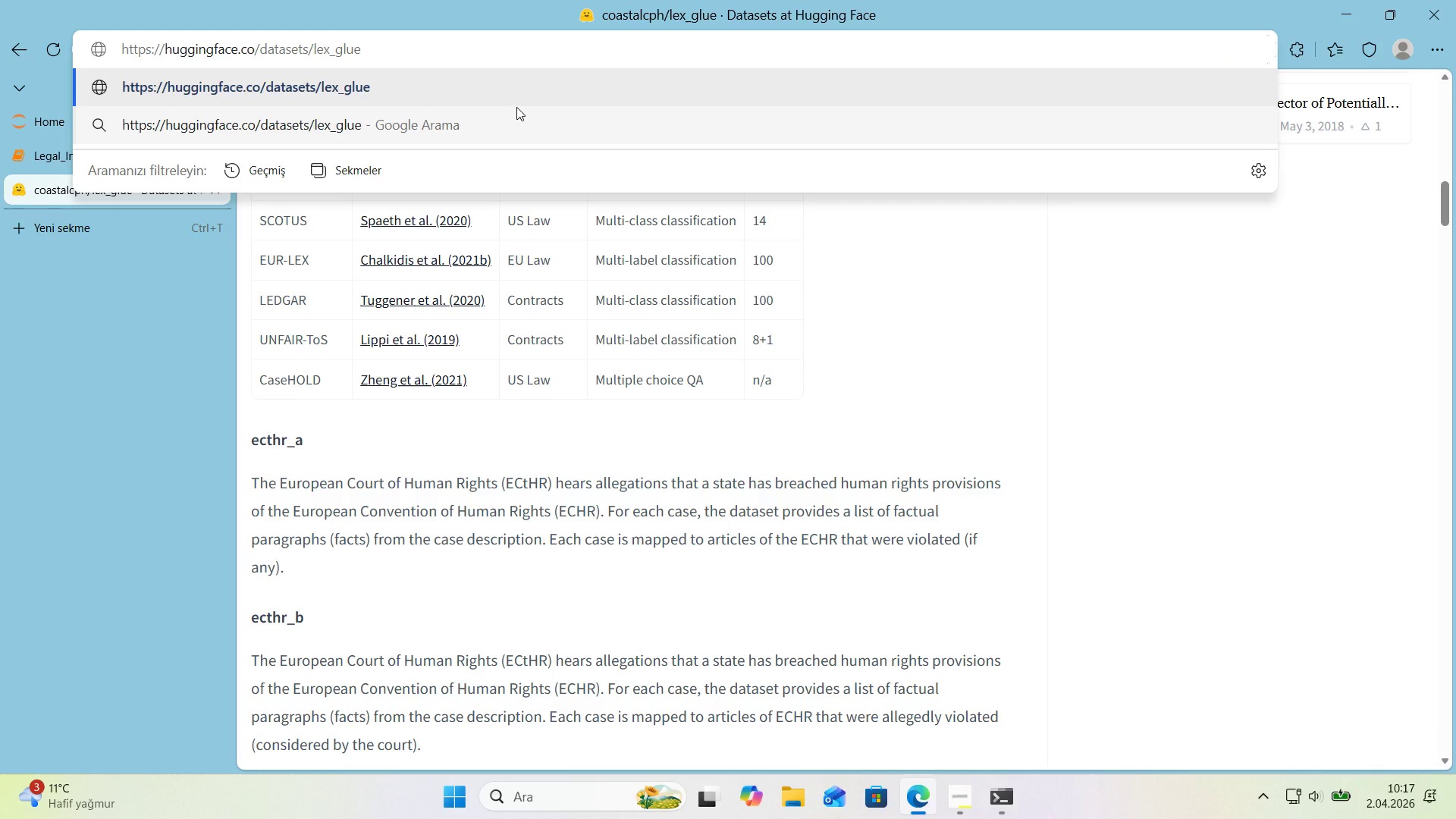 
key(Enter)
 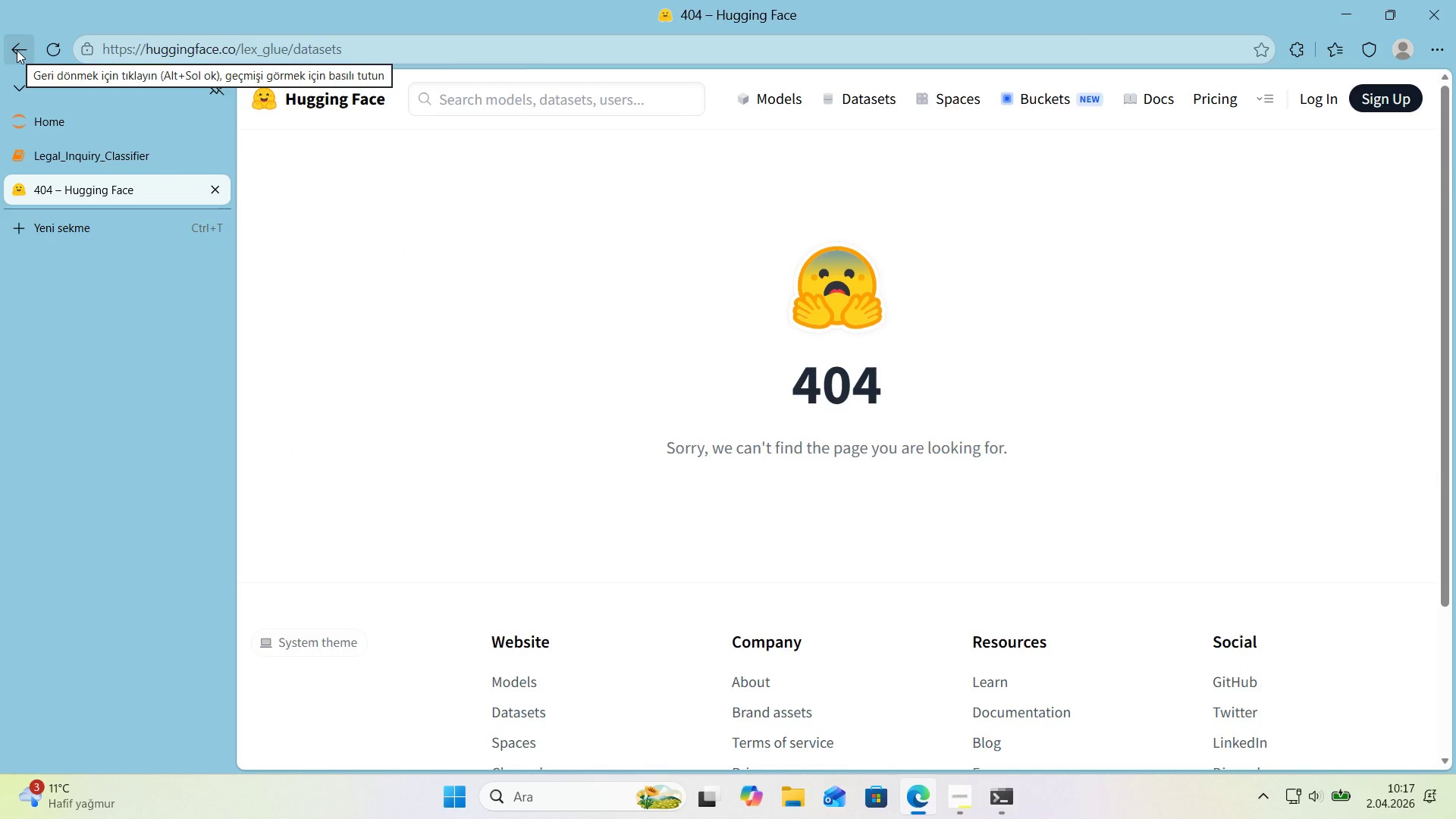 
left_click([17, 50])
 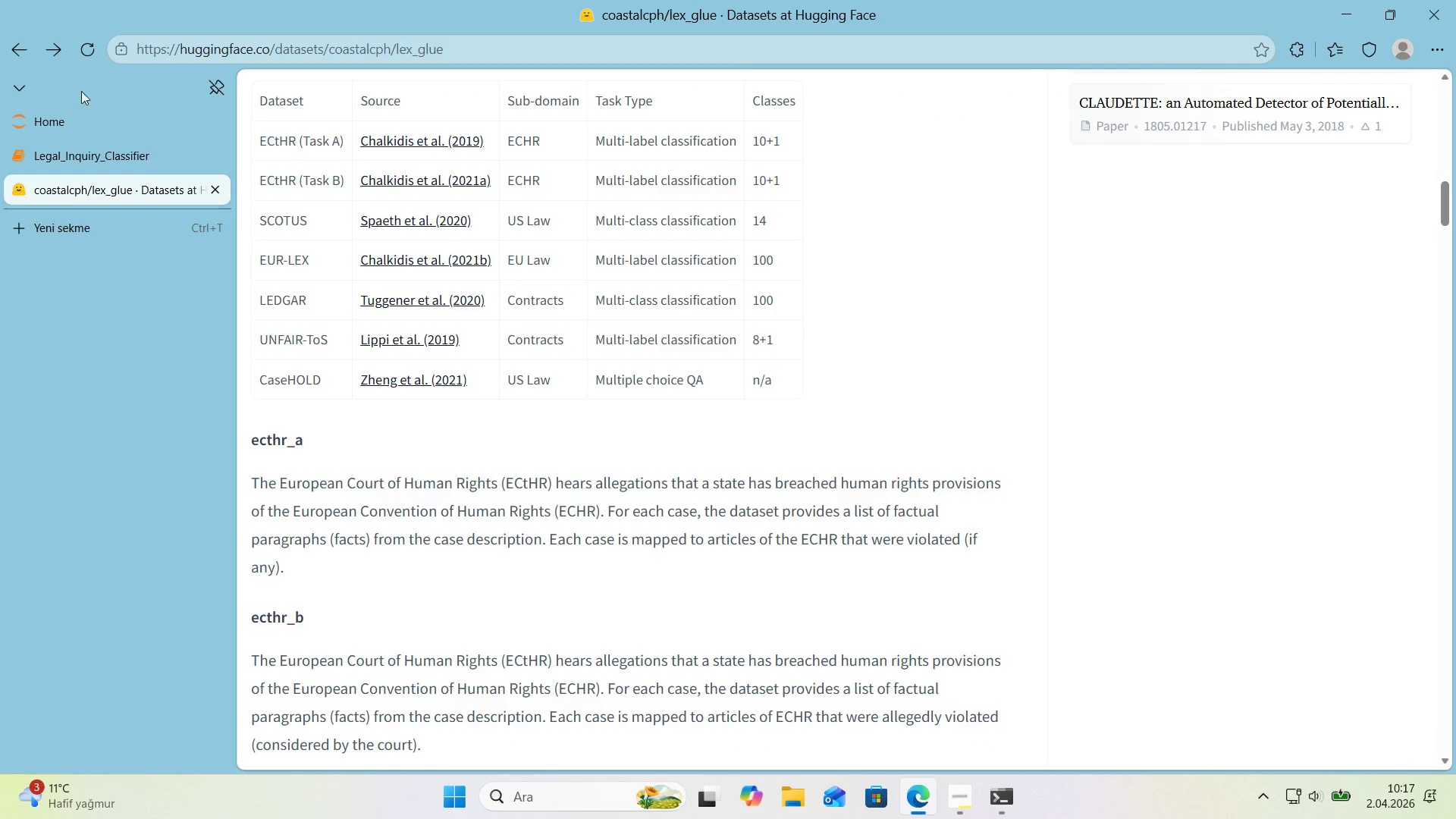 
scroll: coordinate [396, 275], scroll_direction: down, amount: 22.0
 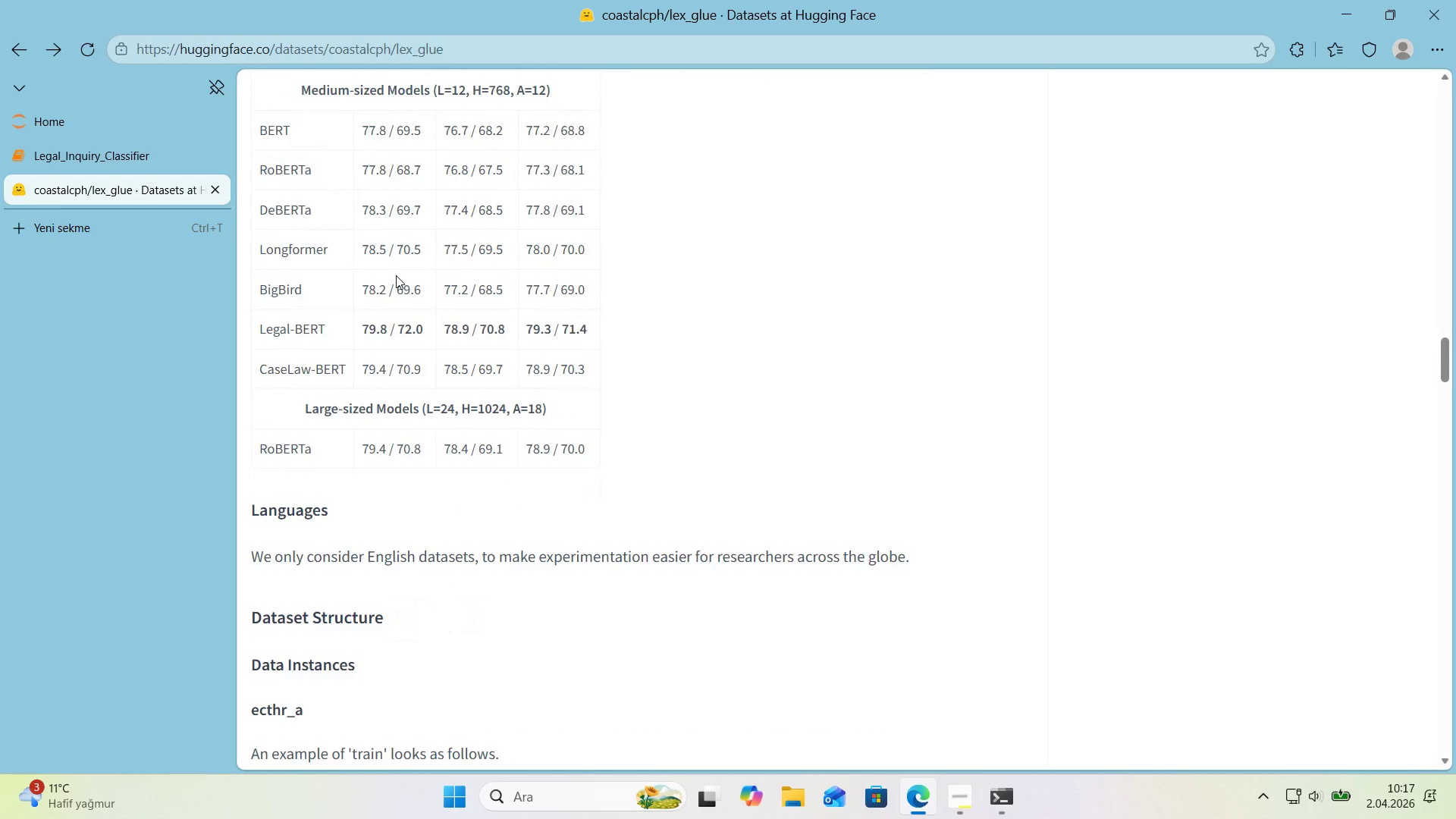 
scroll: coordinate [593, 385], scroll_direction: up, amount: 2.0
 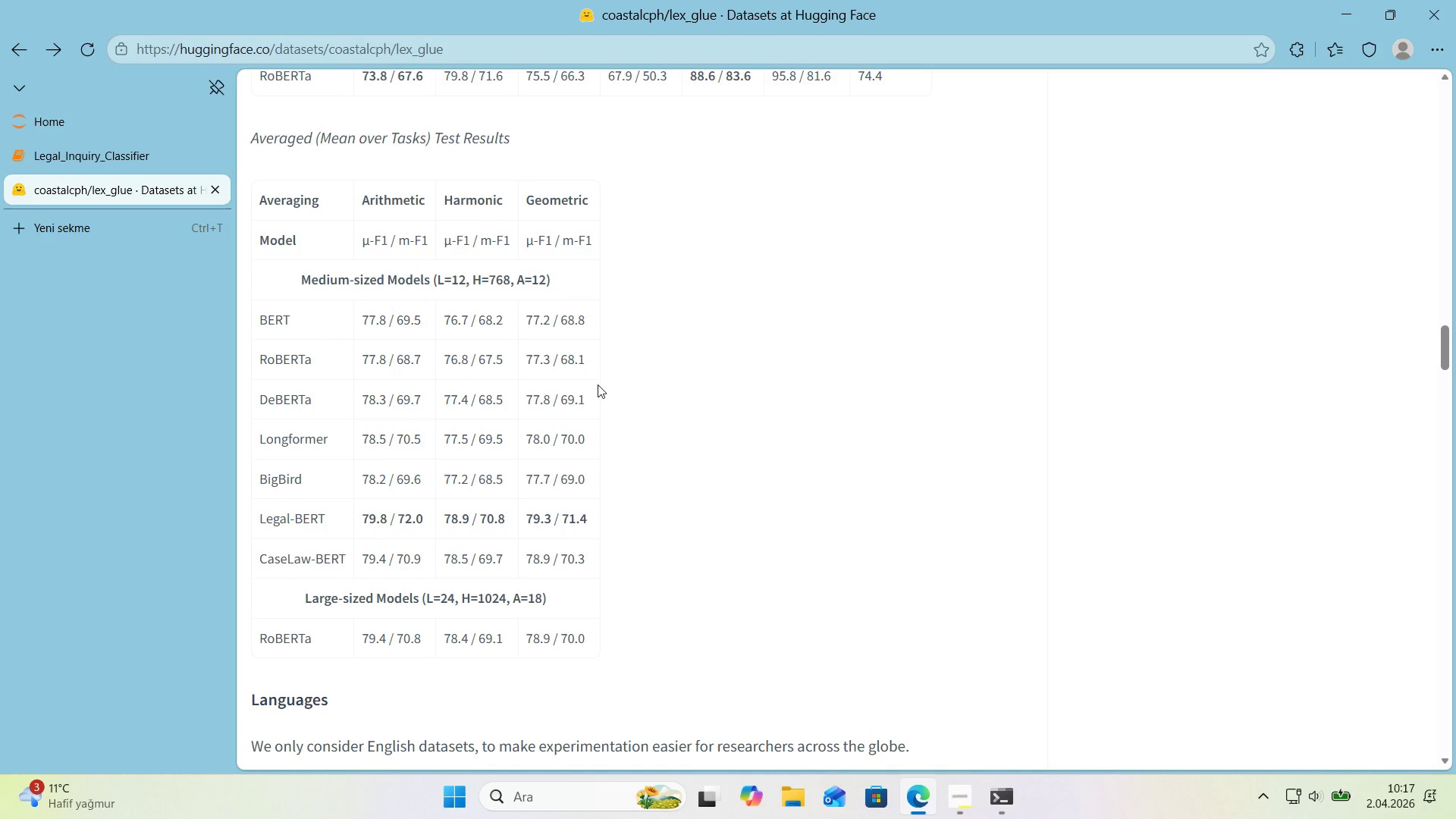 
wait(6.32)
 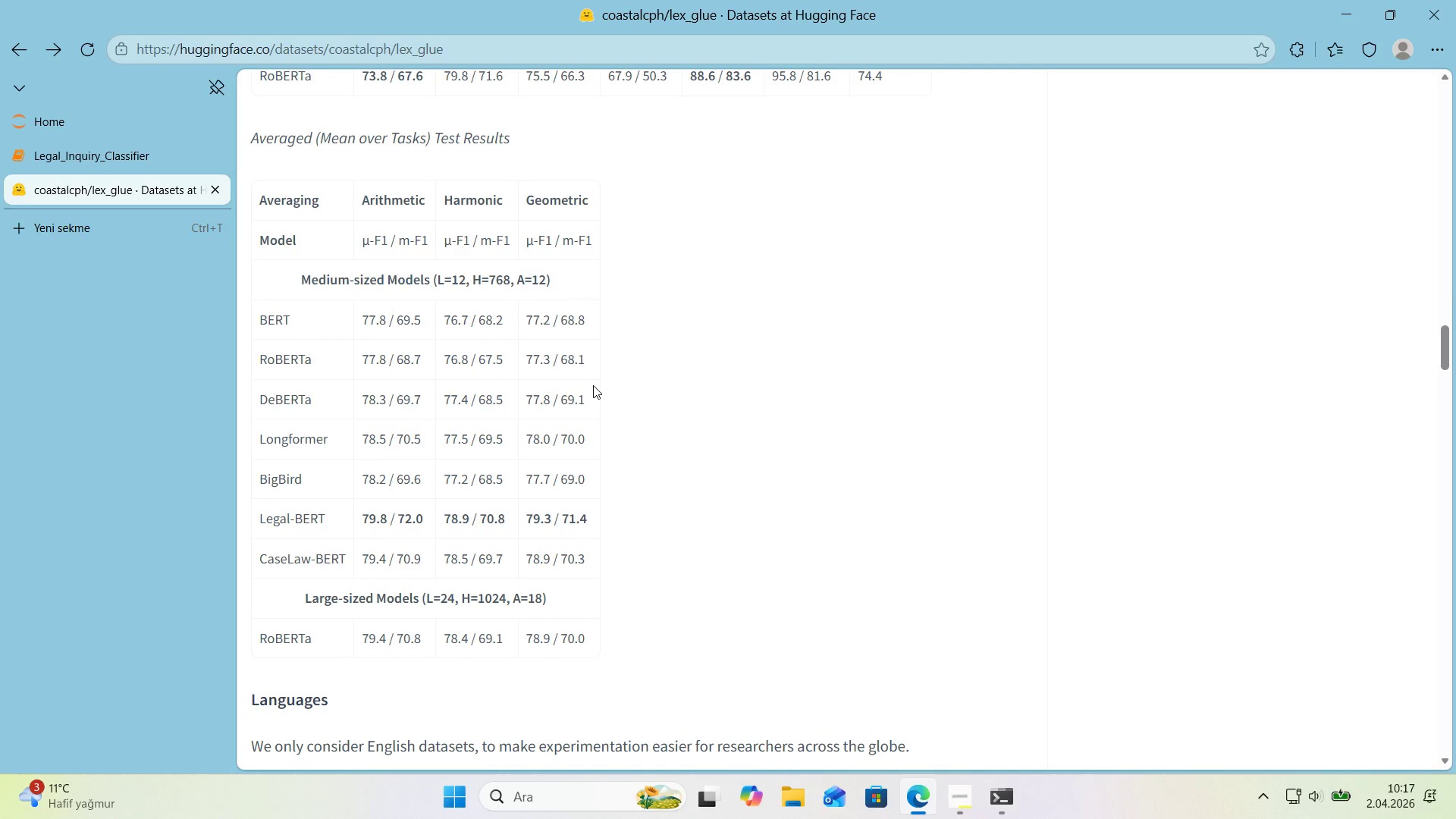 
scroll: coordinate [594, 400], scroll_direction: down, amount: 44.0
 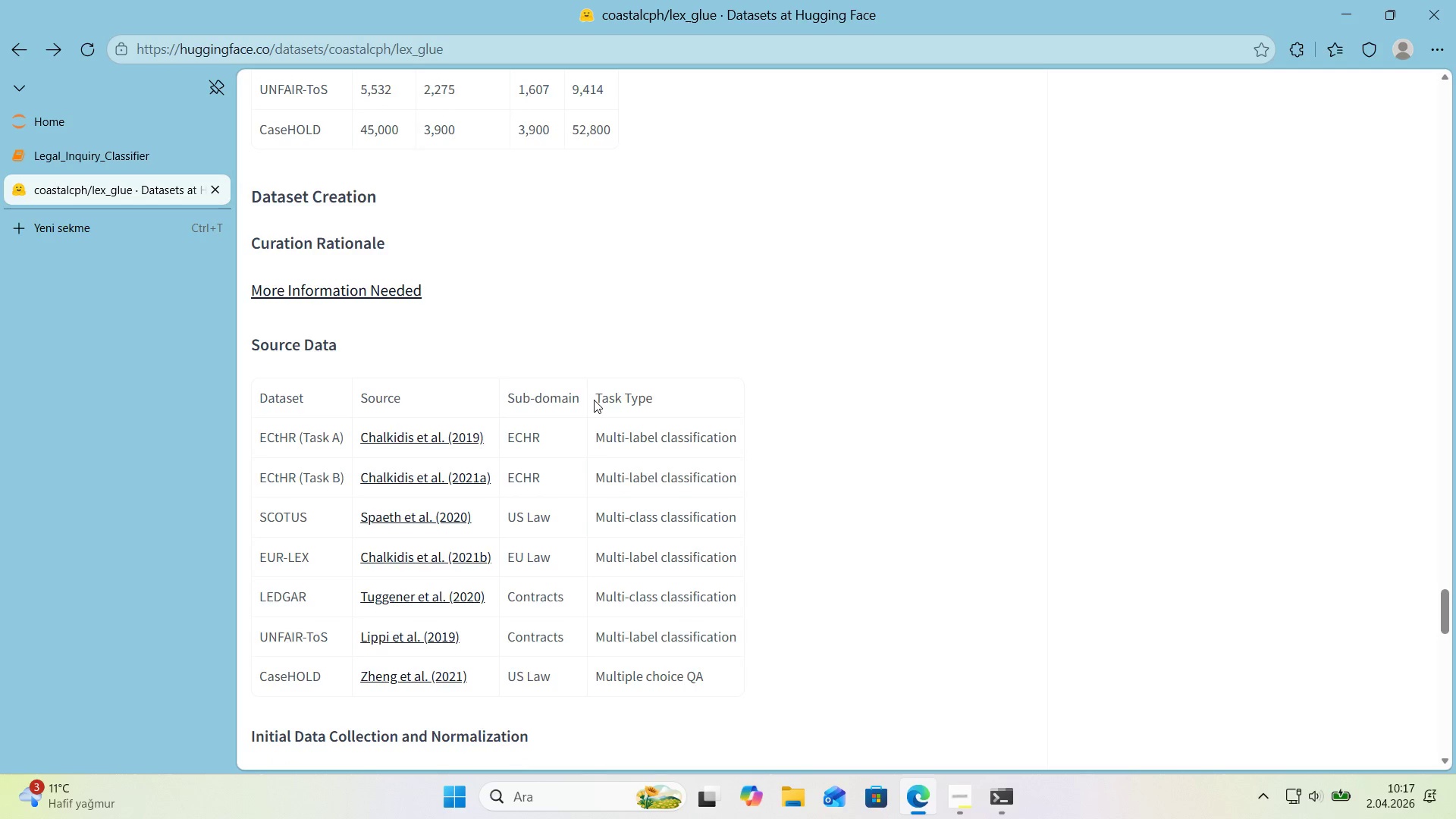 
scroll: coordinate [594, 400], scroll_direction: down, amount: 9.0
 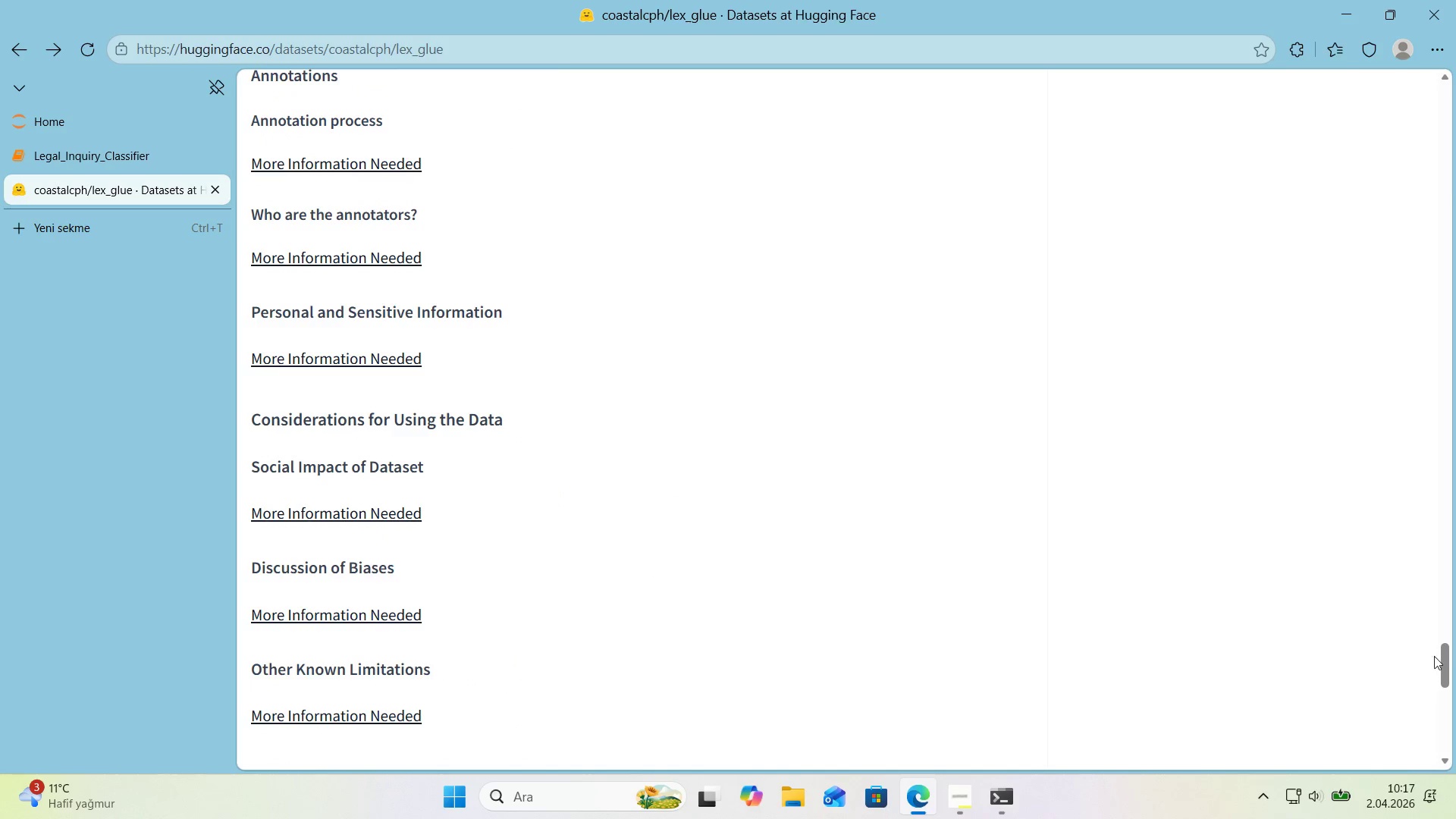 
left_click_drag(start_coordinate=[1444, 657], to_coordinate=[1455, 108])
 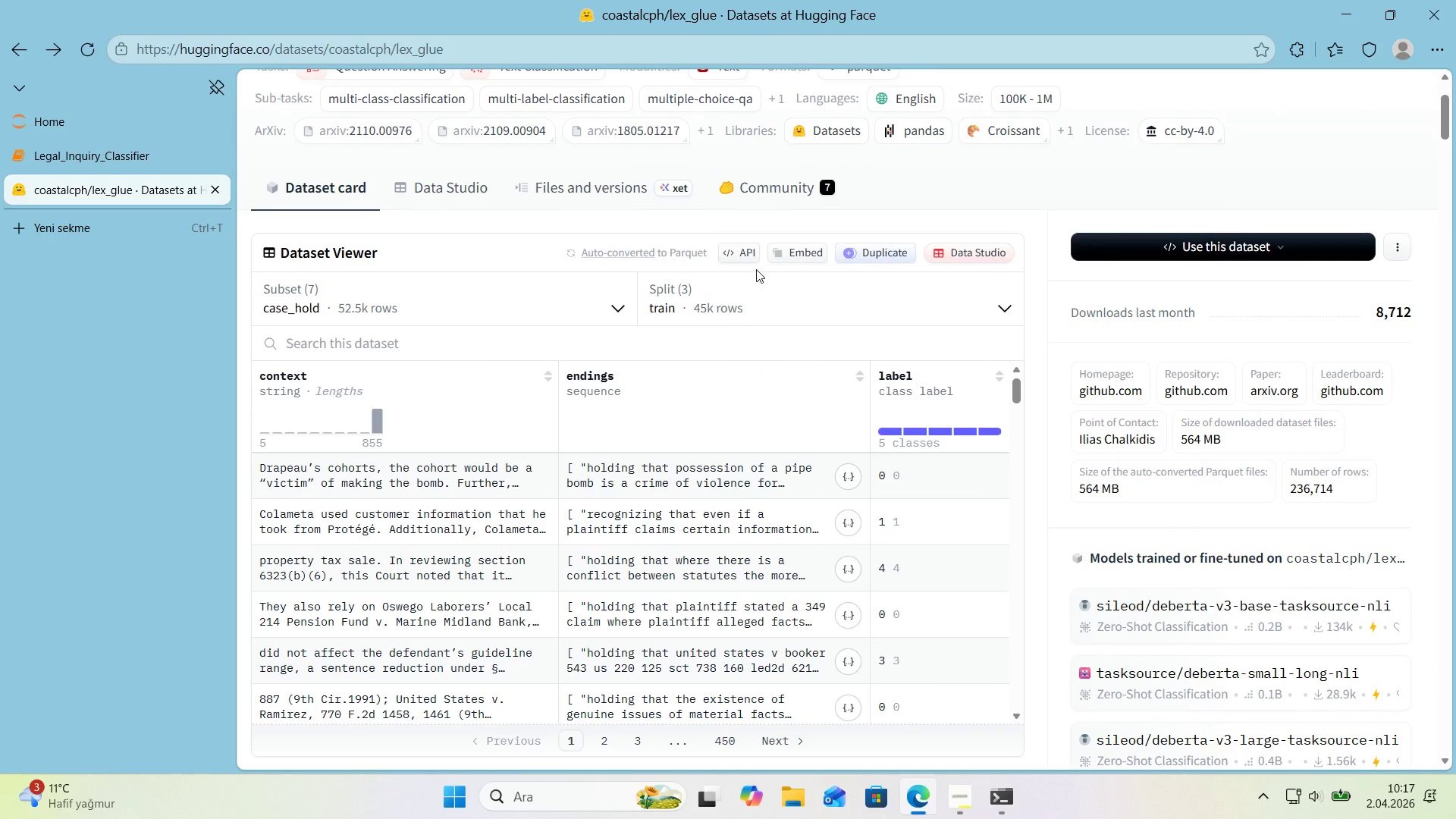 
scroll: coordinate [756, 269], scroll_direction: none, amount: 0.0
 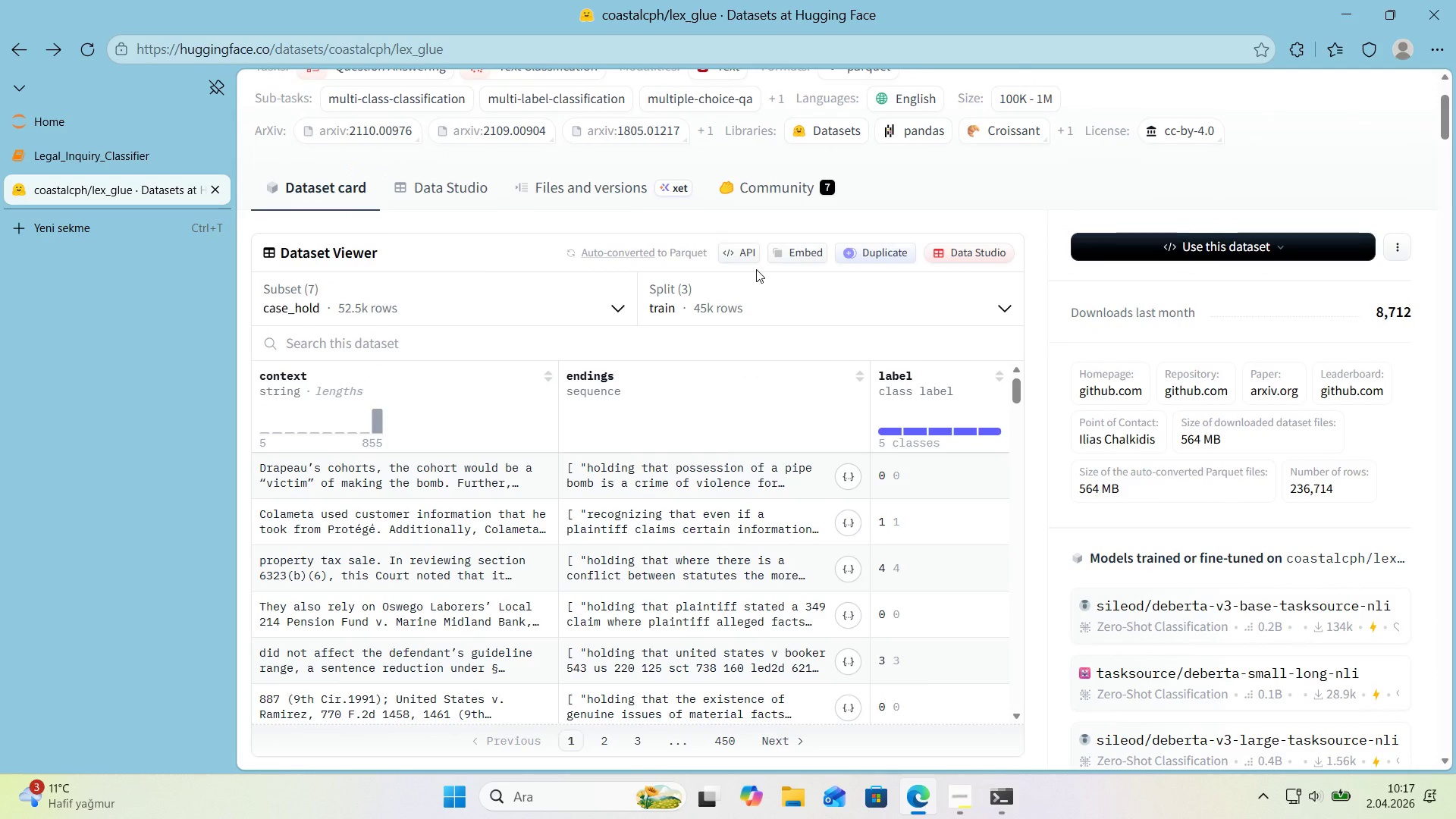 
scroll: coordinate [756, 269], scroll_direction: up, amount: 2.0
 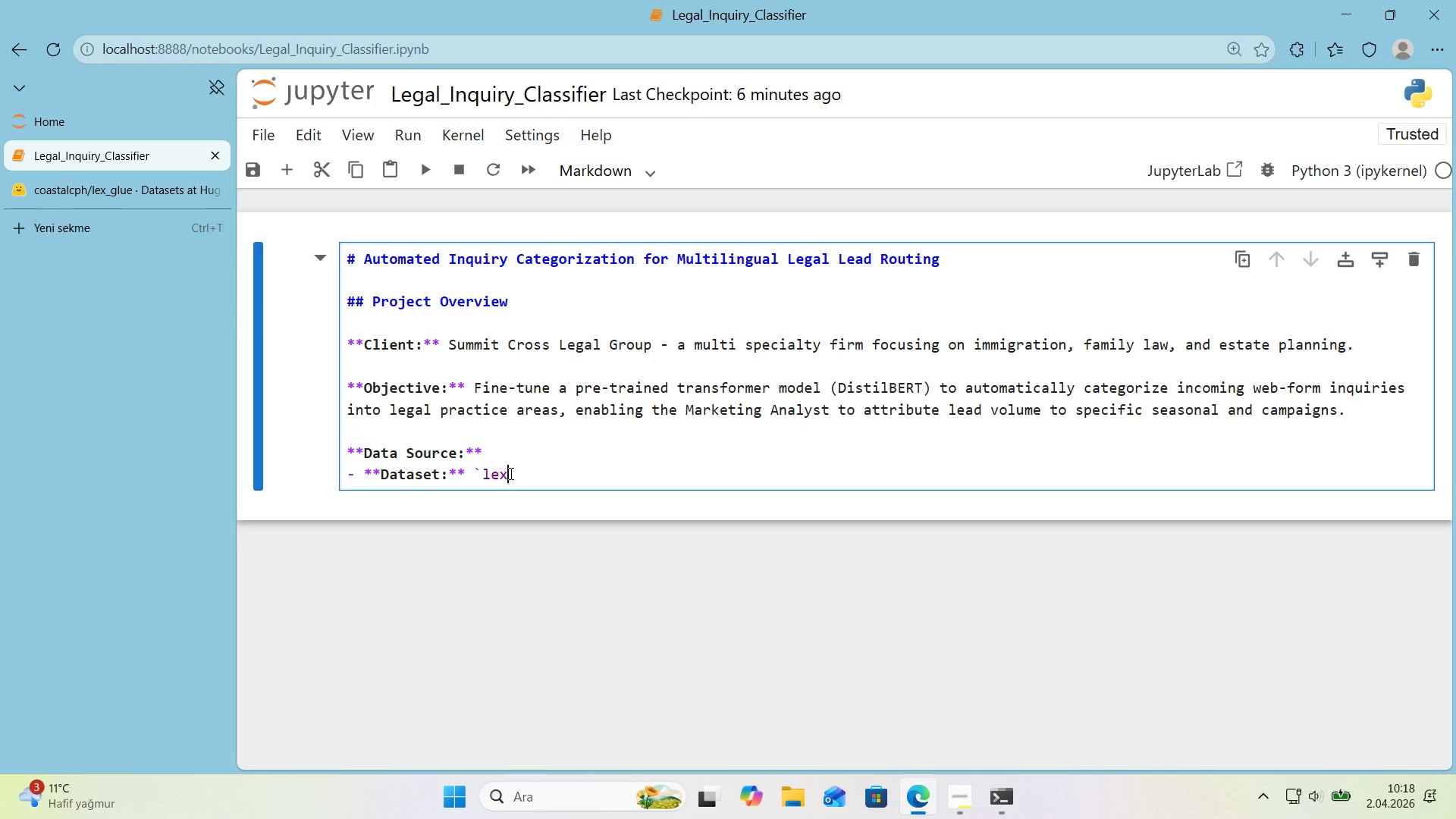 
key(Shift+ShiftRight)
 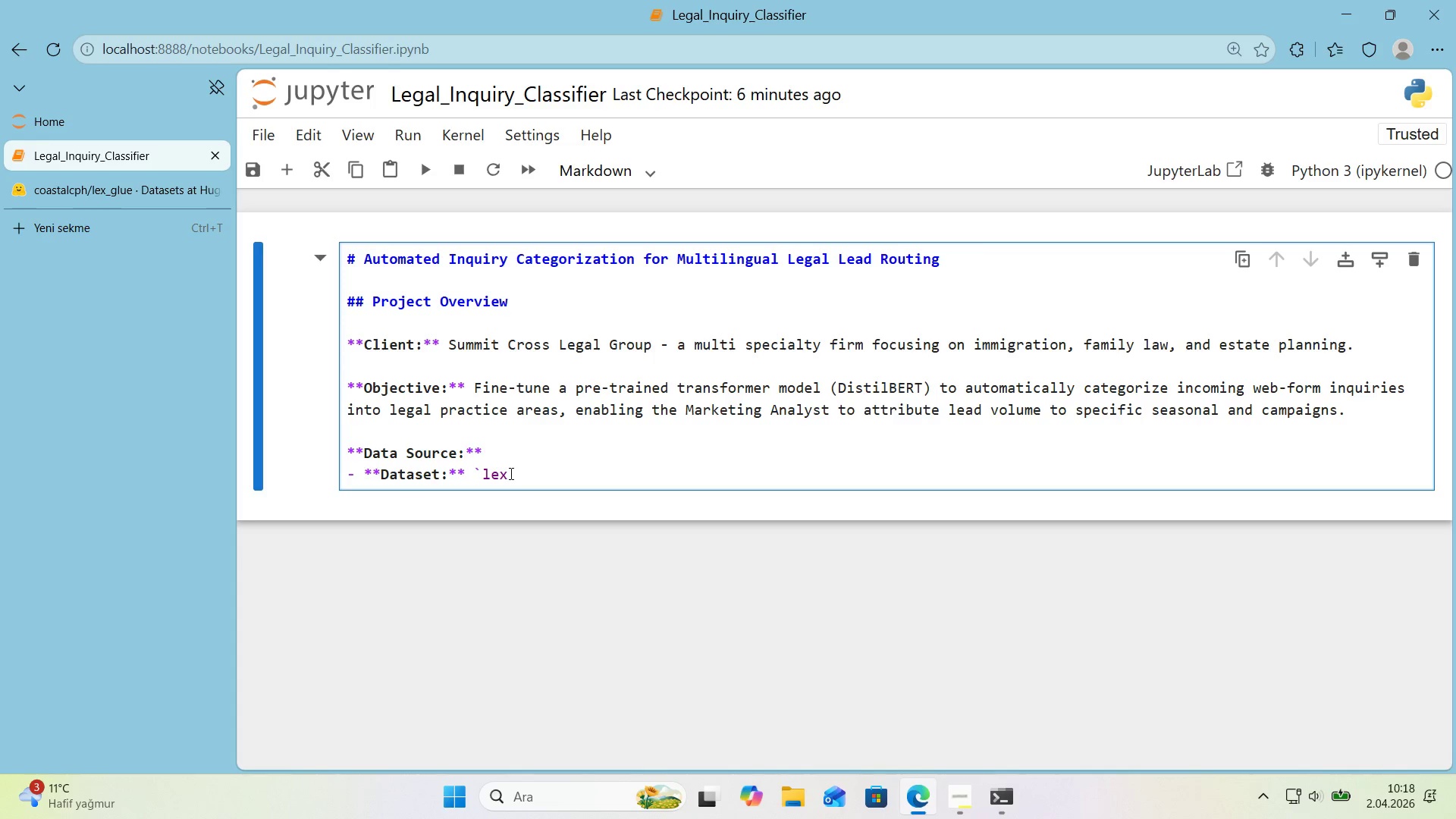 
type(_glue&scotus)
 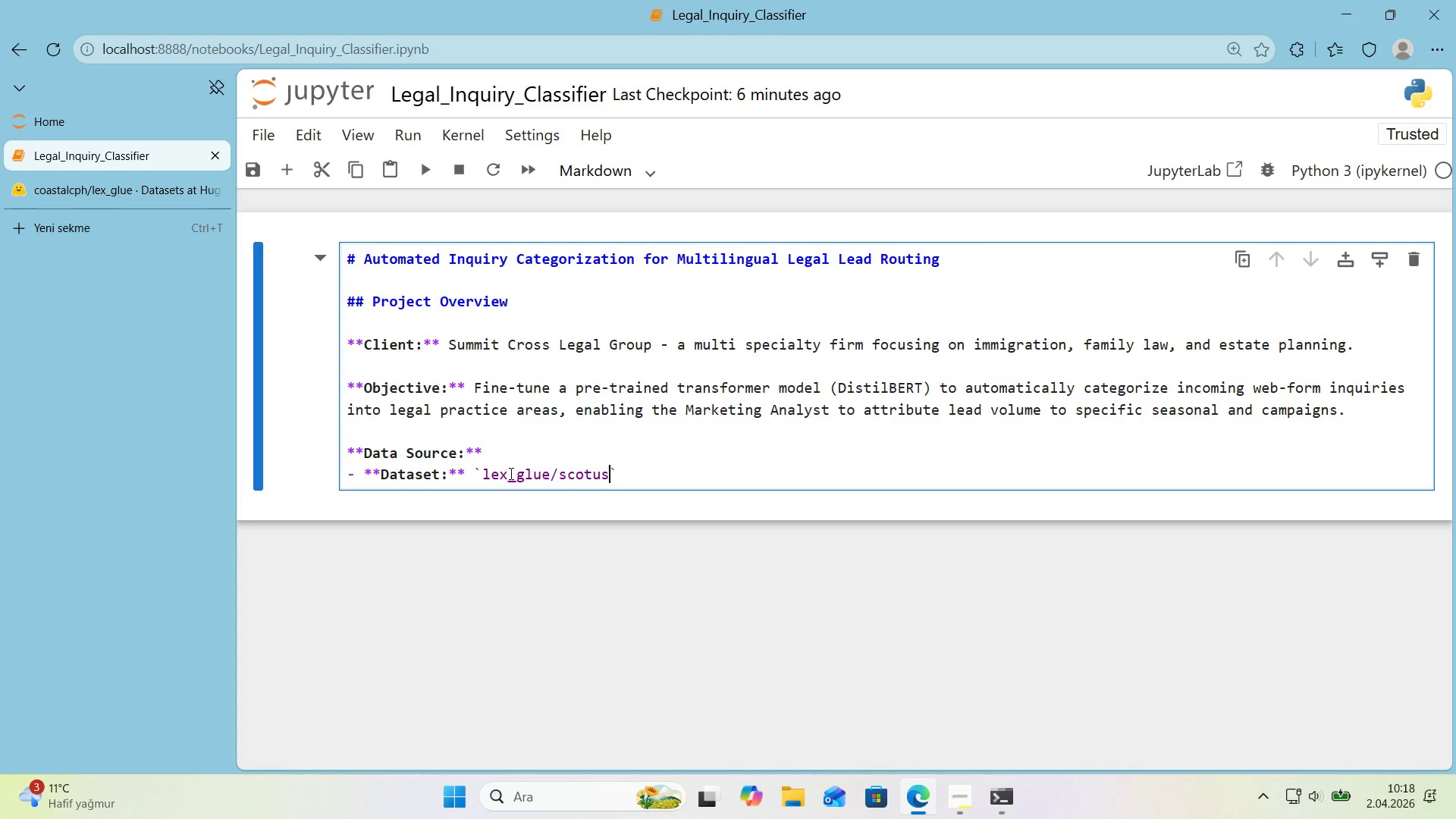 
key(ArrowRight)
 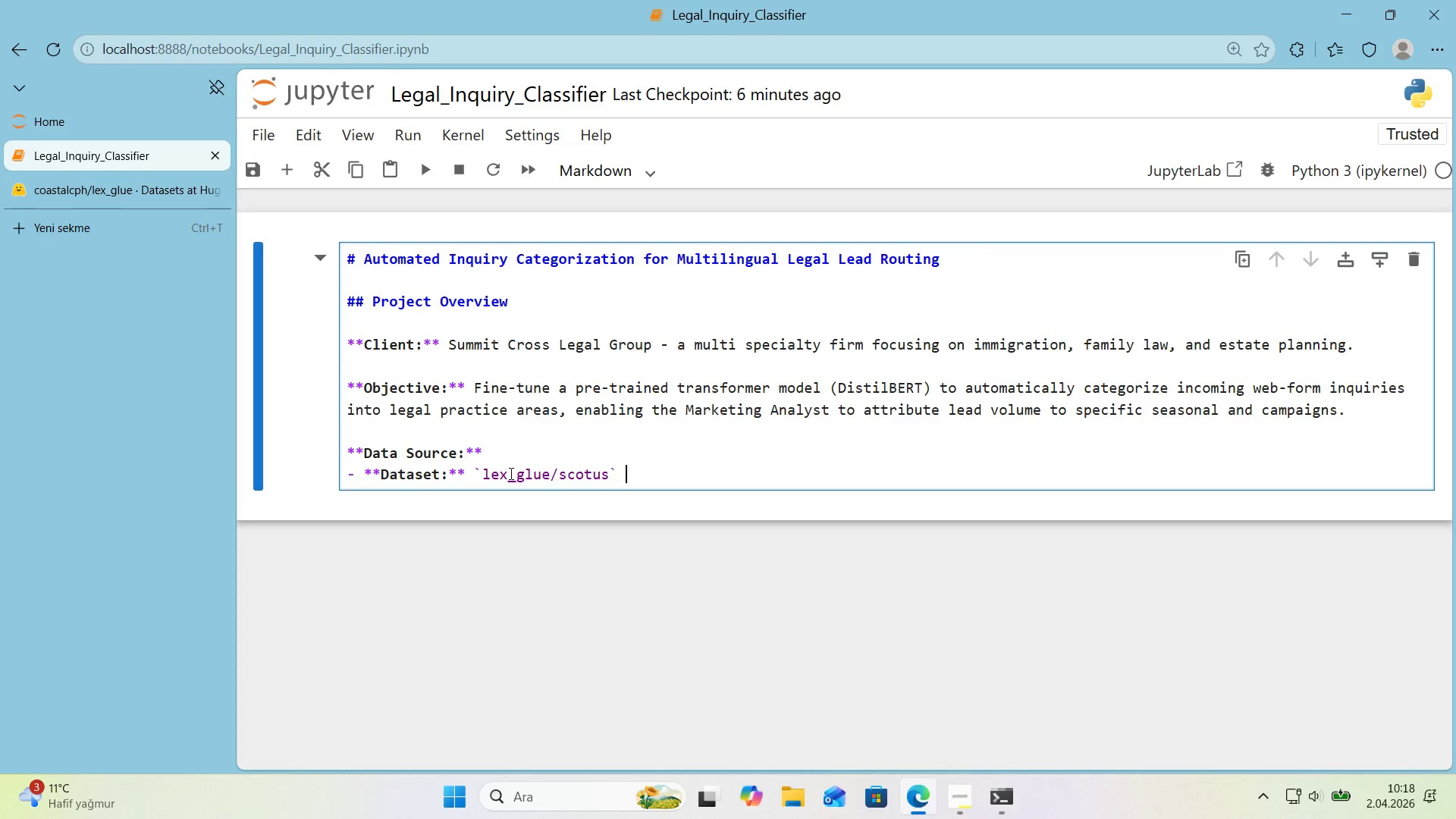 
type( from Hugg'ngFace - US Supreme)
 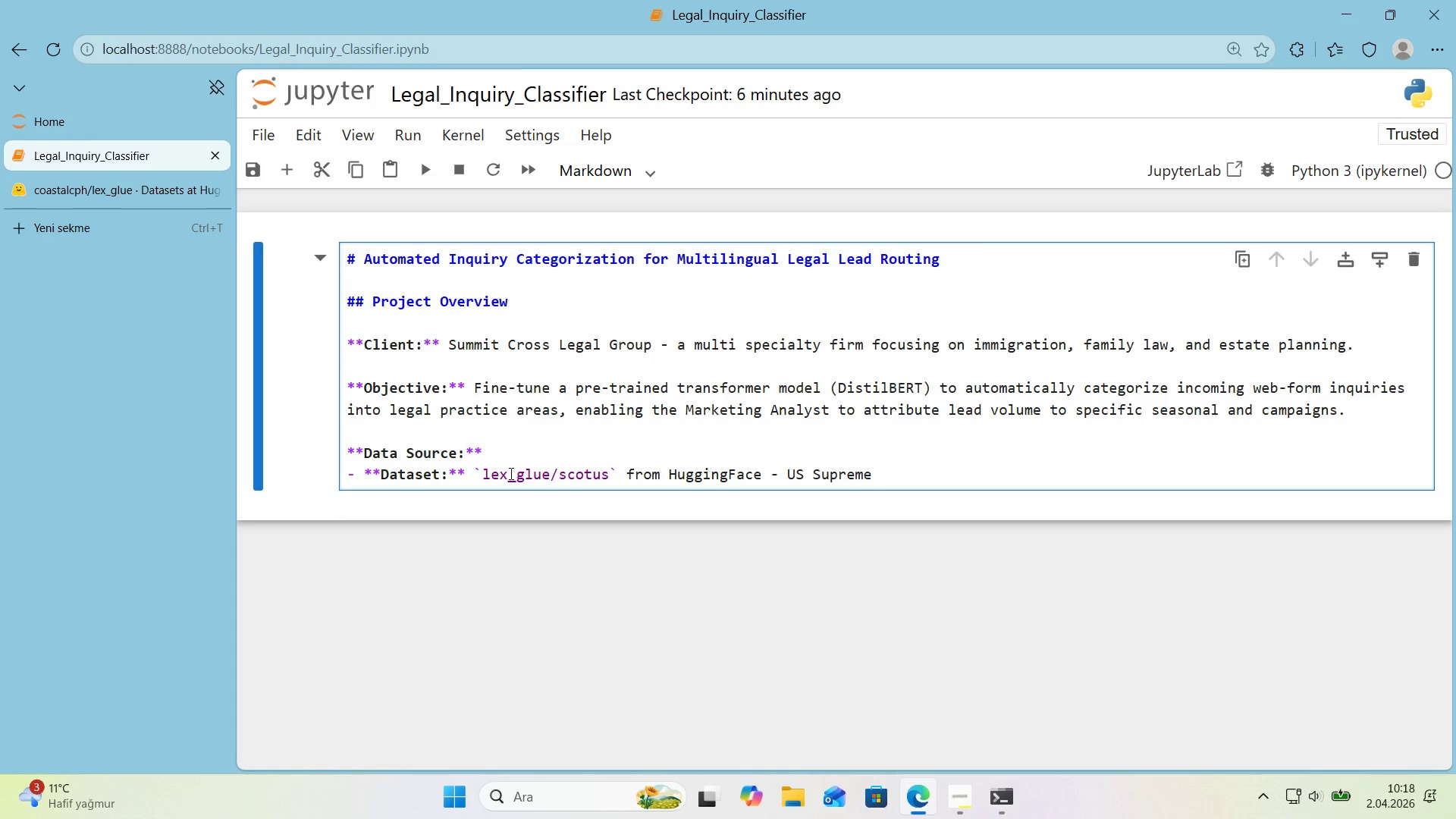 
type( Court ac)
key(Backspace)
key(Backspace)
type(case op'n'ons class'f'ed by legal 'ssue area)
 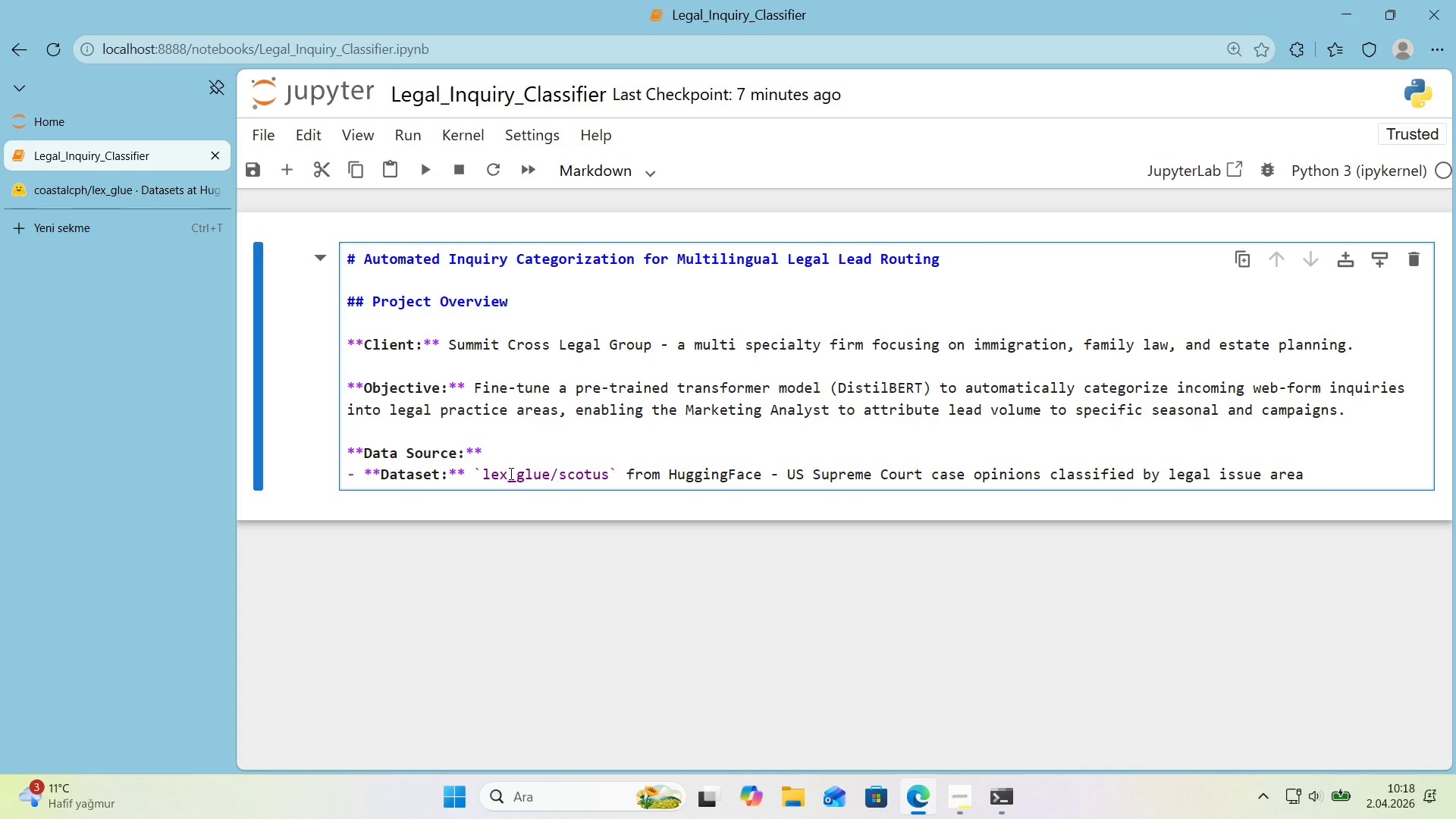 
key(Enter)
 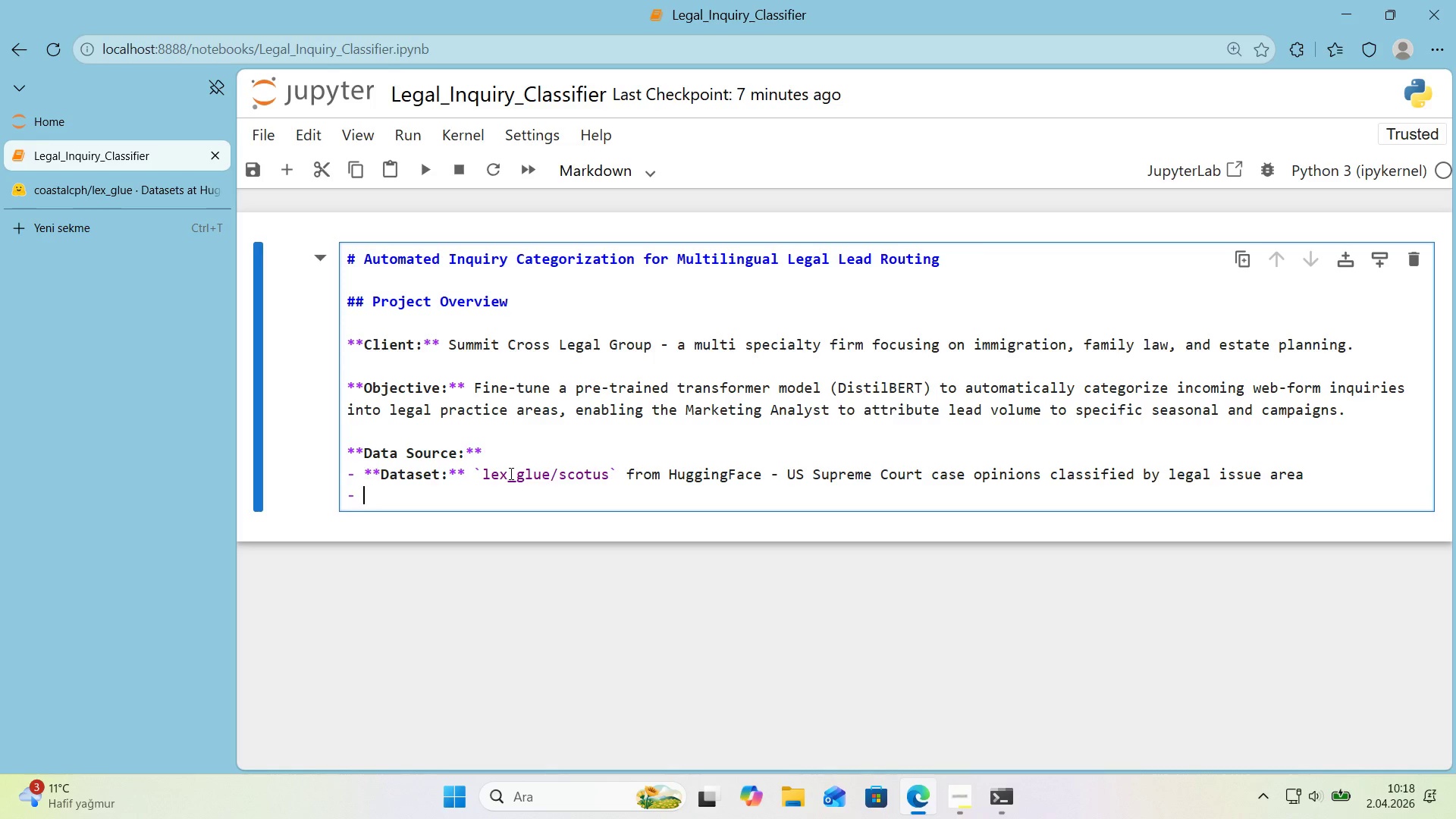 
type(**Or'g'nal Labels>** 14 'ssue categor'es)
 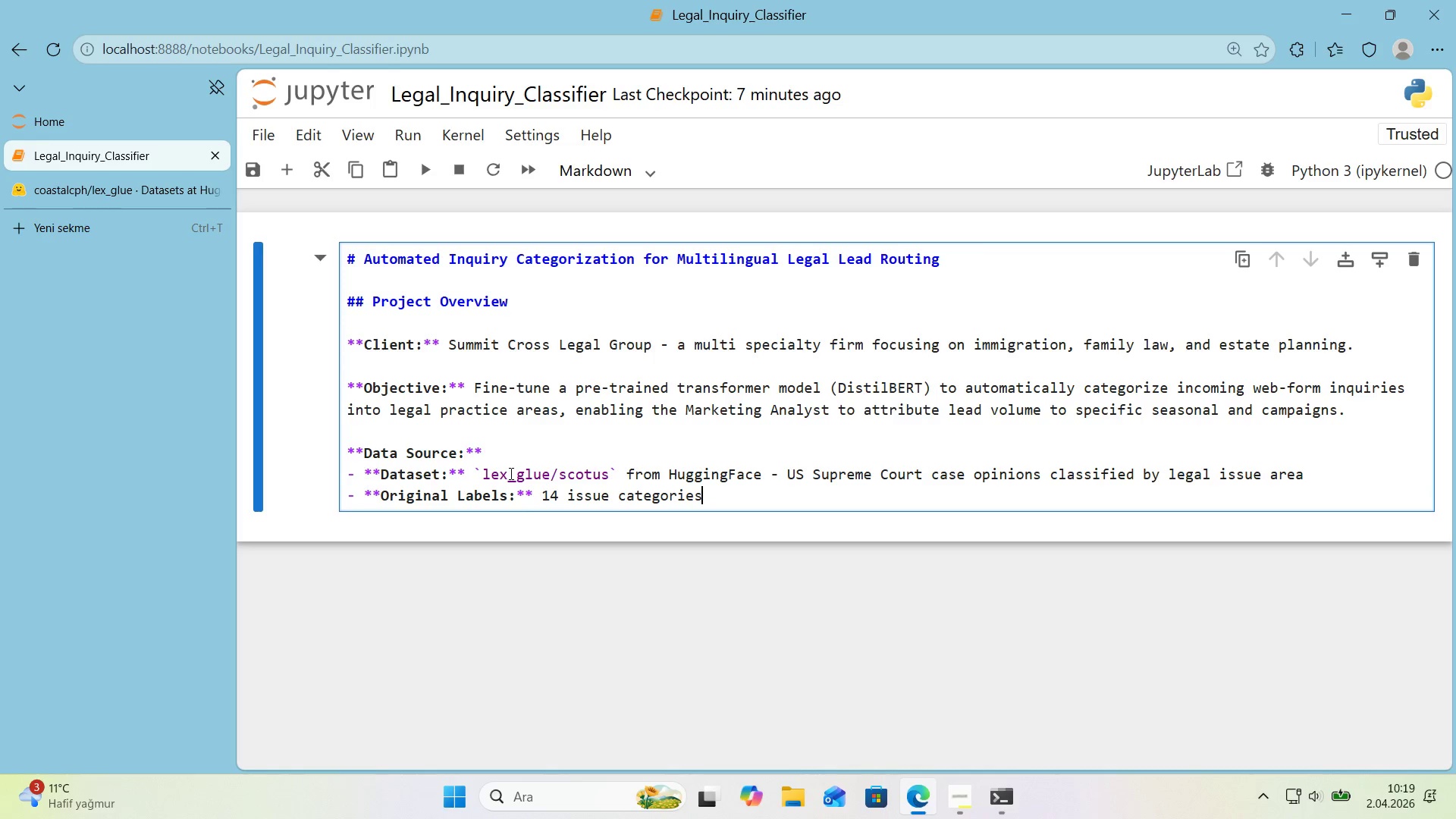 
wait(5.67)
 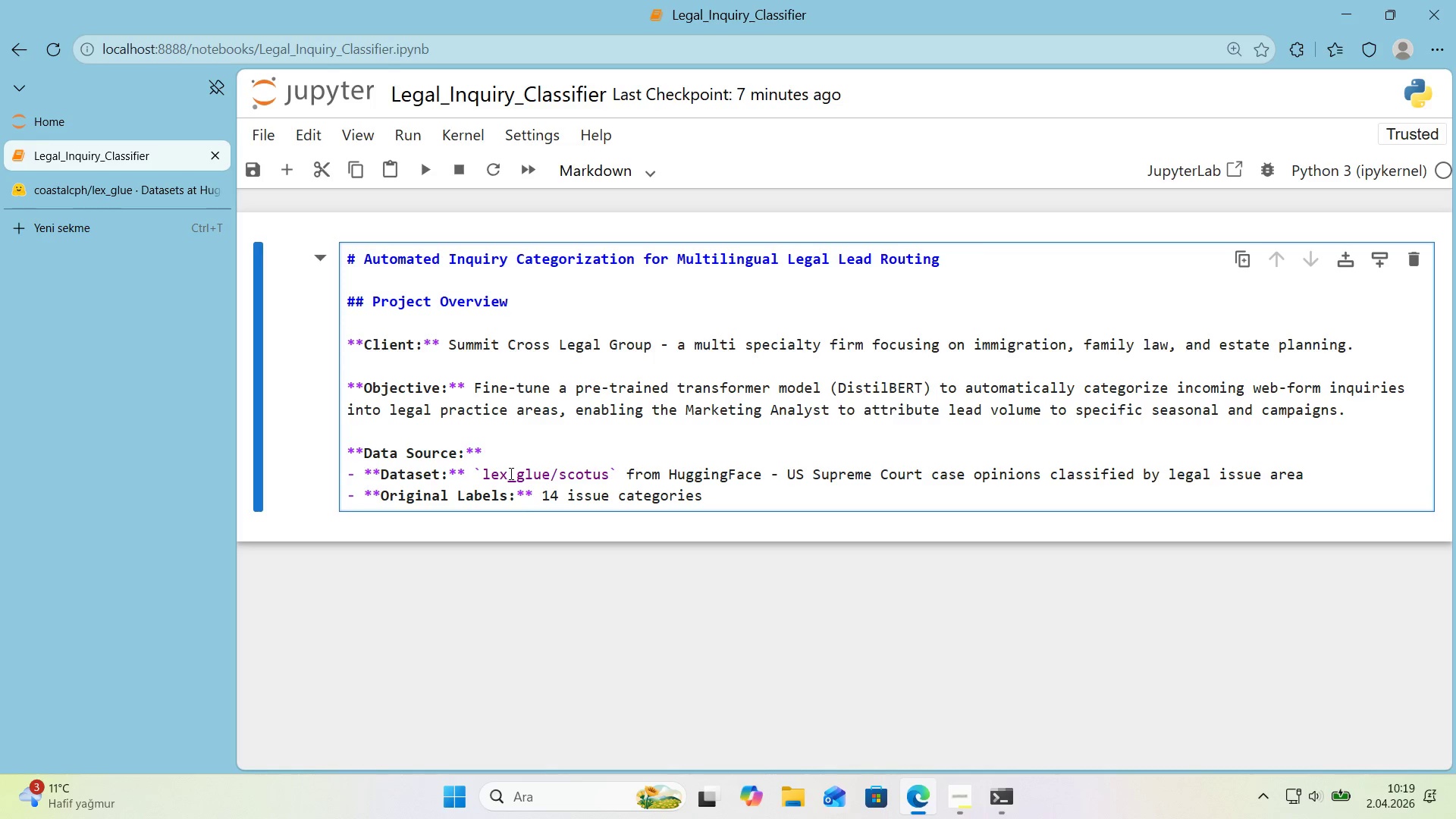 
type( *()
 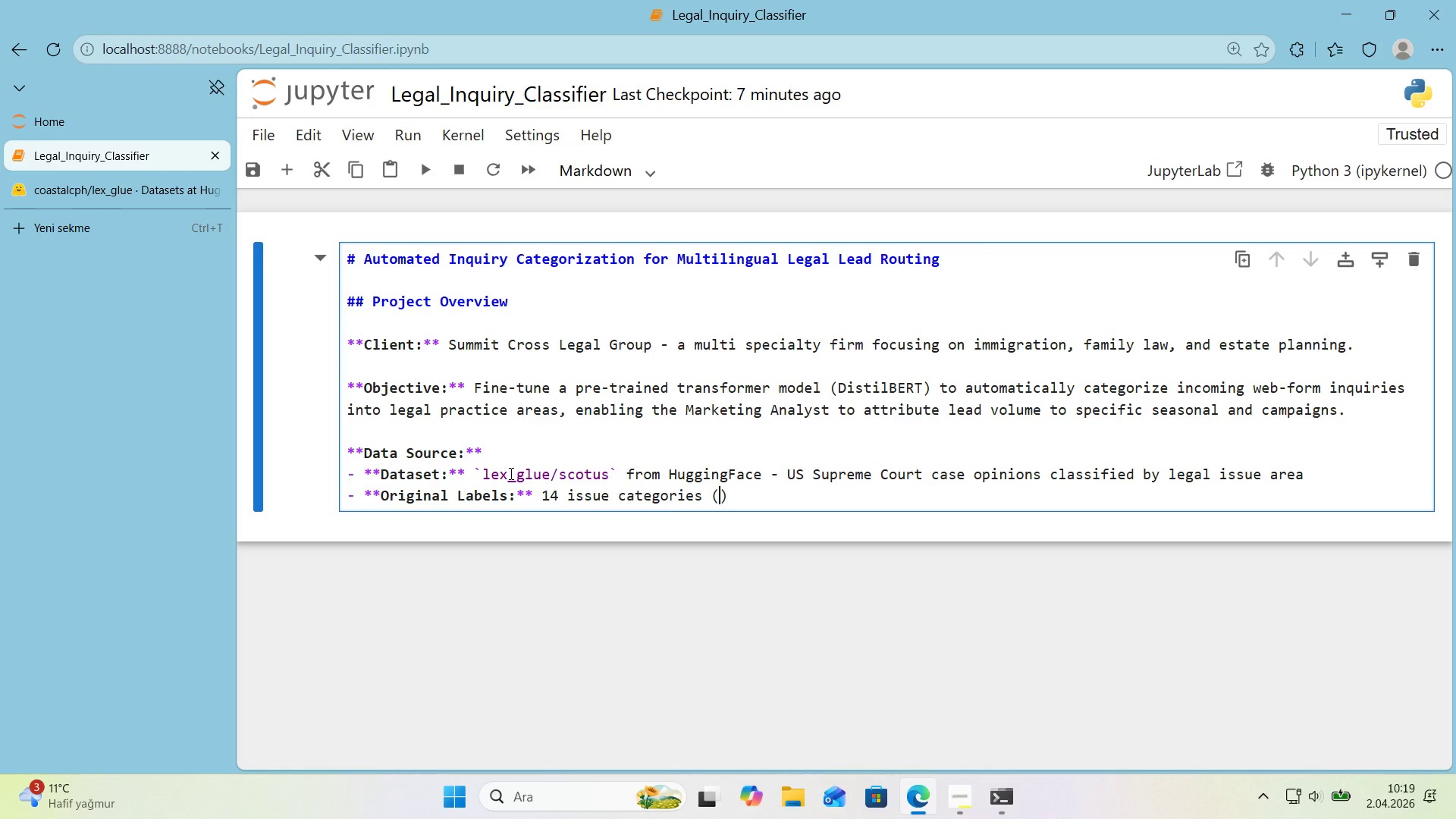 
 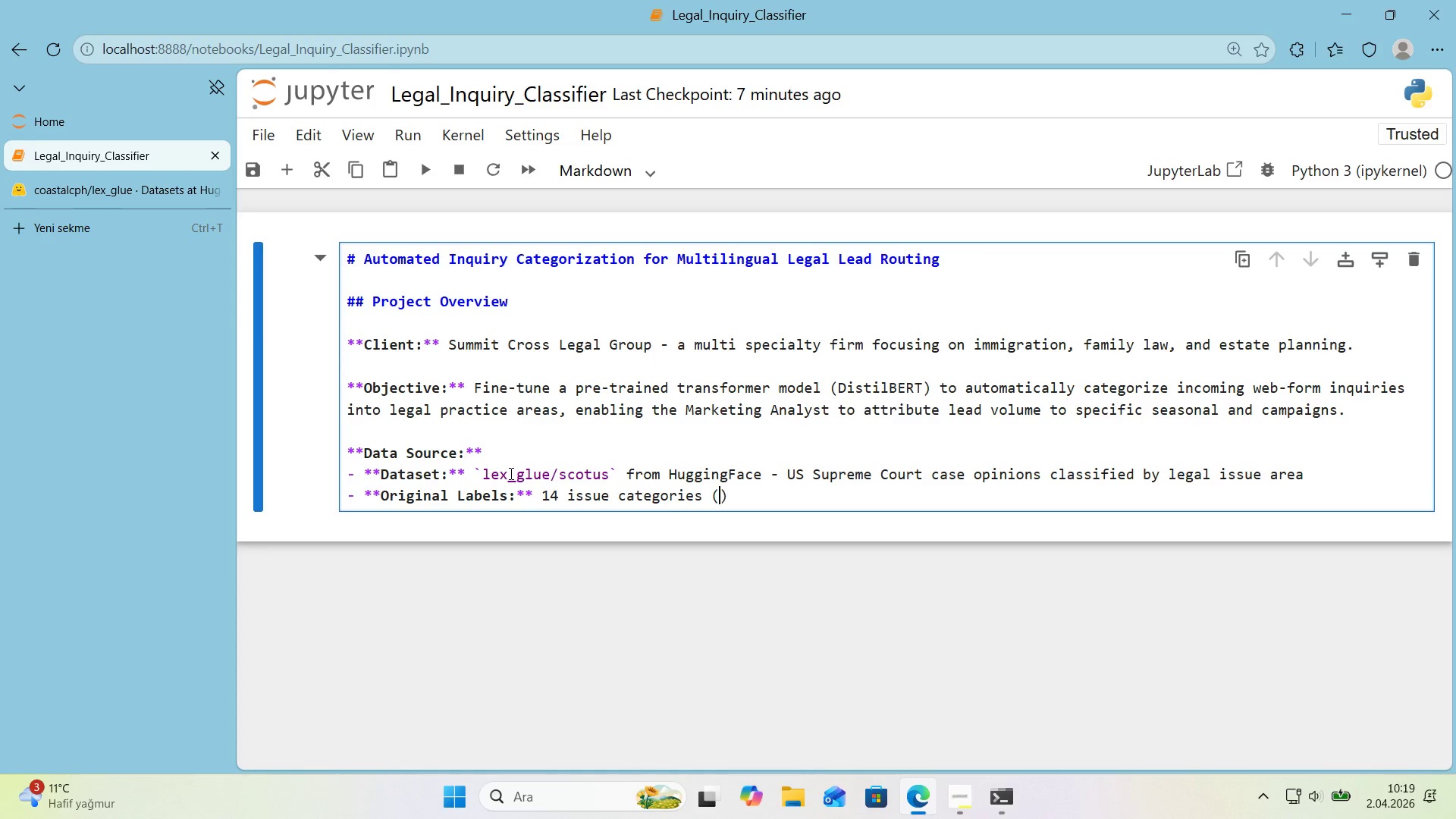 
key(ArrowLeft)
 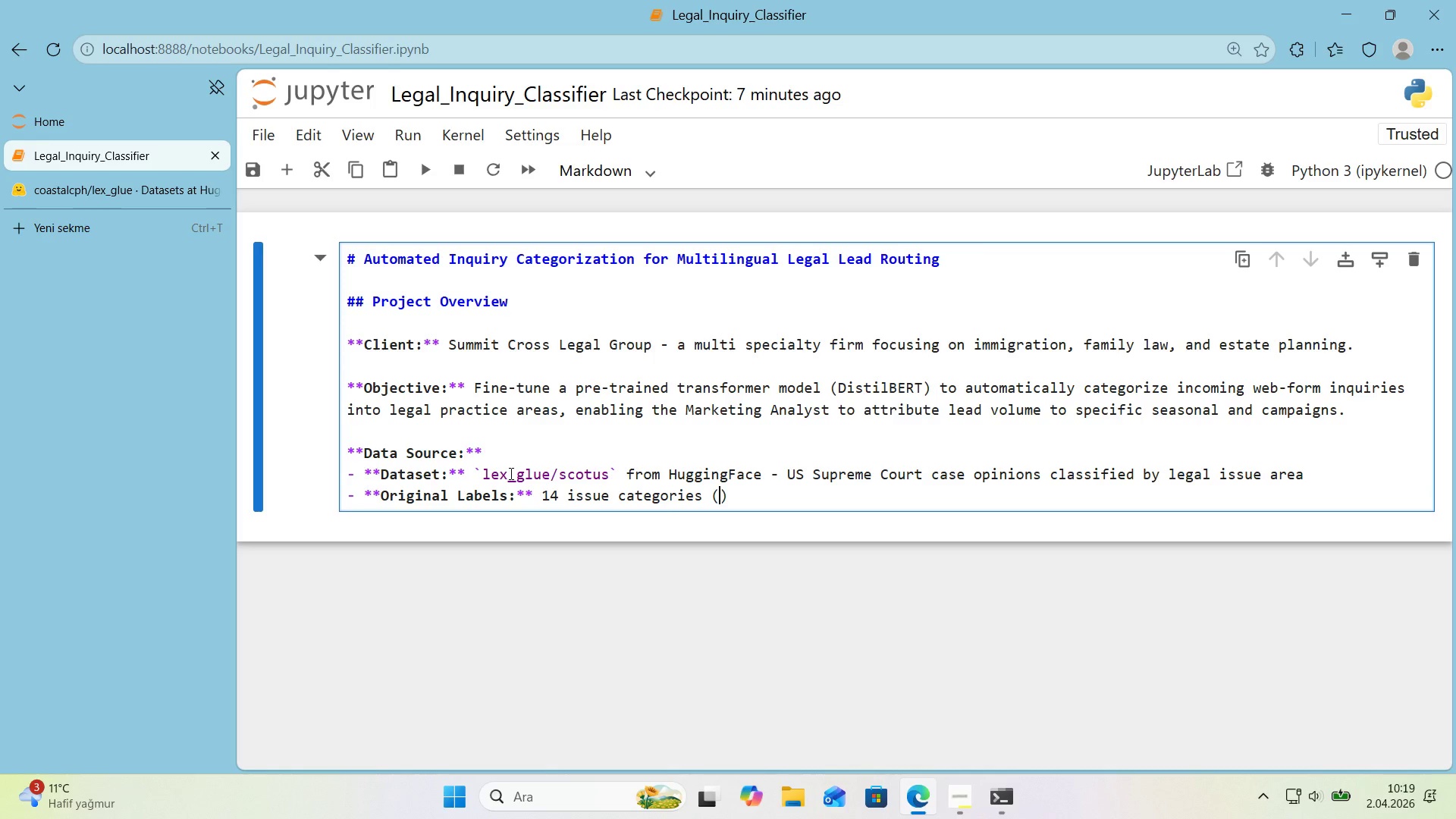 
type(Cr'm'nal Procedure, )
 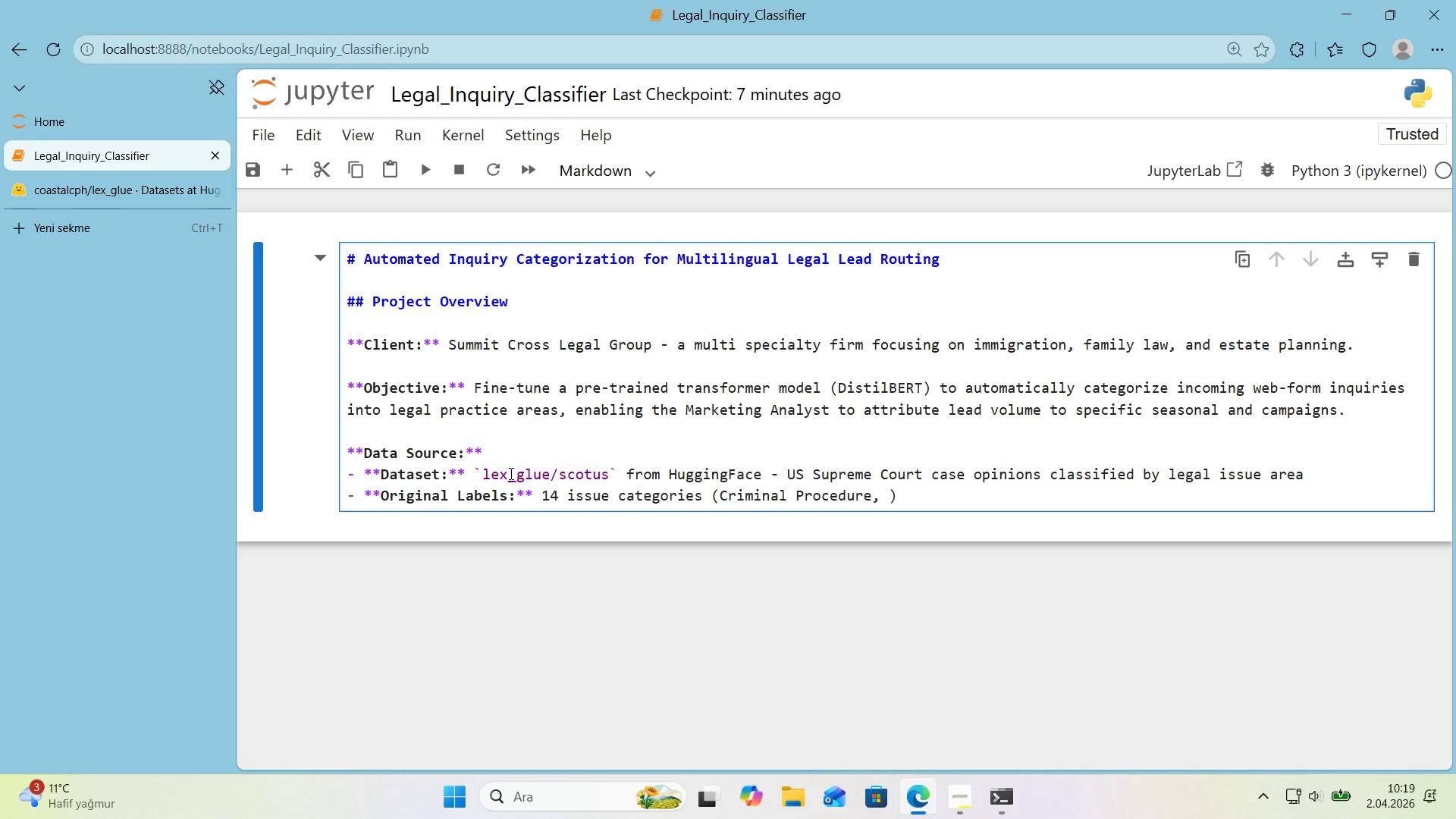 
wait(7.59)
 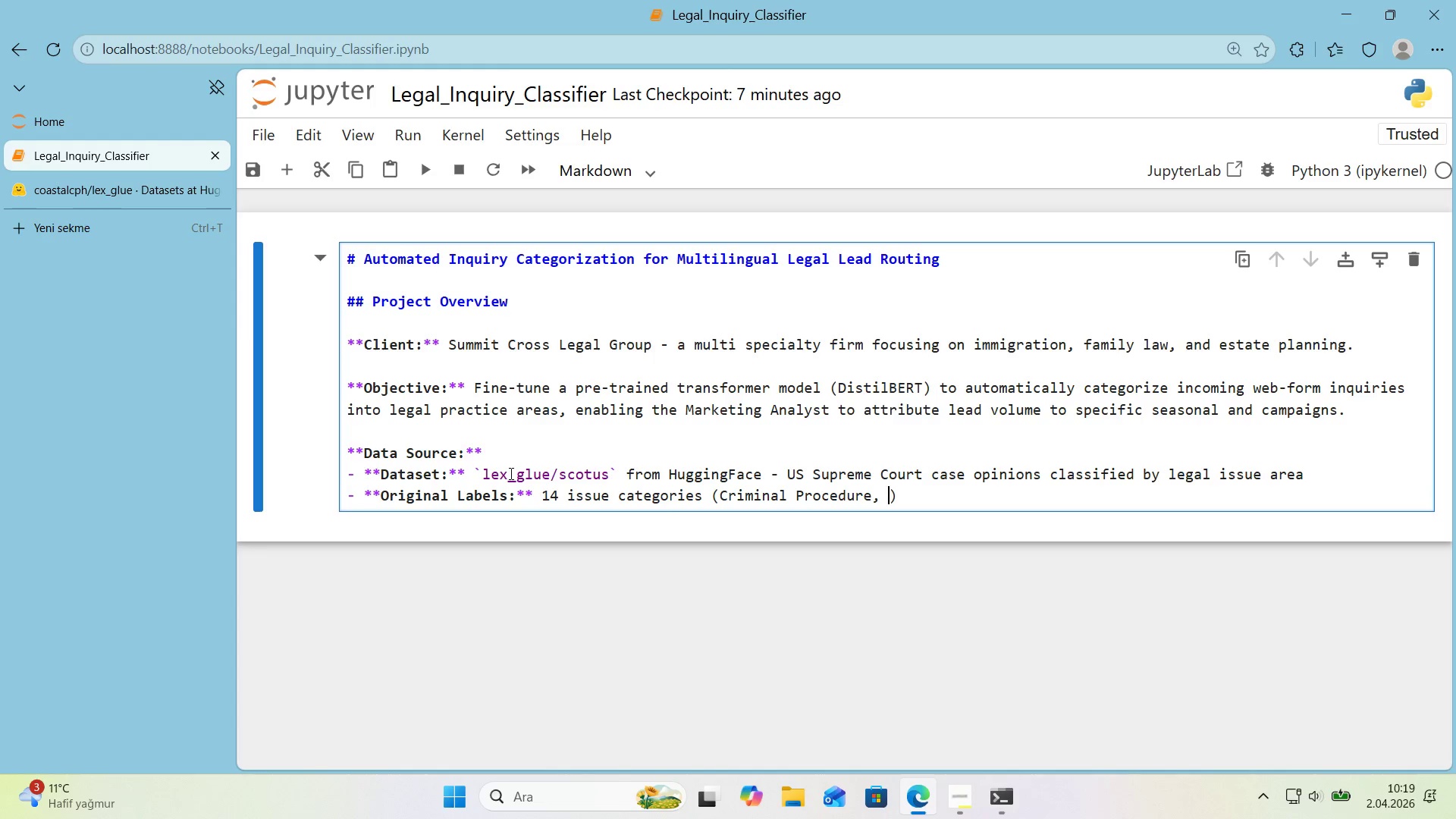 
left_click([102, 192])
 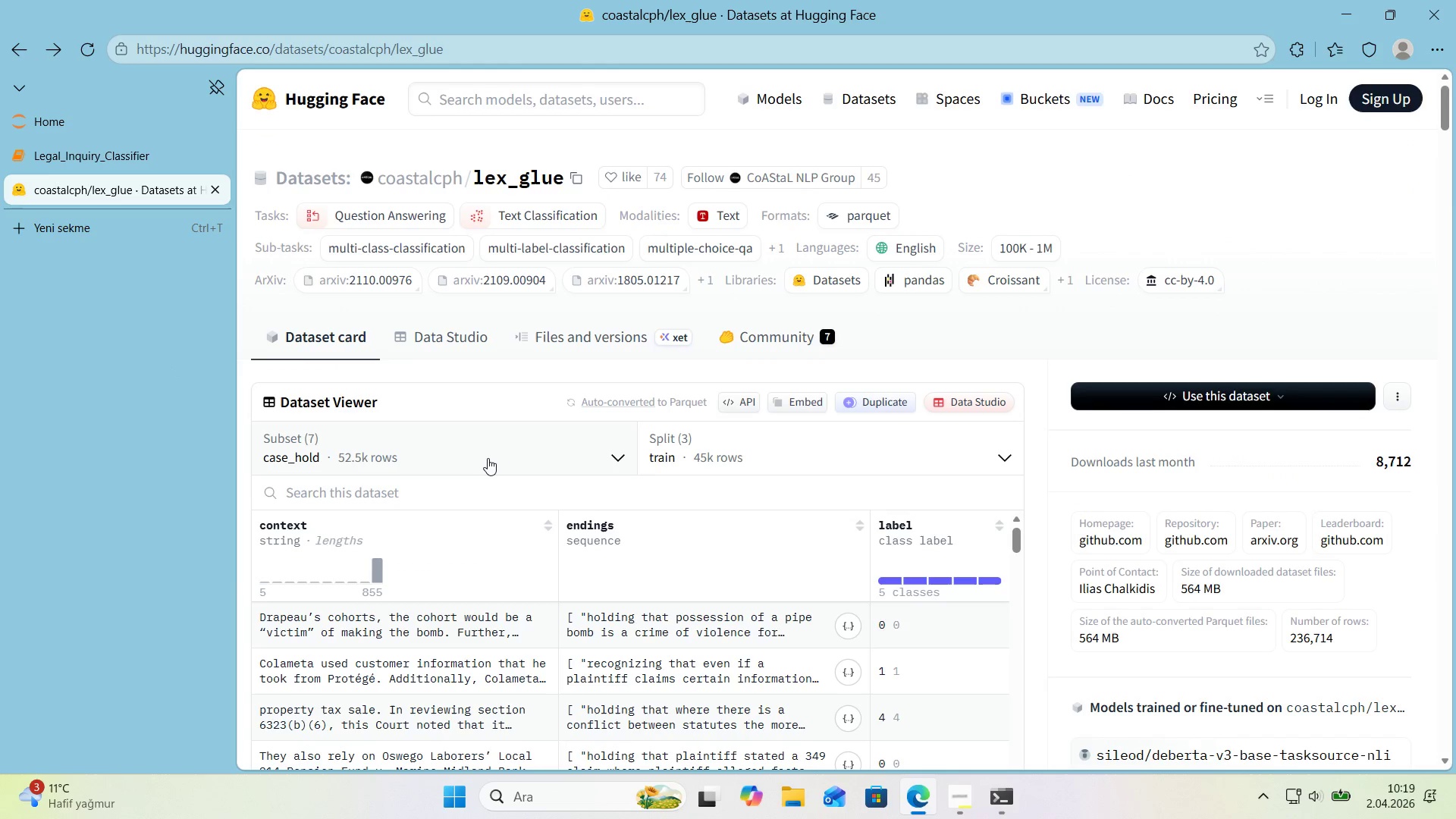 
scroll: coordinate [489, 457], scroll_direction: down, amount: 1.0
 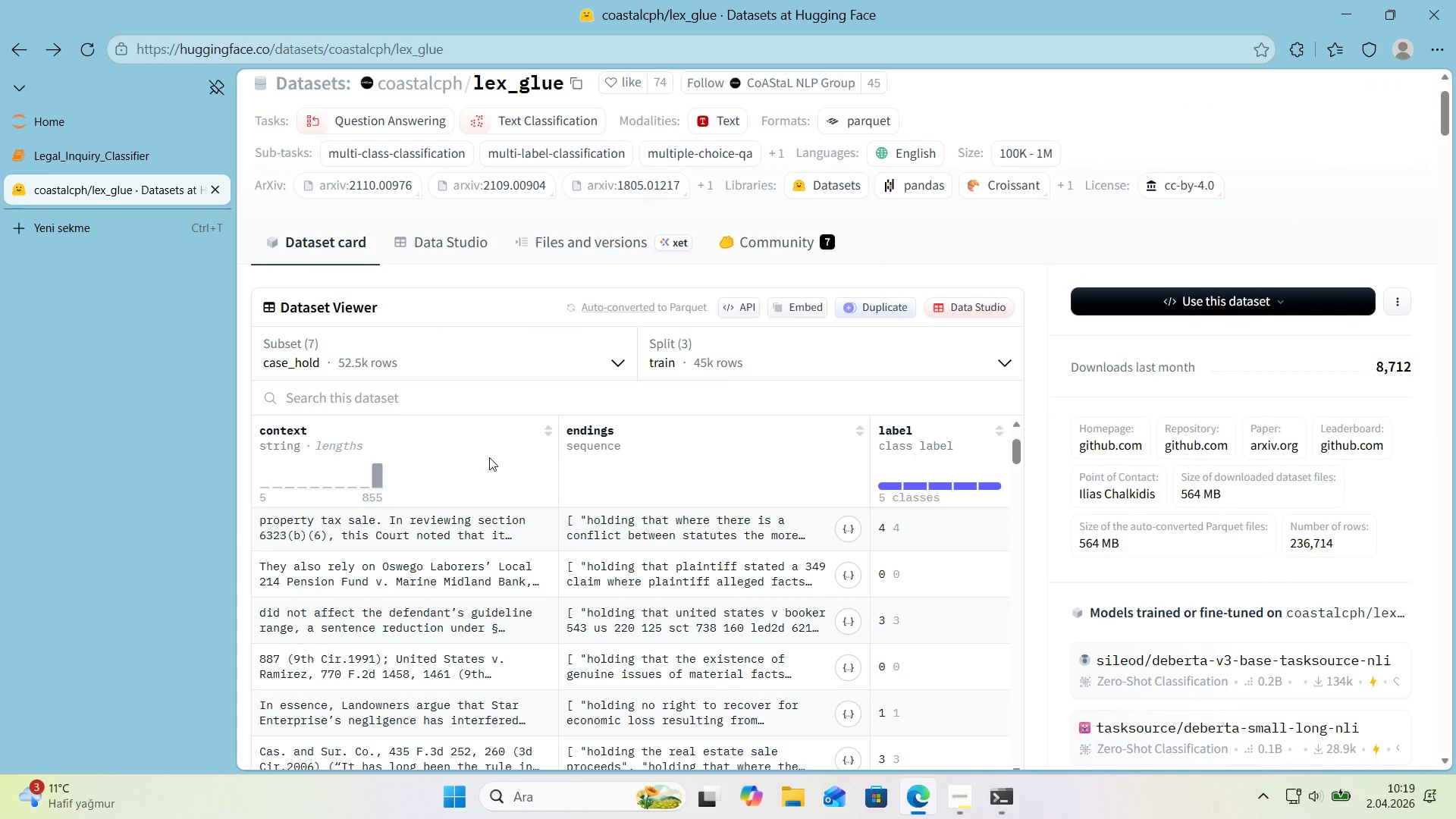 
scroll: coordinate [489, 457], scroll_direction: up, amount: 2.0
 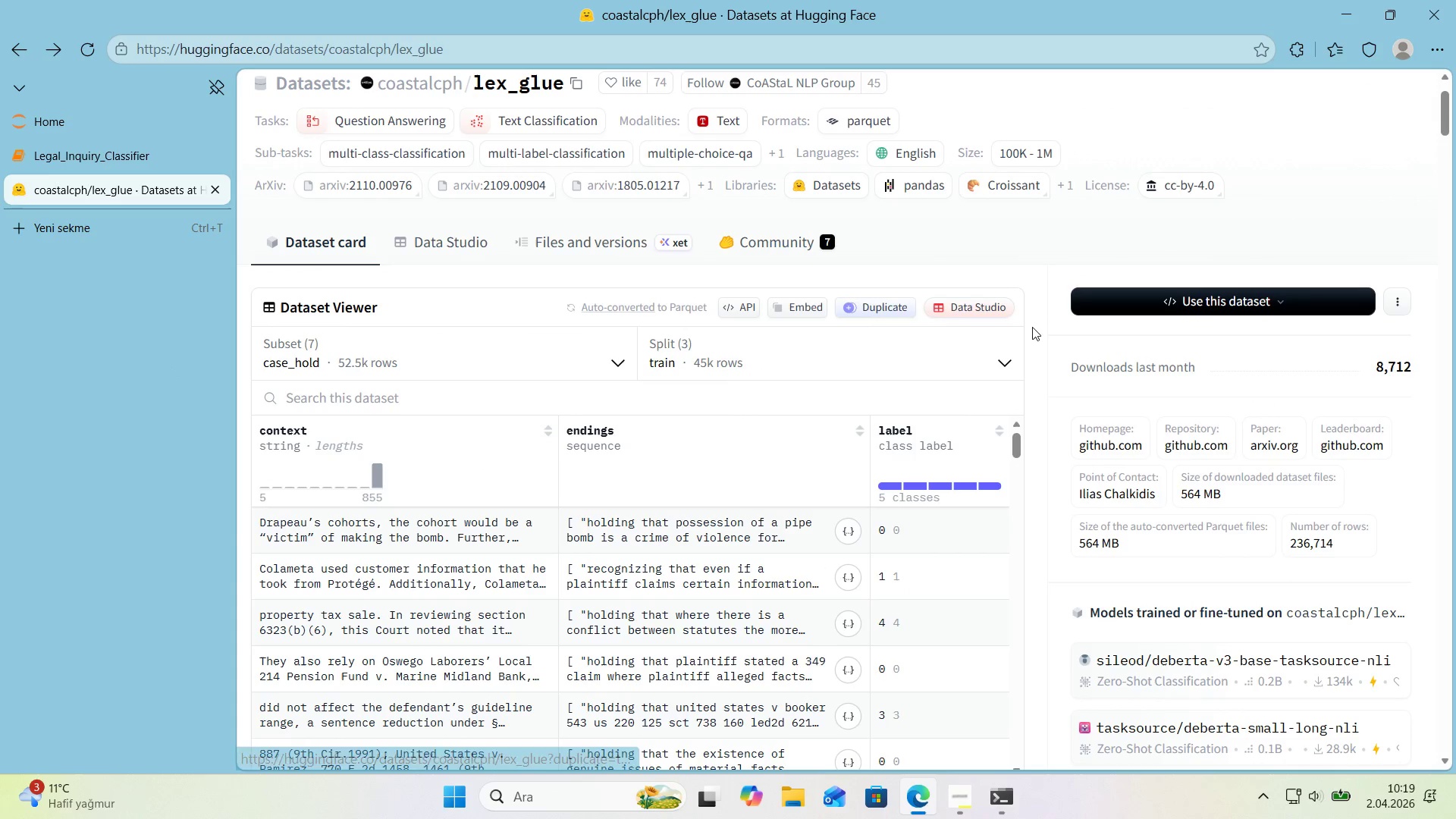 
scroll: coordinate [1023, 351], scroll_direction: down, amount: 5.0
 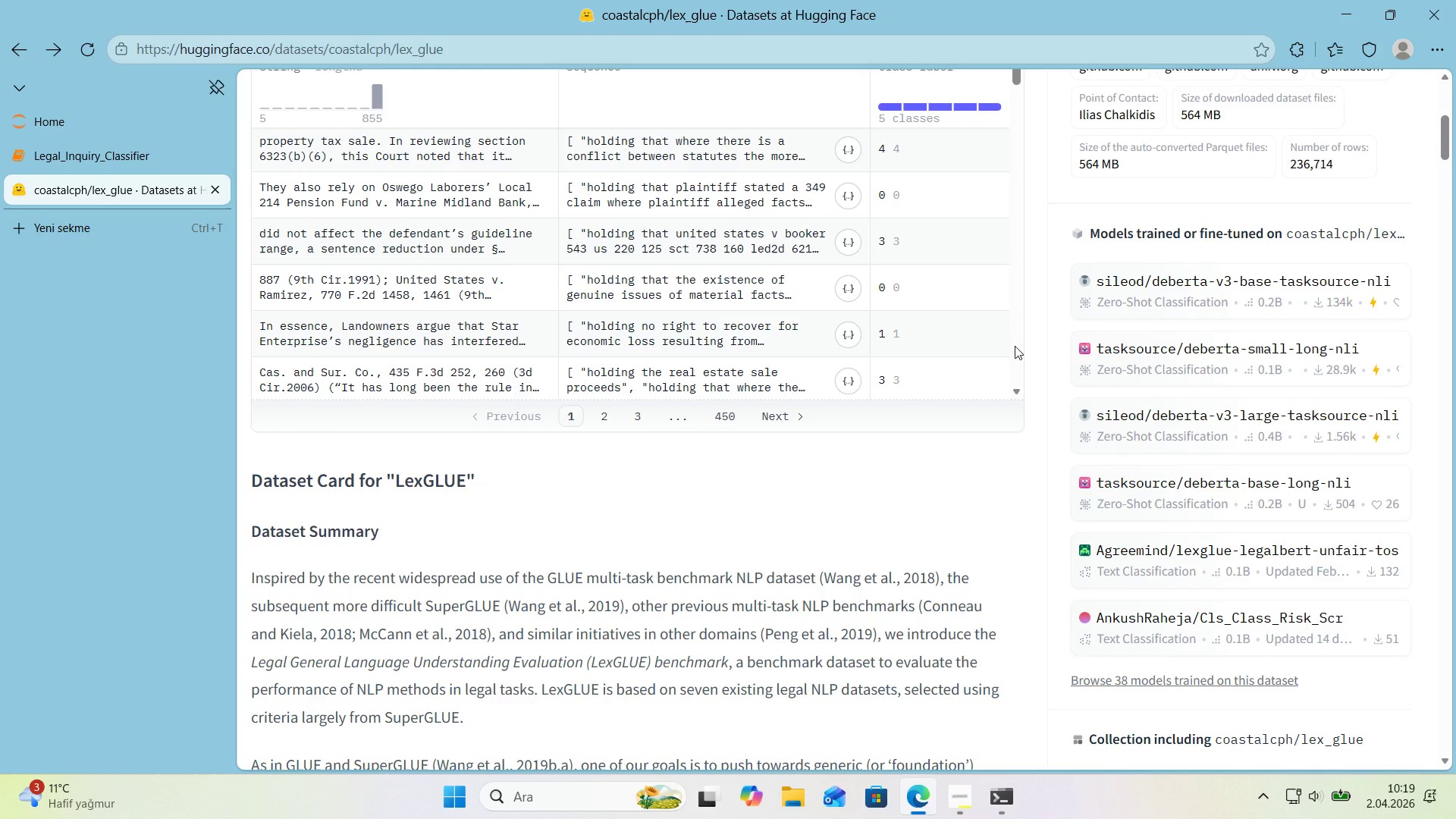 
wait(8.63)
 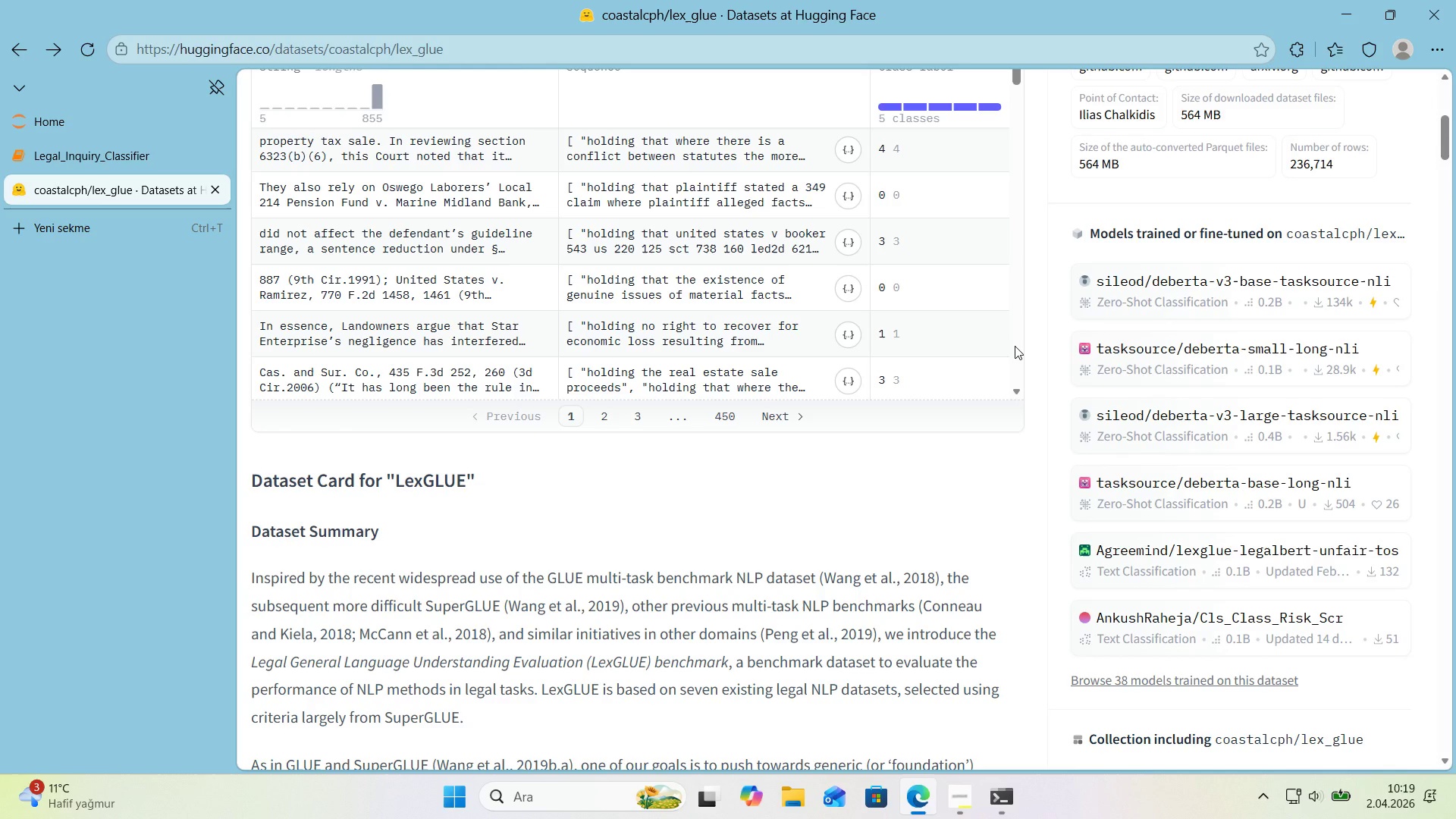 
left_click([18, 52])
 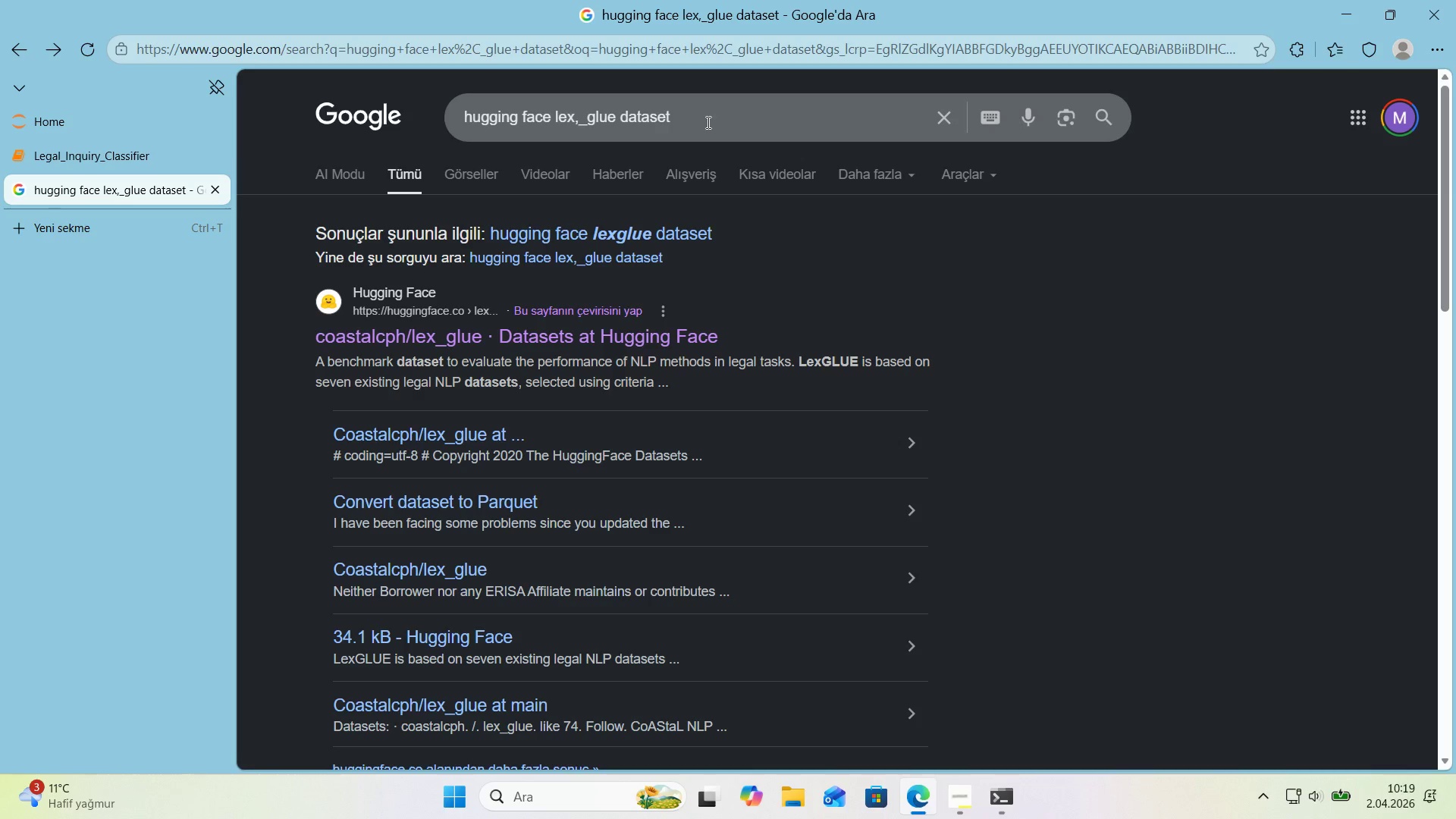 
left_click_drag(start_coordinate=[682, 122], to_coordinate=[578, 124])
 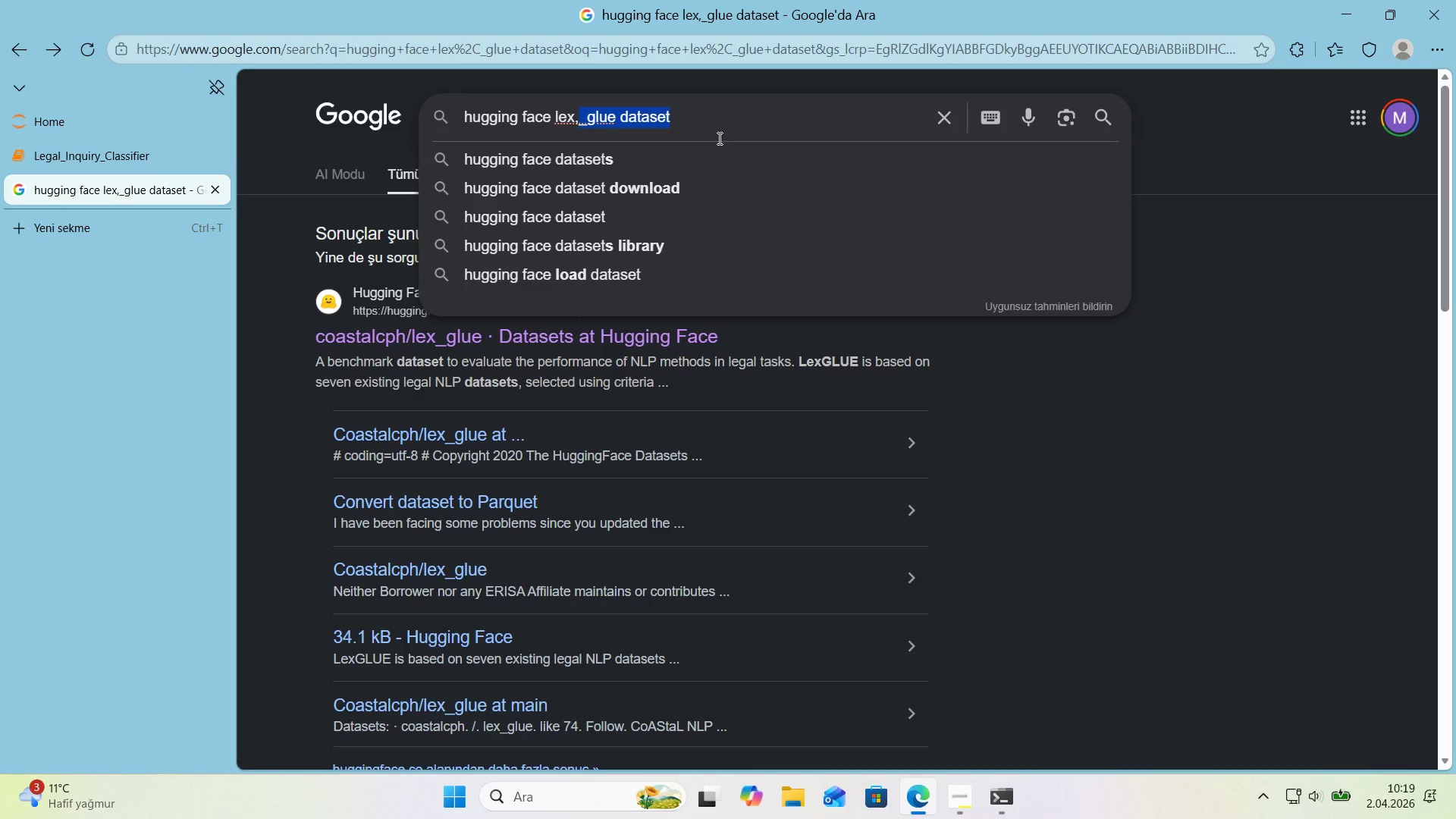 
key(Backspace)
key(Backspace)
type(_glue da)
key(Backspace)
key(Backspace)
key(Backspace)
key(Backspace)
key(Backspace)
key(Backspace)
 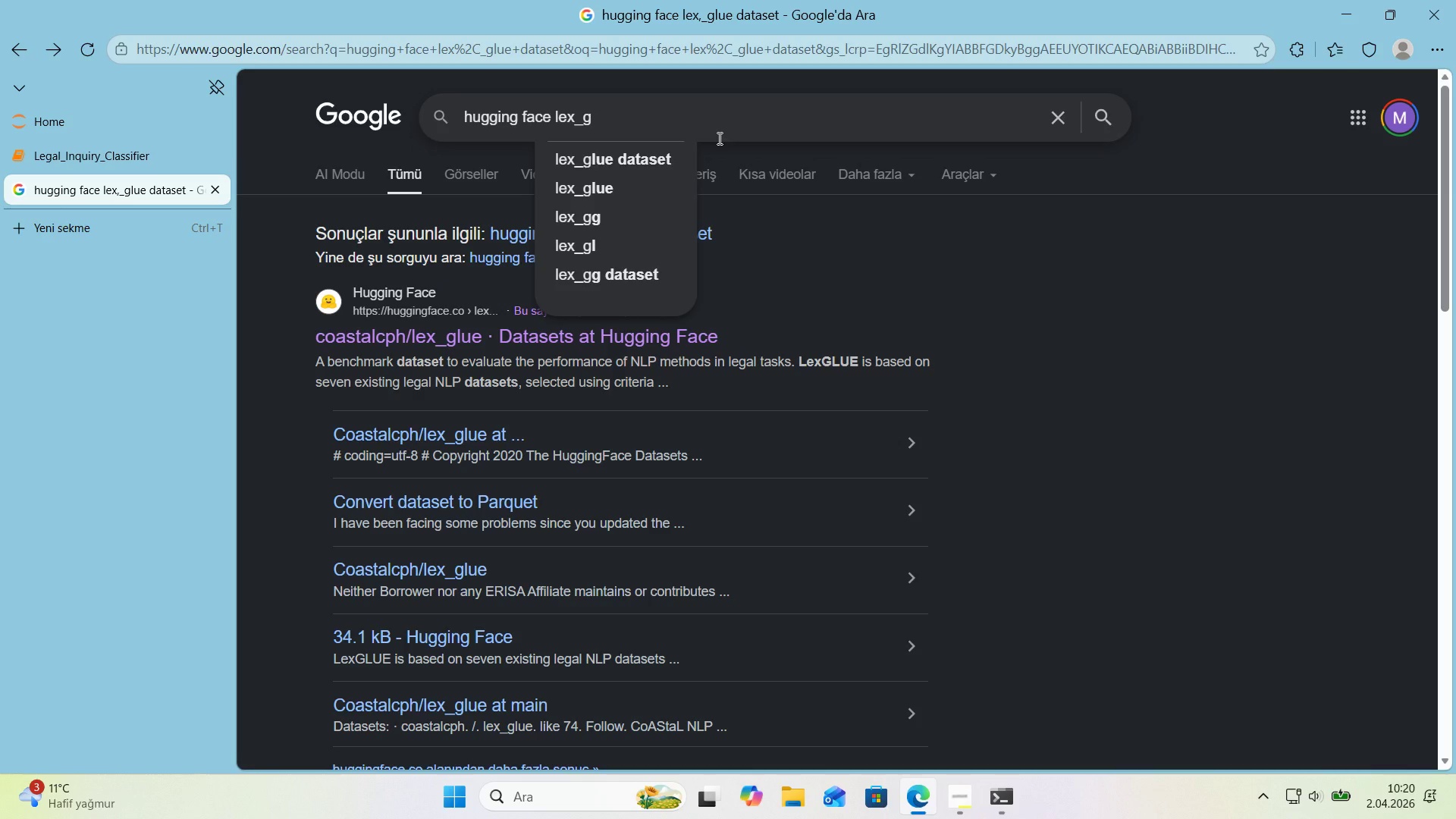 
key(ArrowDown)
 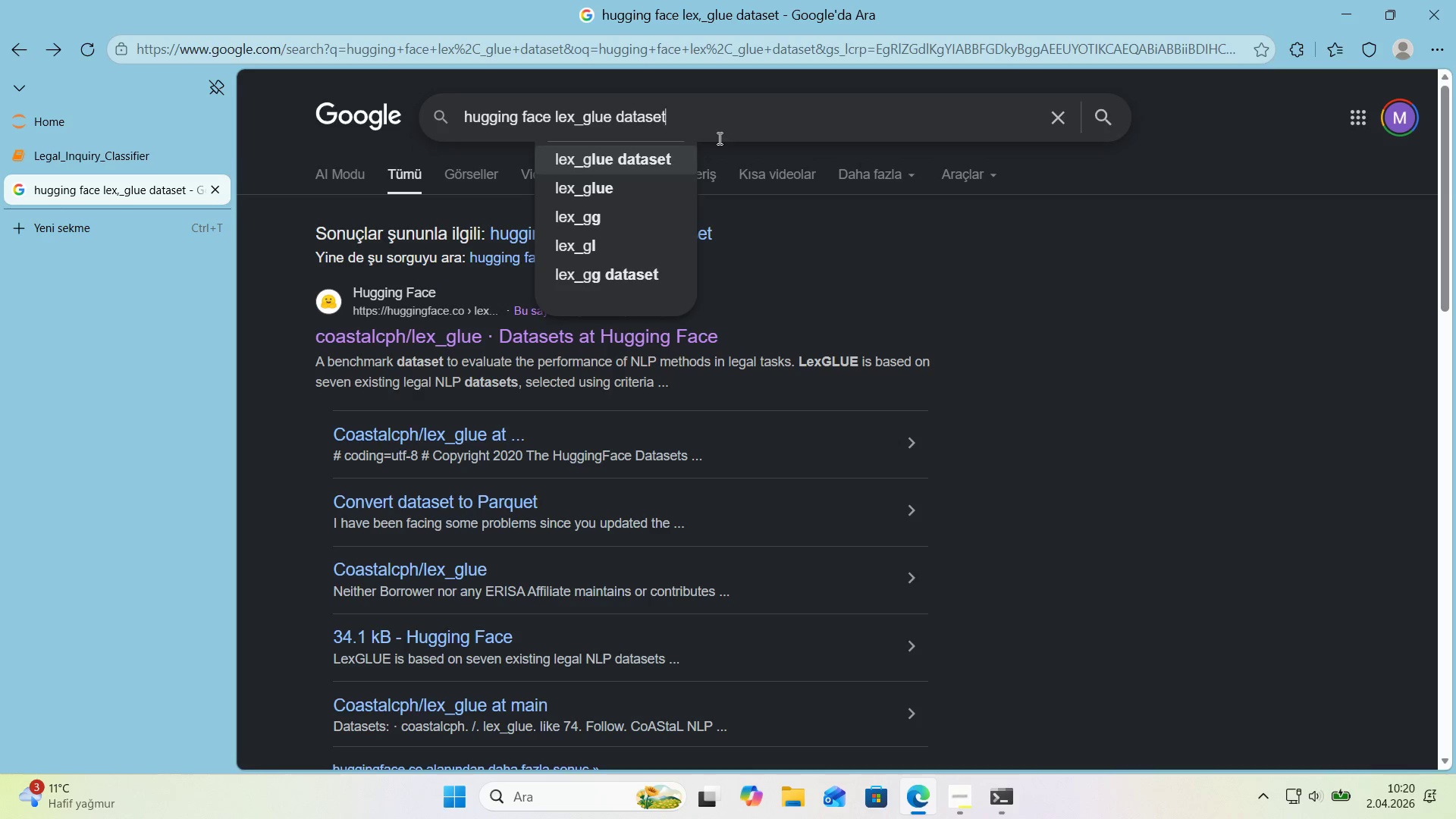 
key(ArrowDown)
 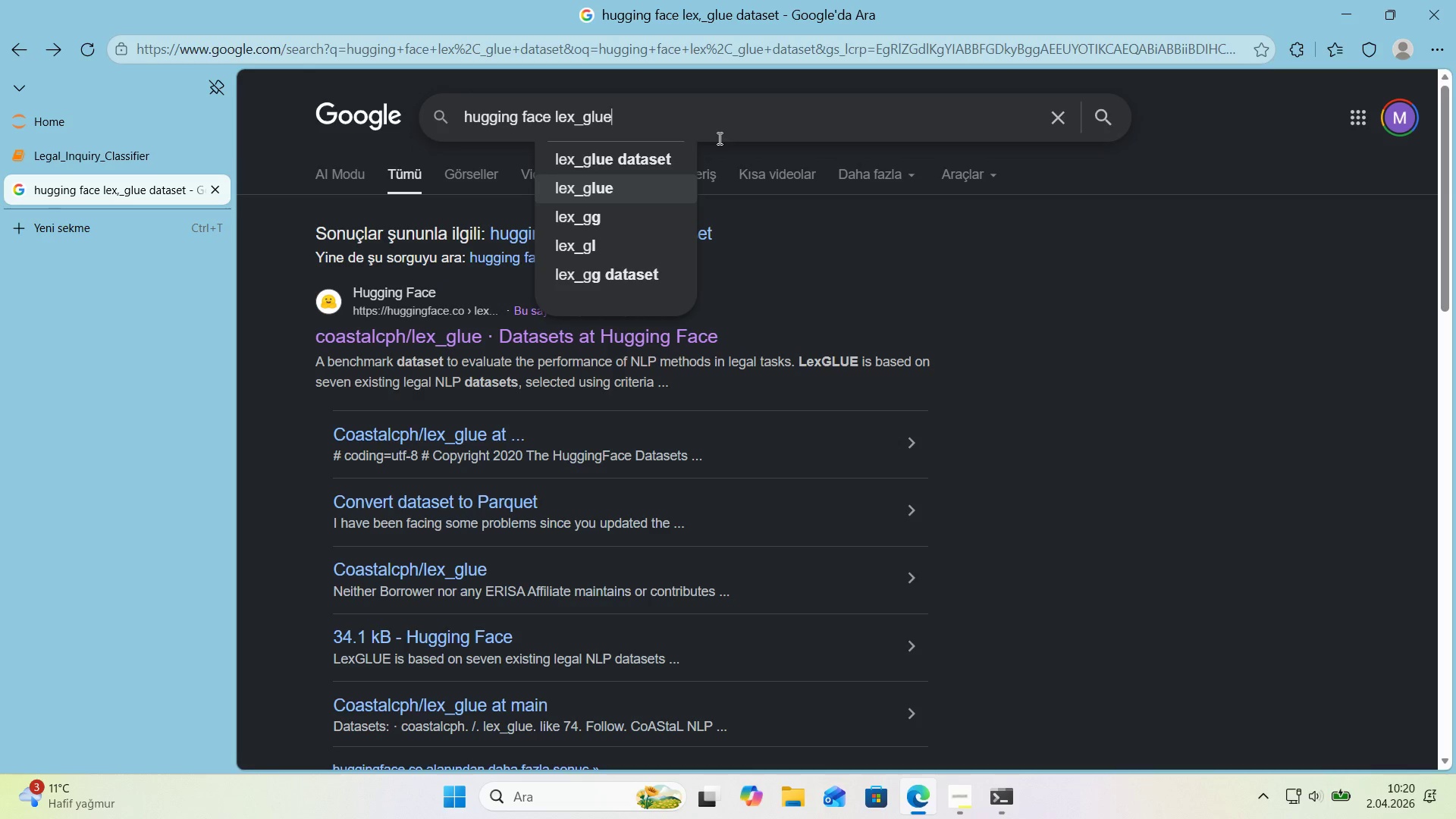 
type(&so)
key(Backspace)
type(cotus)
 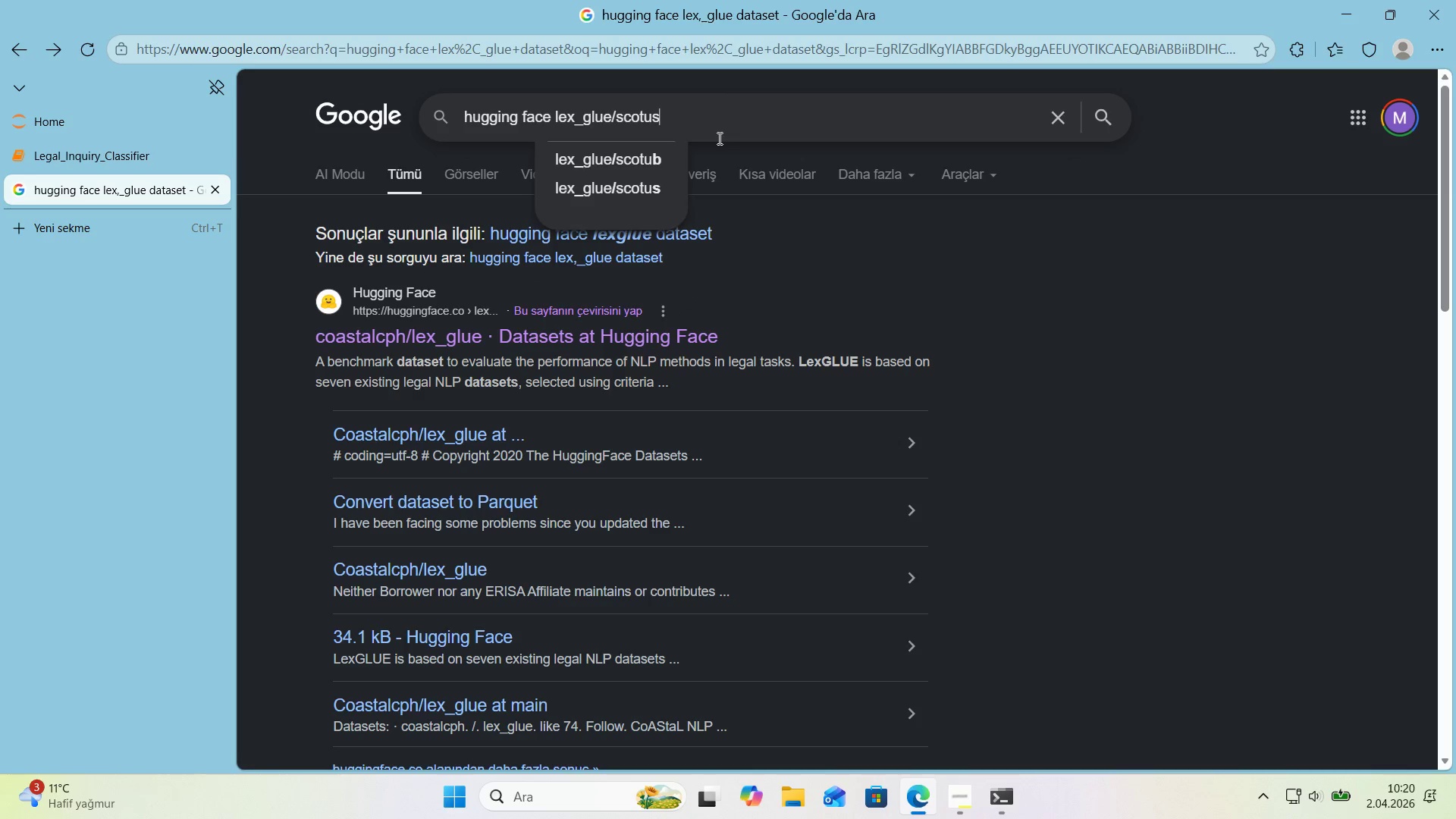 
key(Enter)
 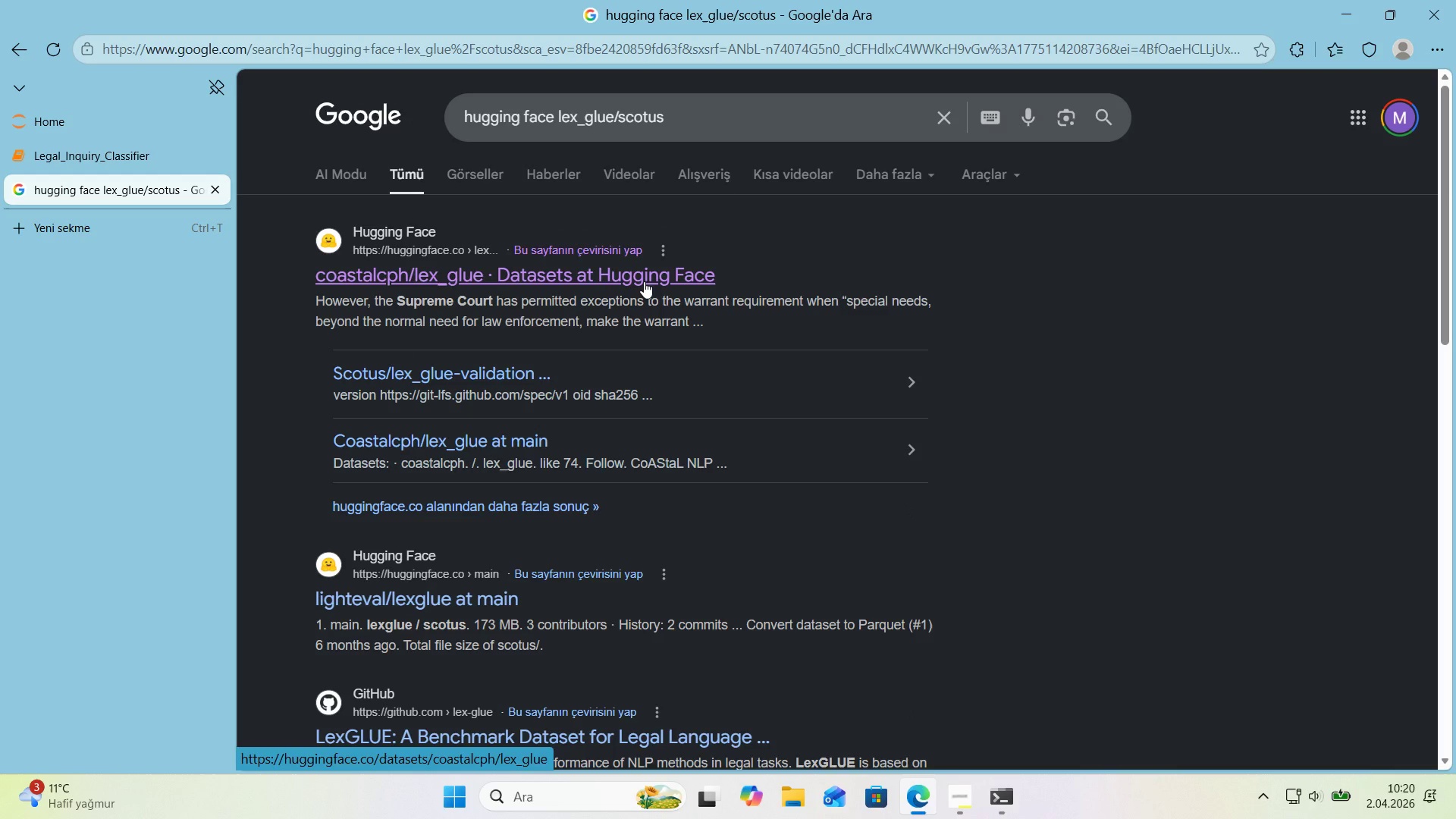 
left_click([644, 281])
 